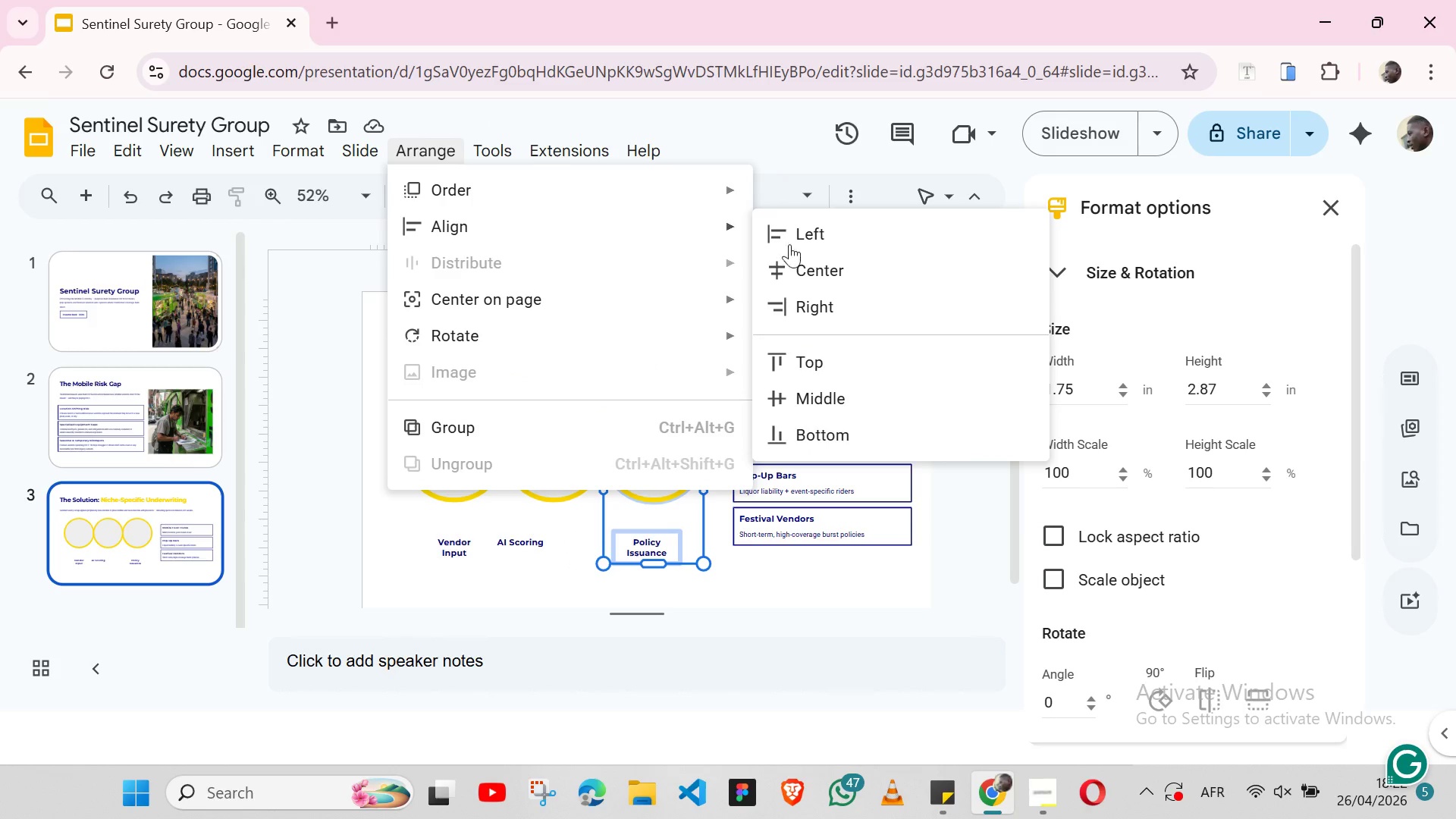 
left_click([802, 259])
 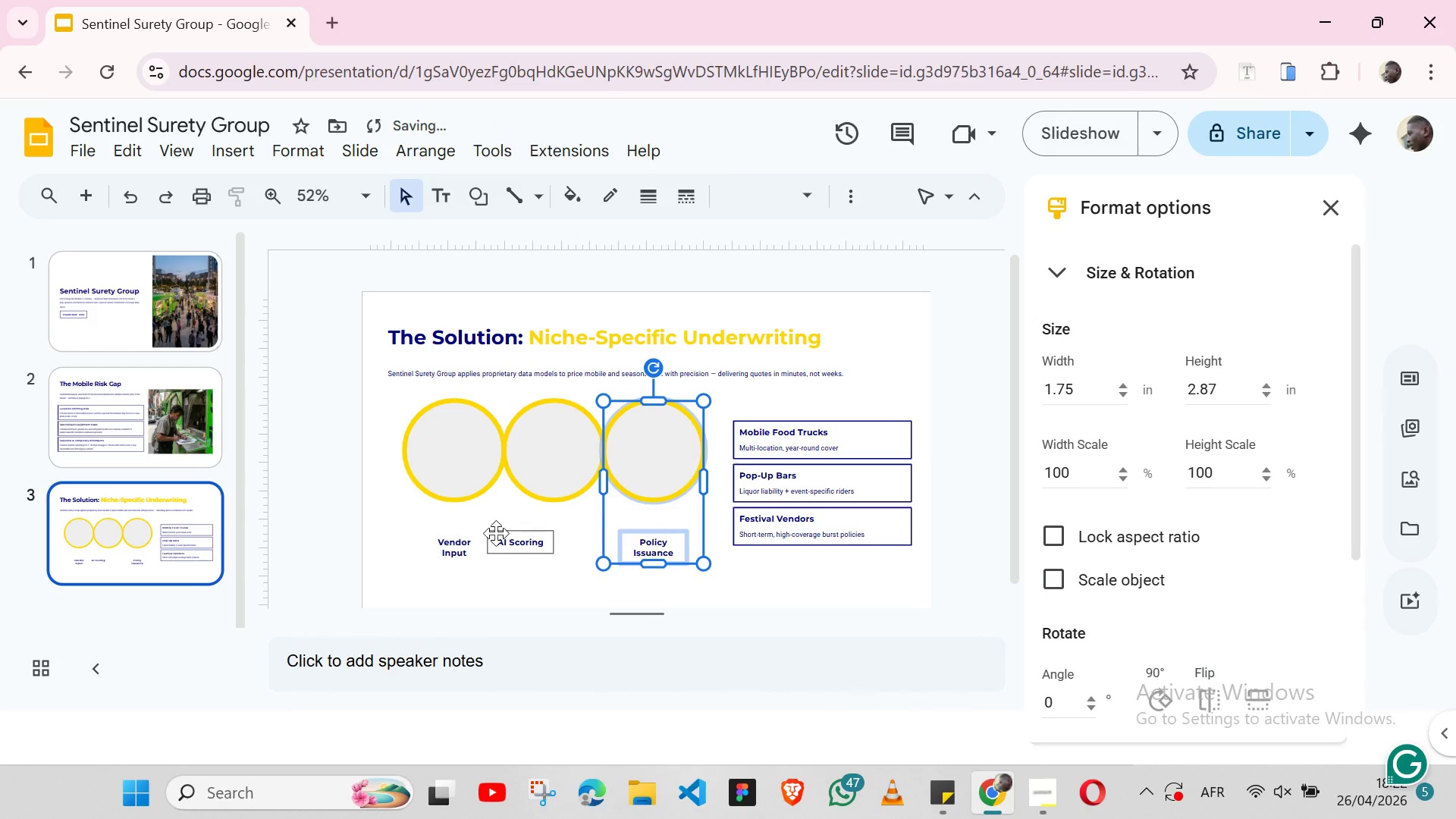 
left_click([496, 533])
 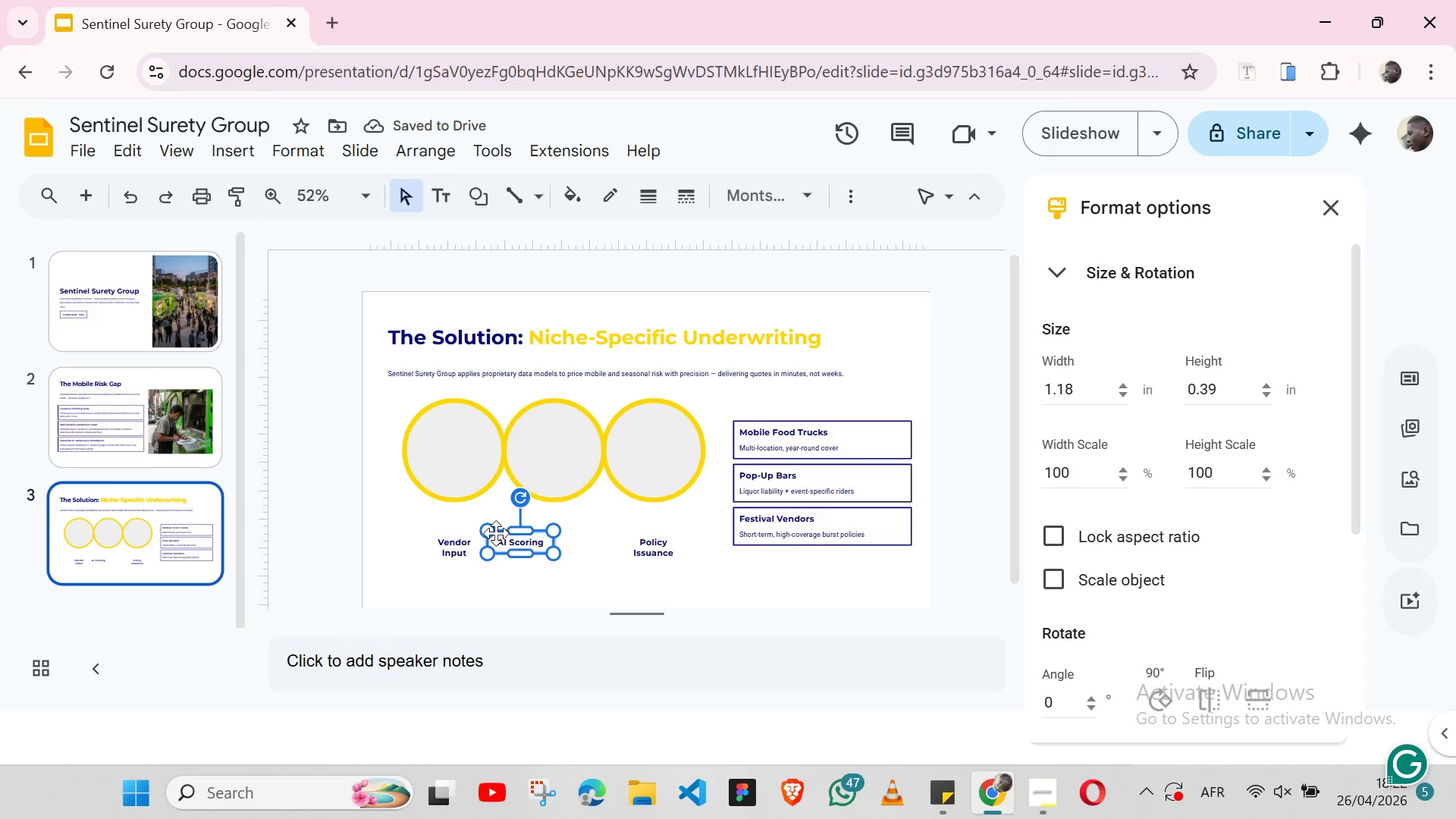 
hold_key(key=ShiftLeft, duration=1.53)
 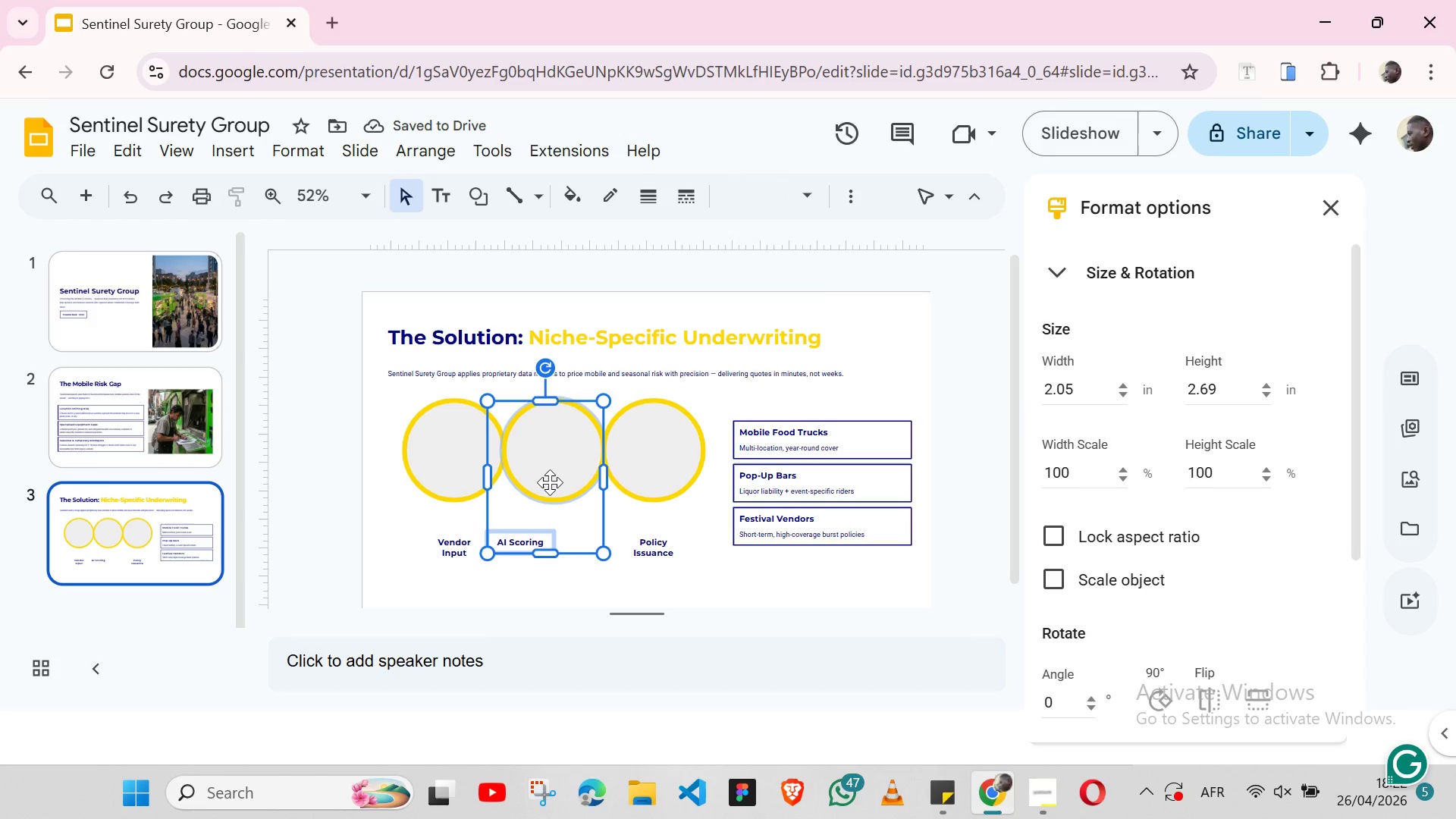 
hold_key(key=ShiftLeft, duration=0.84)
left_click([550, 482])
 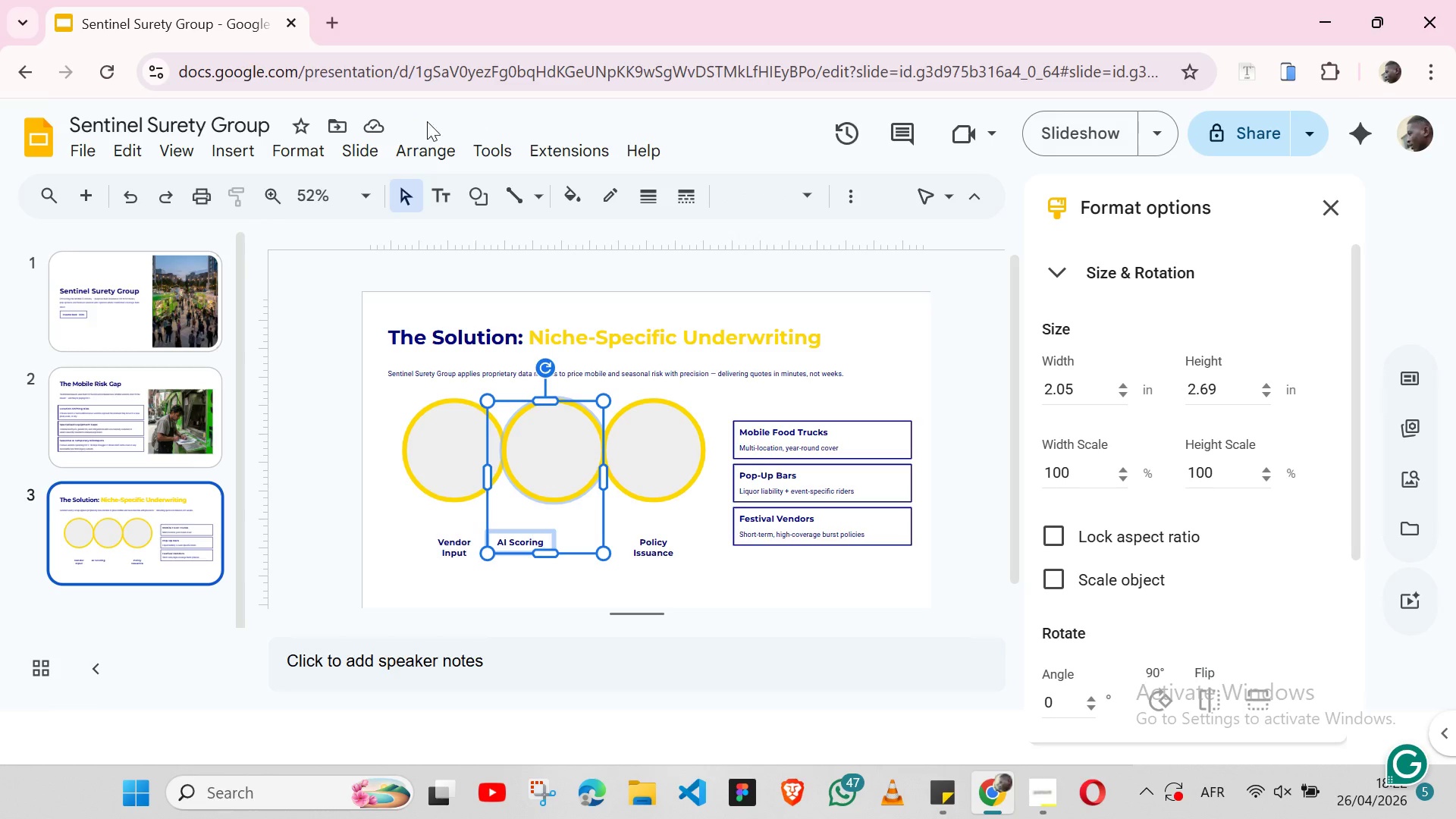 
left_click([420, 140])
 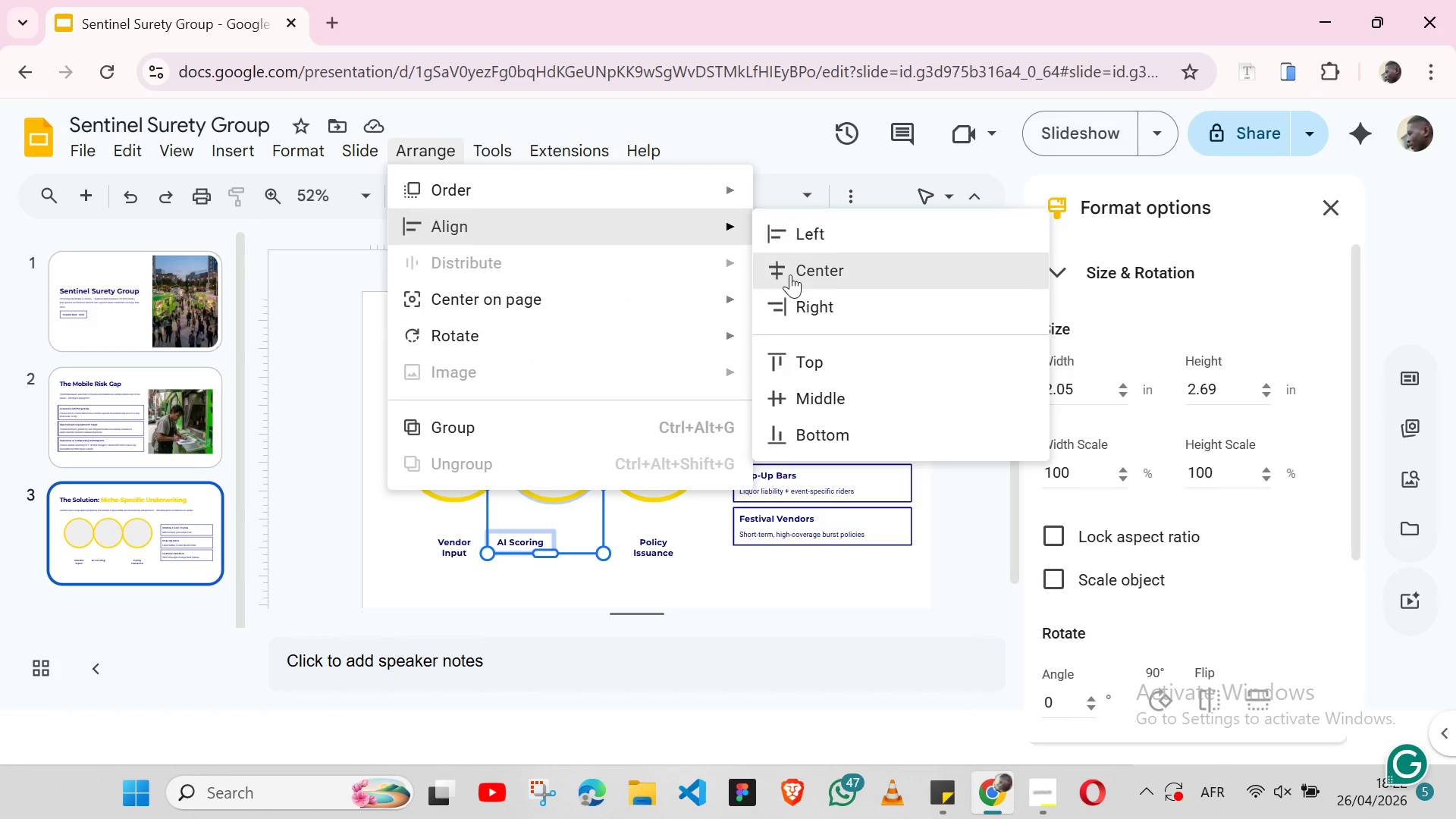 
left_click([793, 276])
 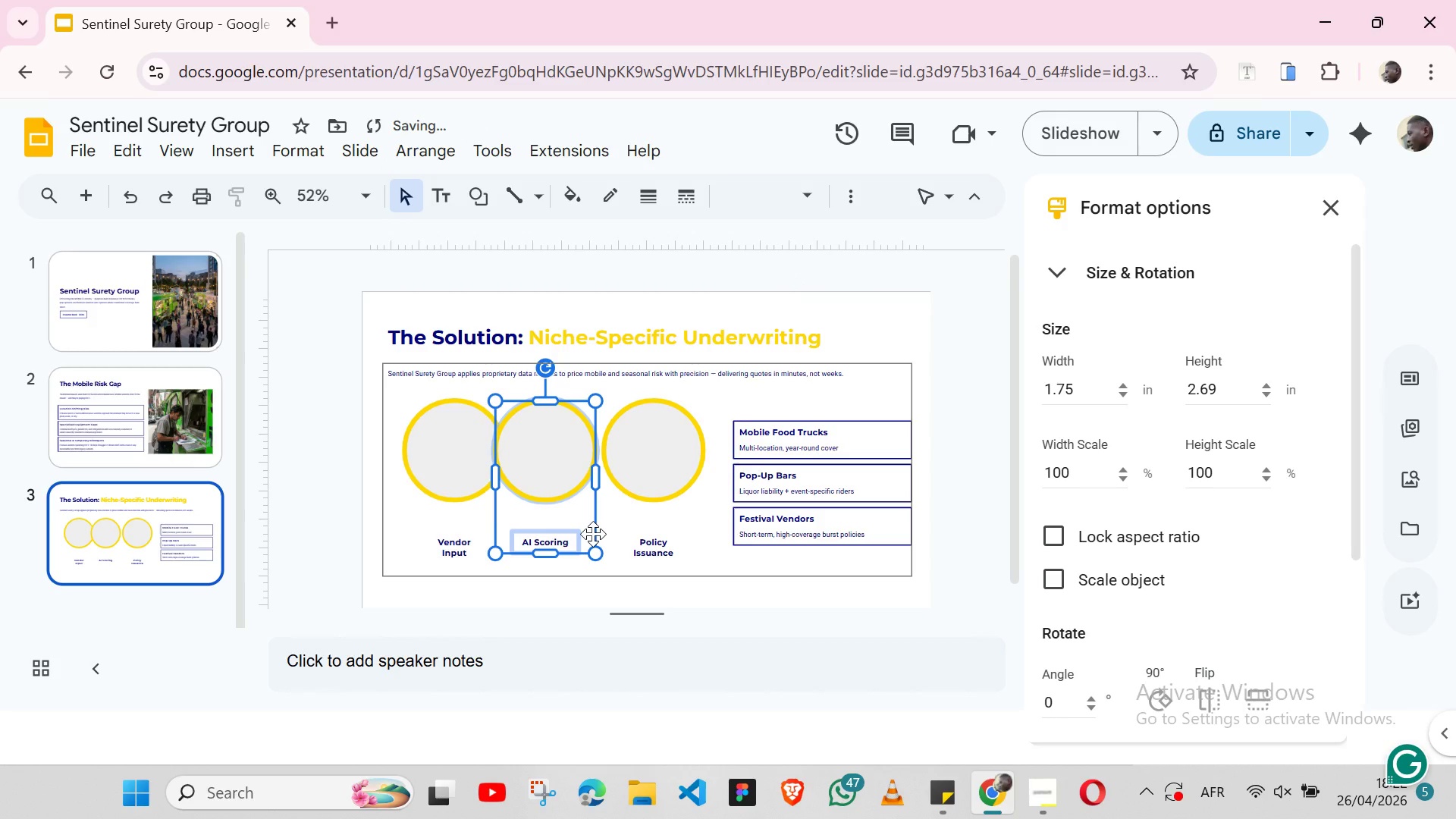 
key(Control+Z)
 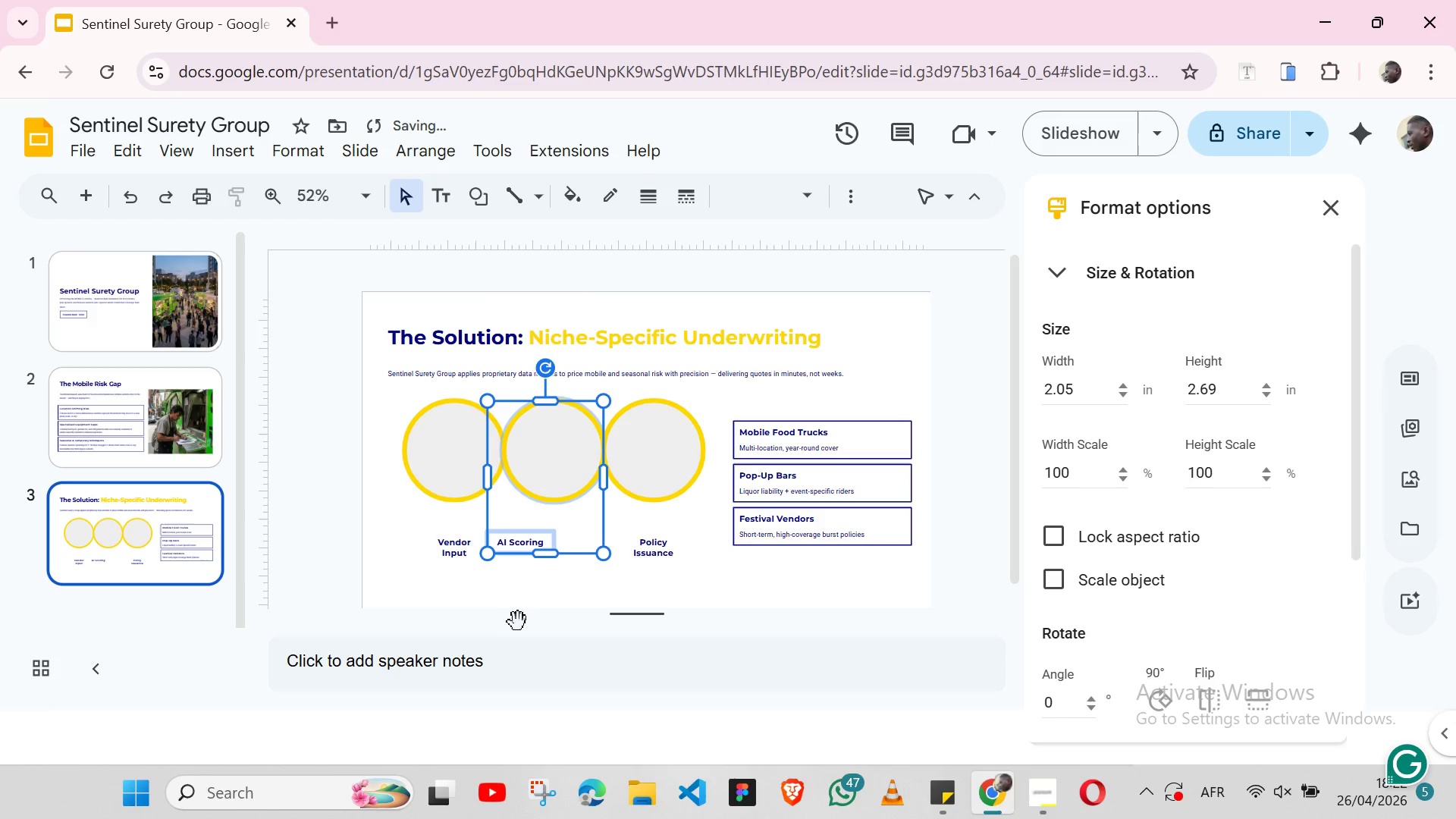 
left_click([518, 620])
 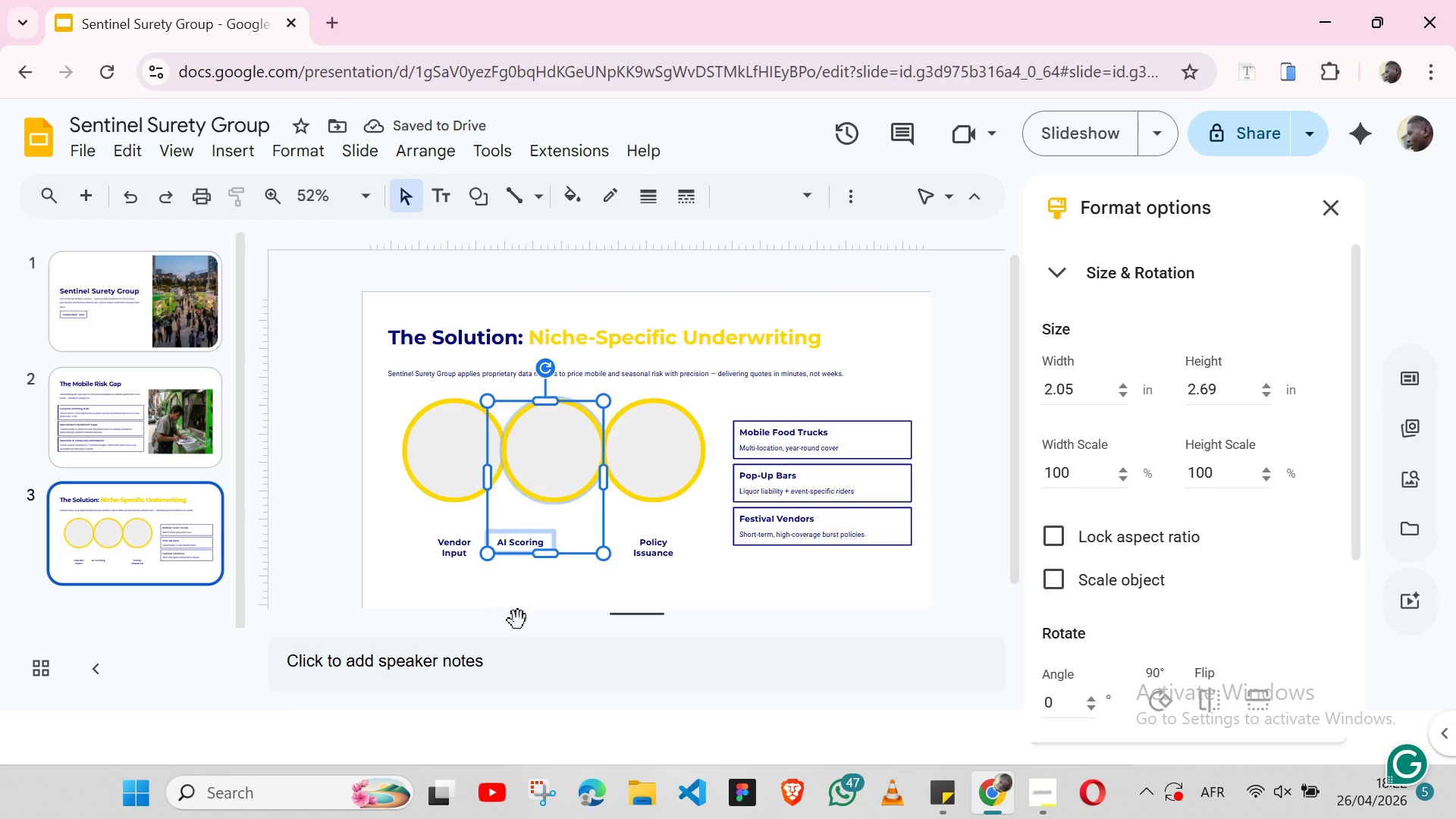 
left_click([518, 620])
 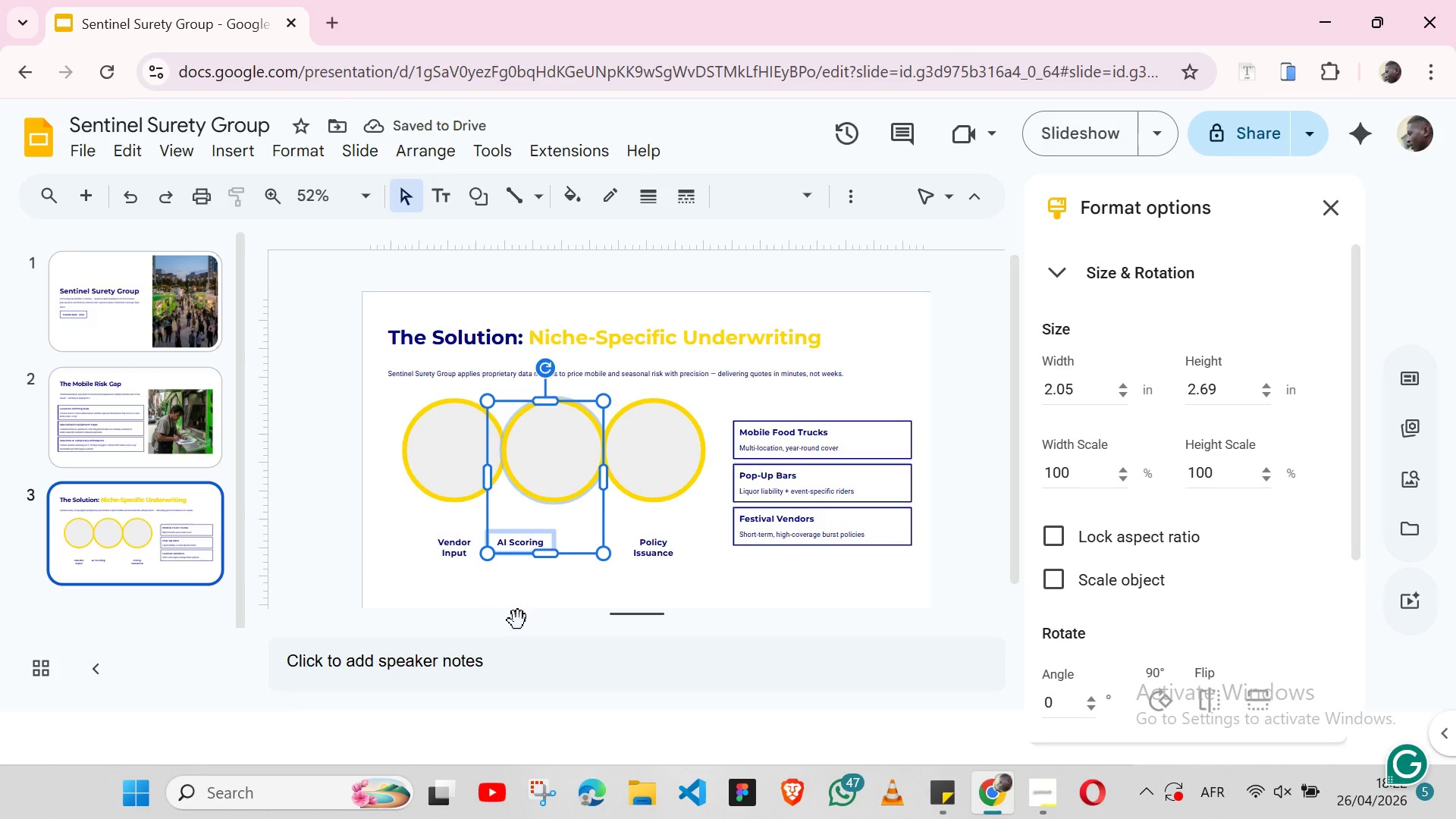 
left_click([518, 620])
 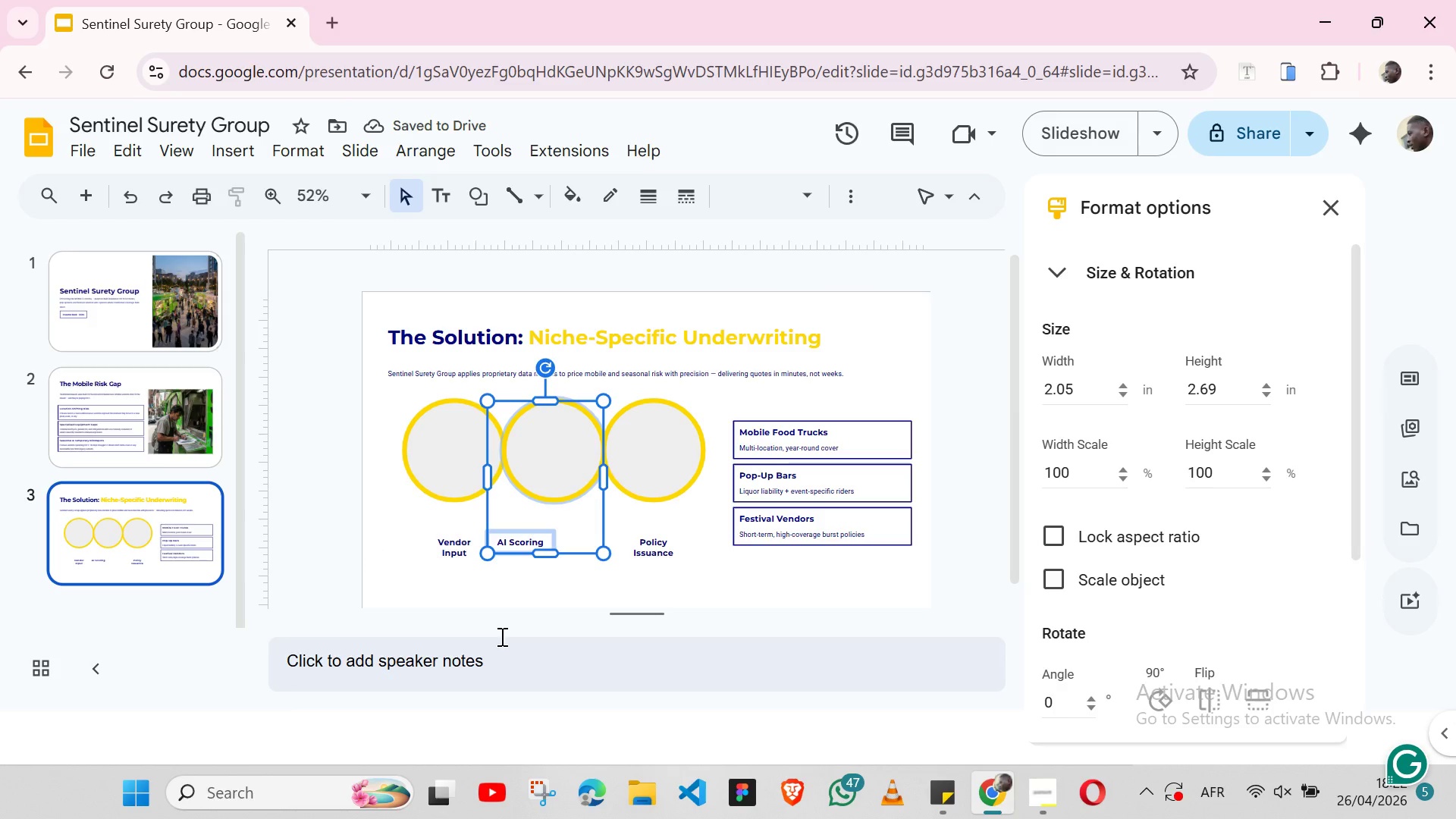 
left_click([500, 636])
 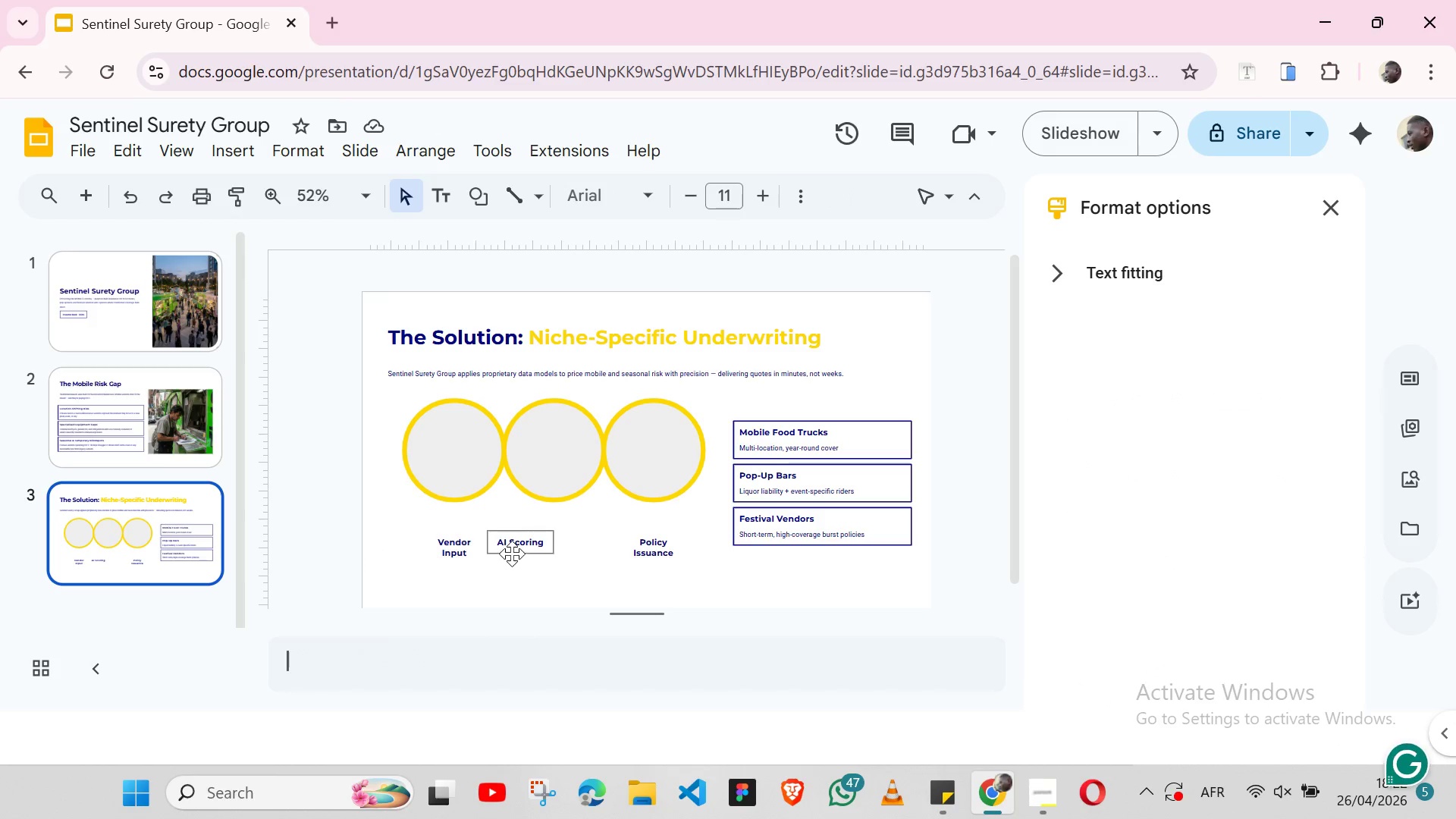 
left_click([512, 554])
 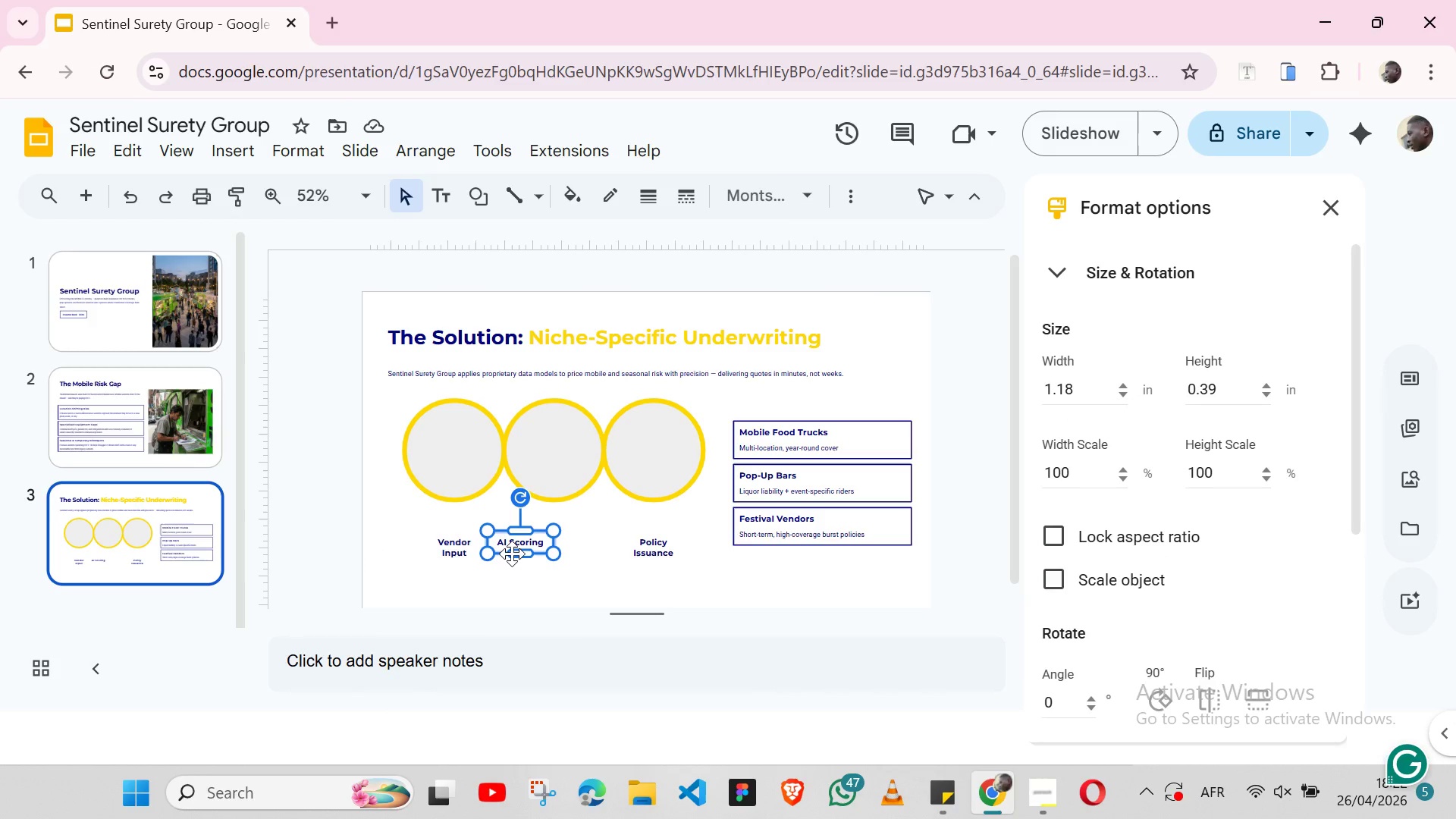 
key(Shift+ArrowRight)
 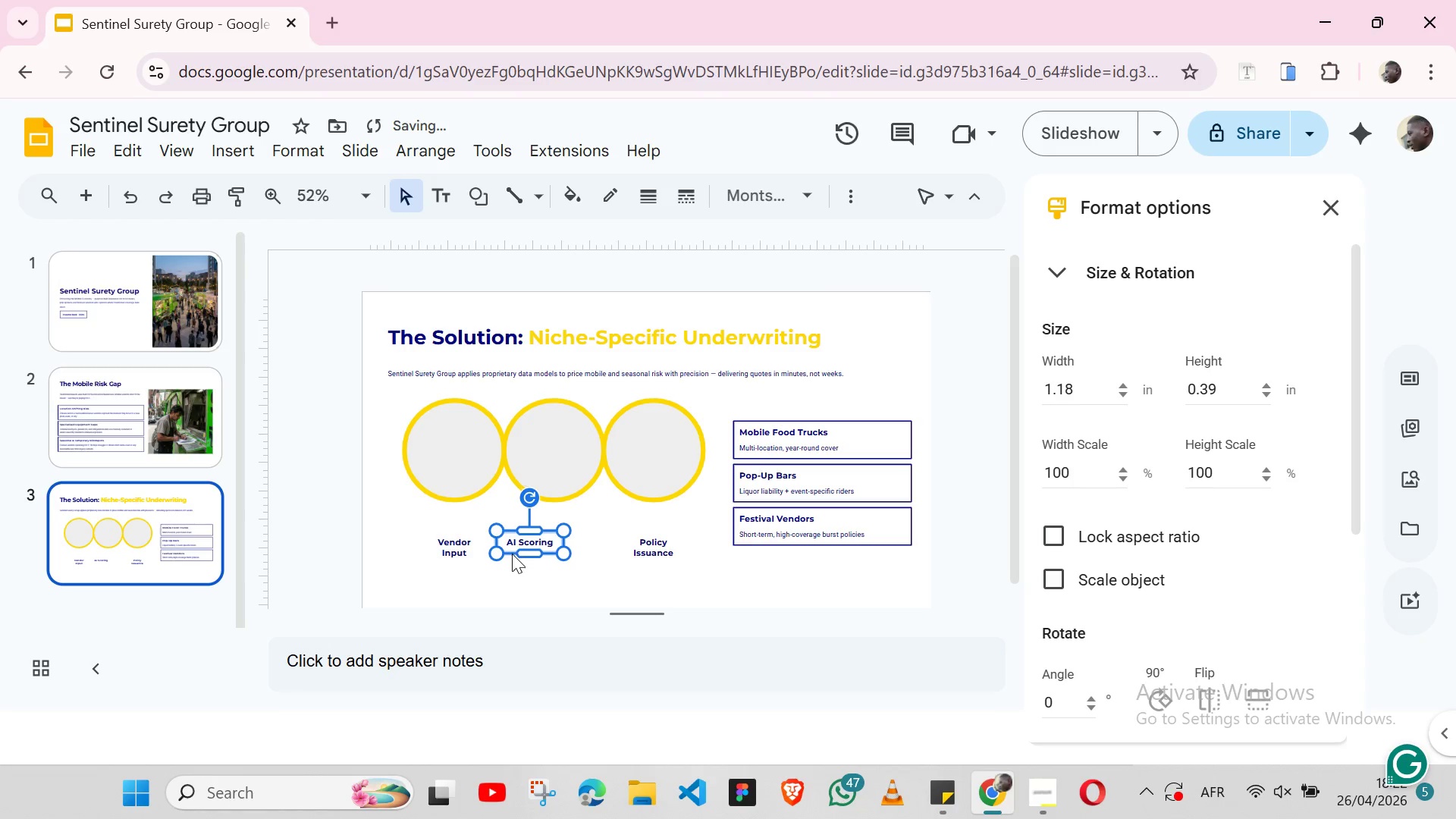 
key(Shift+ArrowRight)
 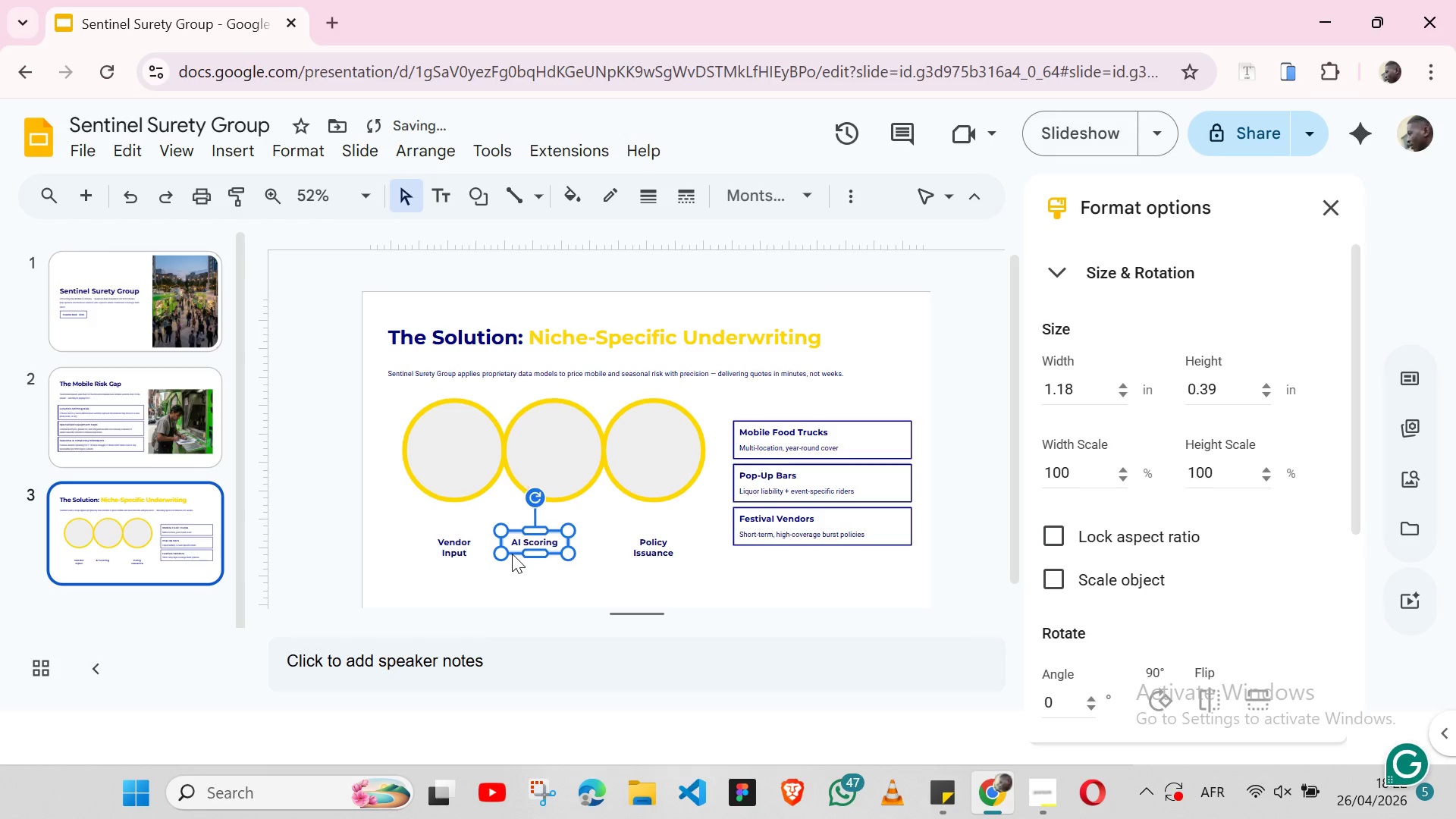 
key(Shift+ArrowRight)
 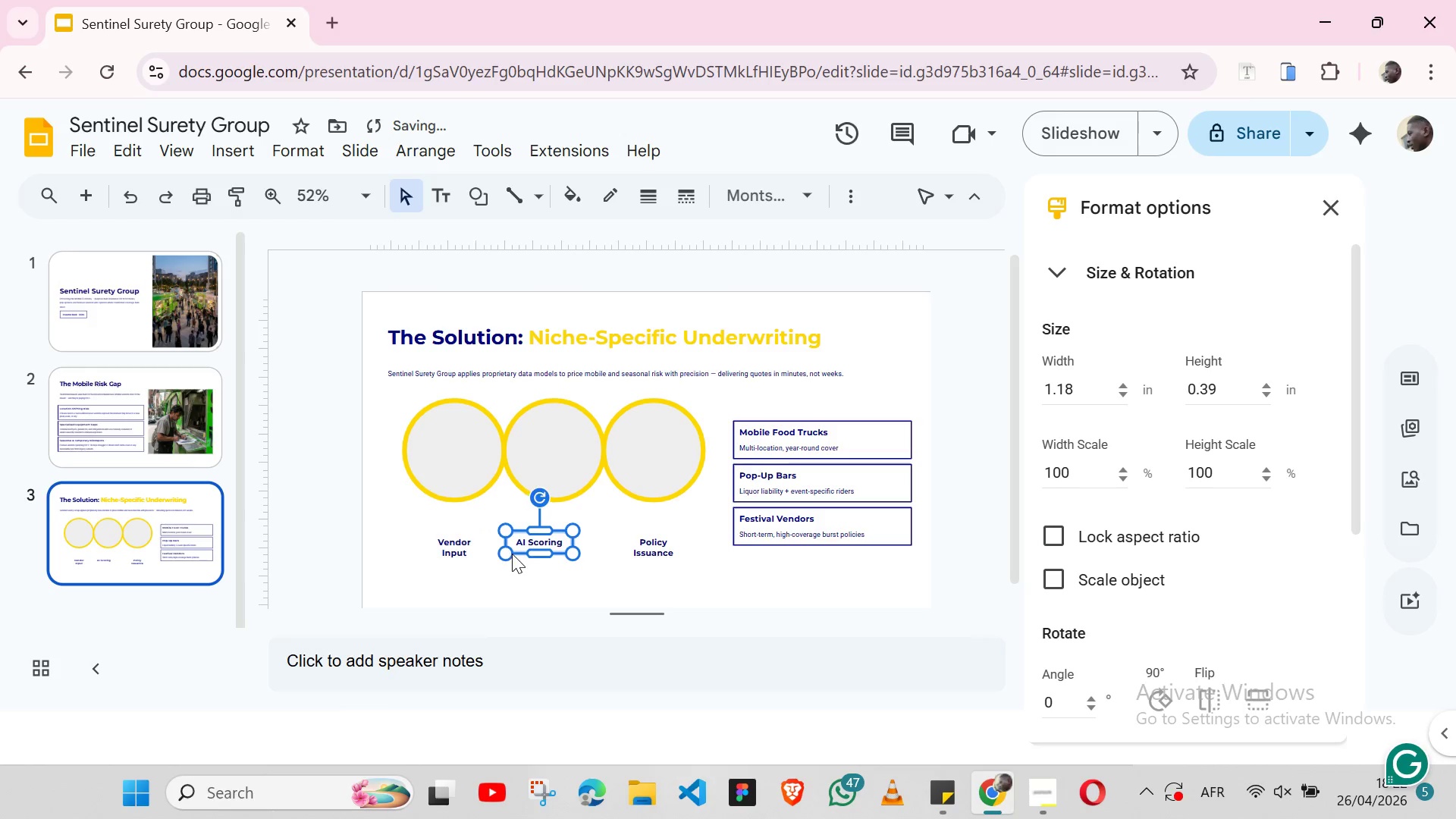 
key(Shift+ArrowRight)
 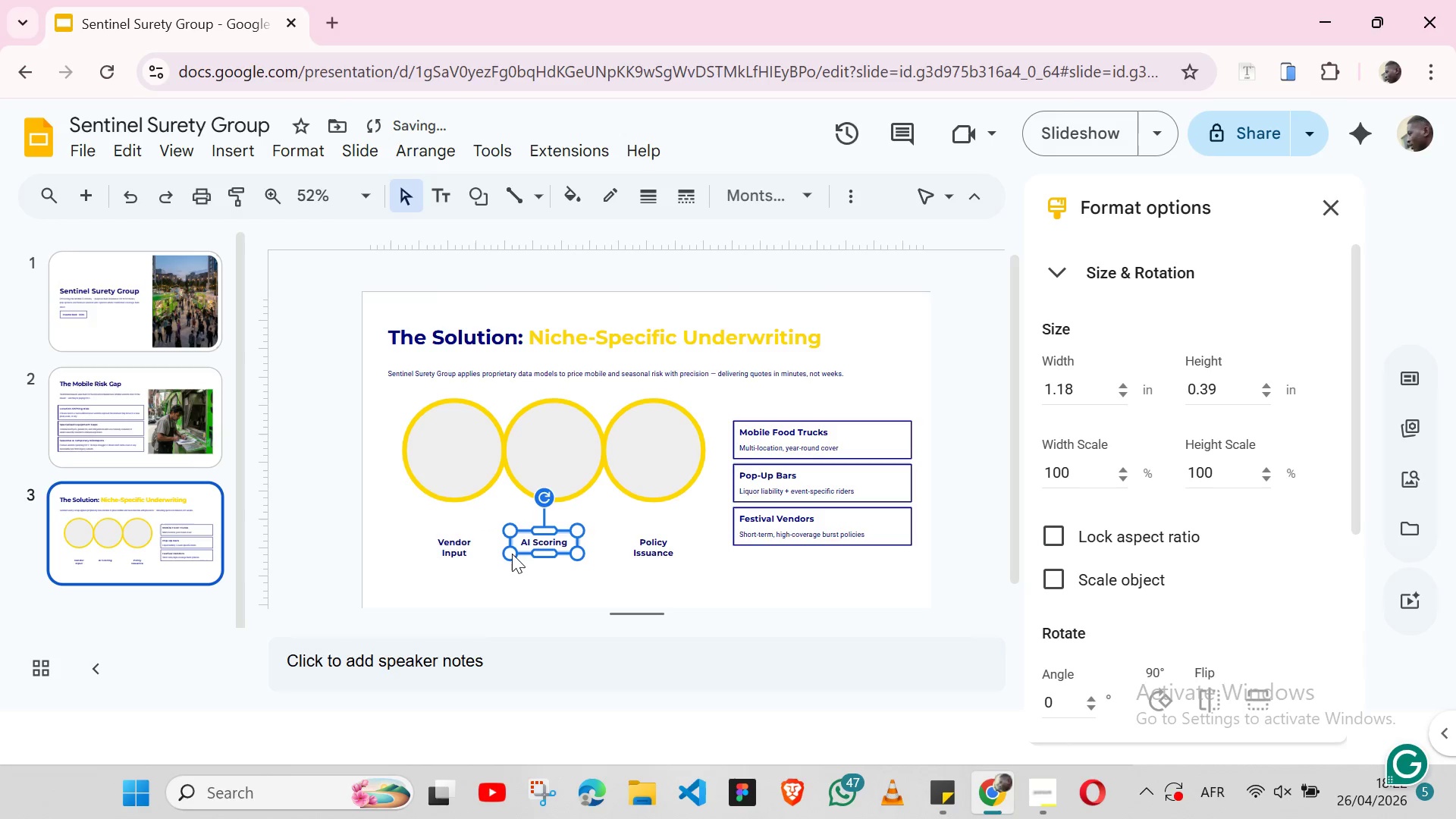 
key(Shift+ArrowRight)
 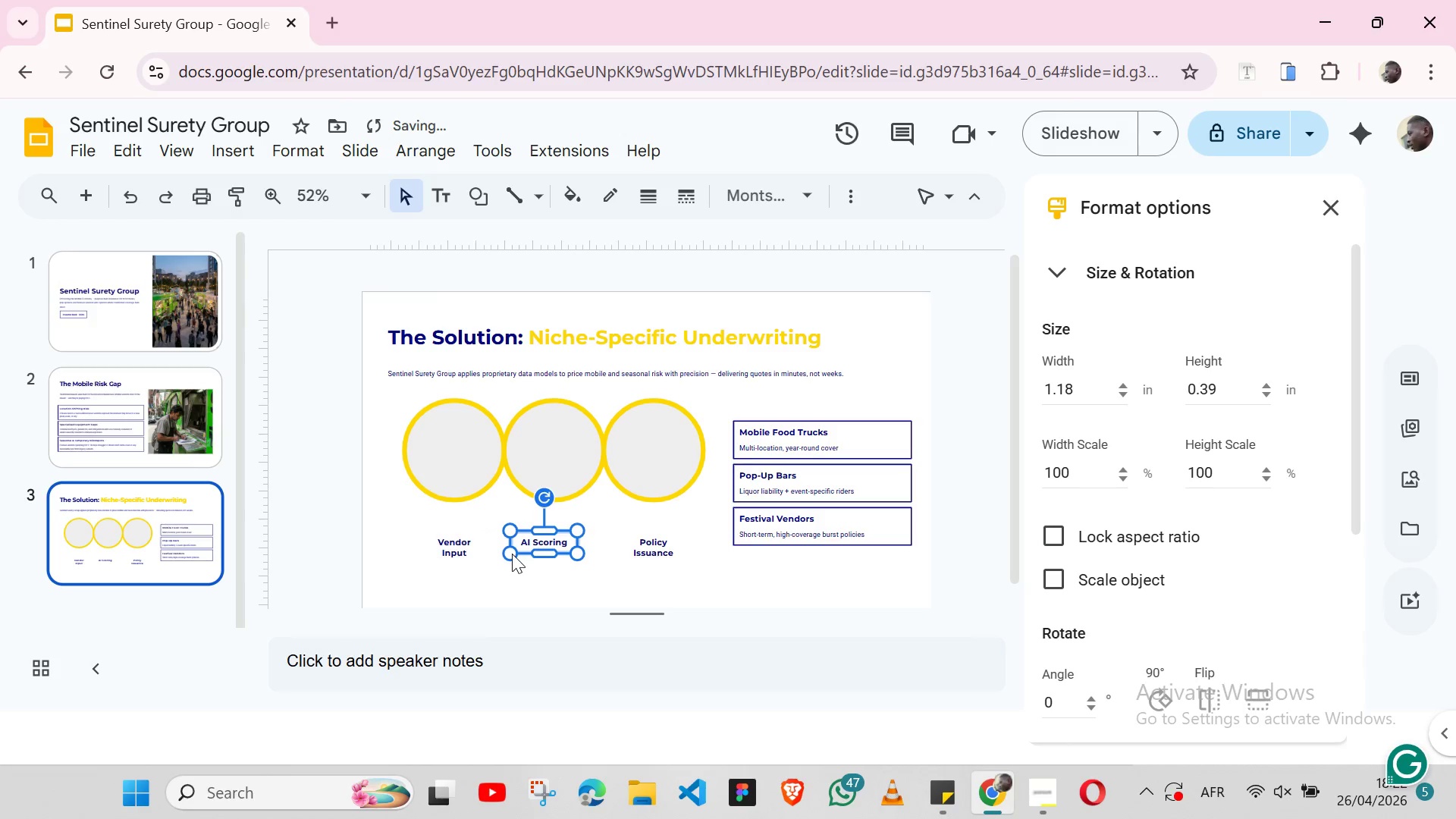 
key(Shift+ArrowRight)
 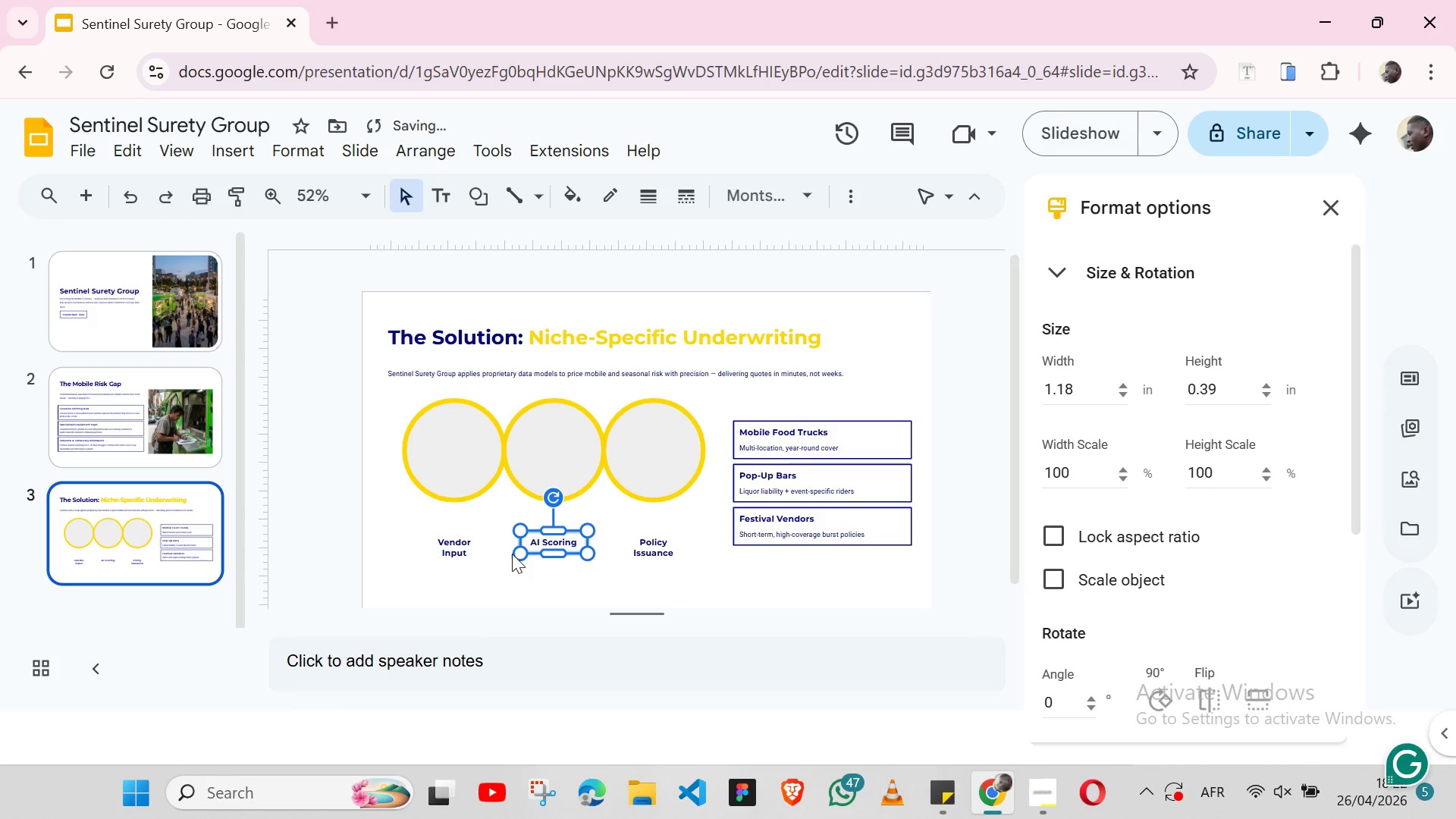 
key(Shift+ArrowRight)
 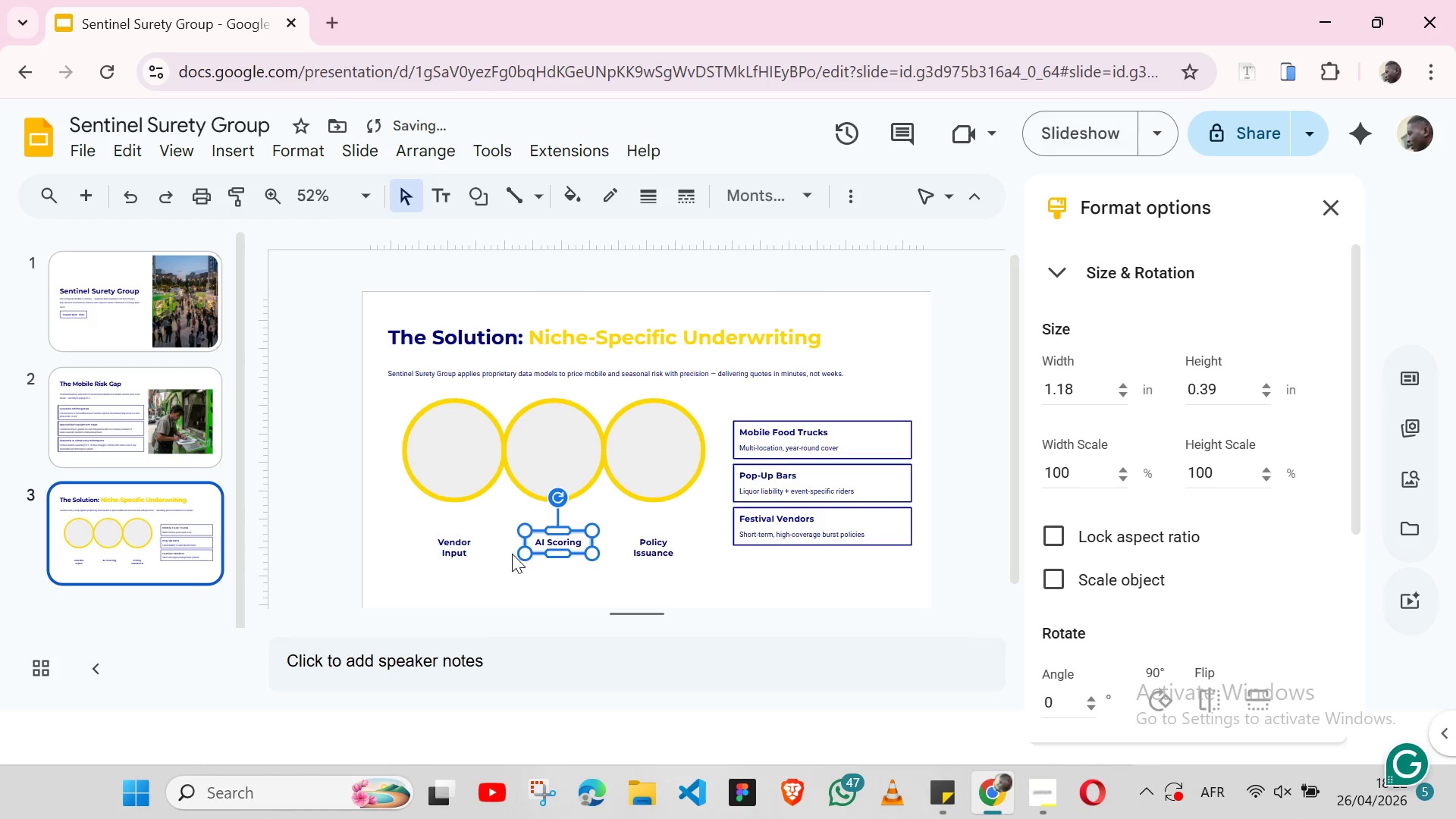 
key(Shift+ArrowRight)
 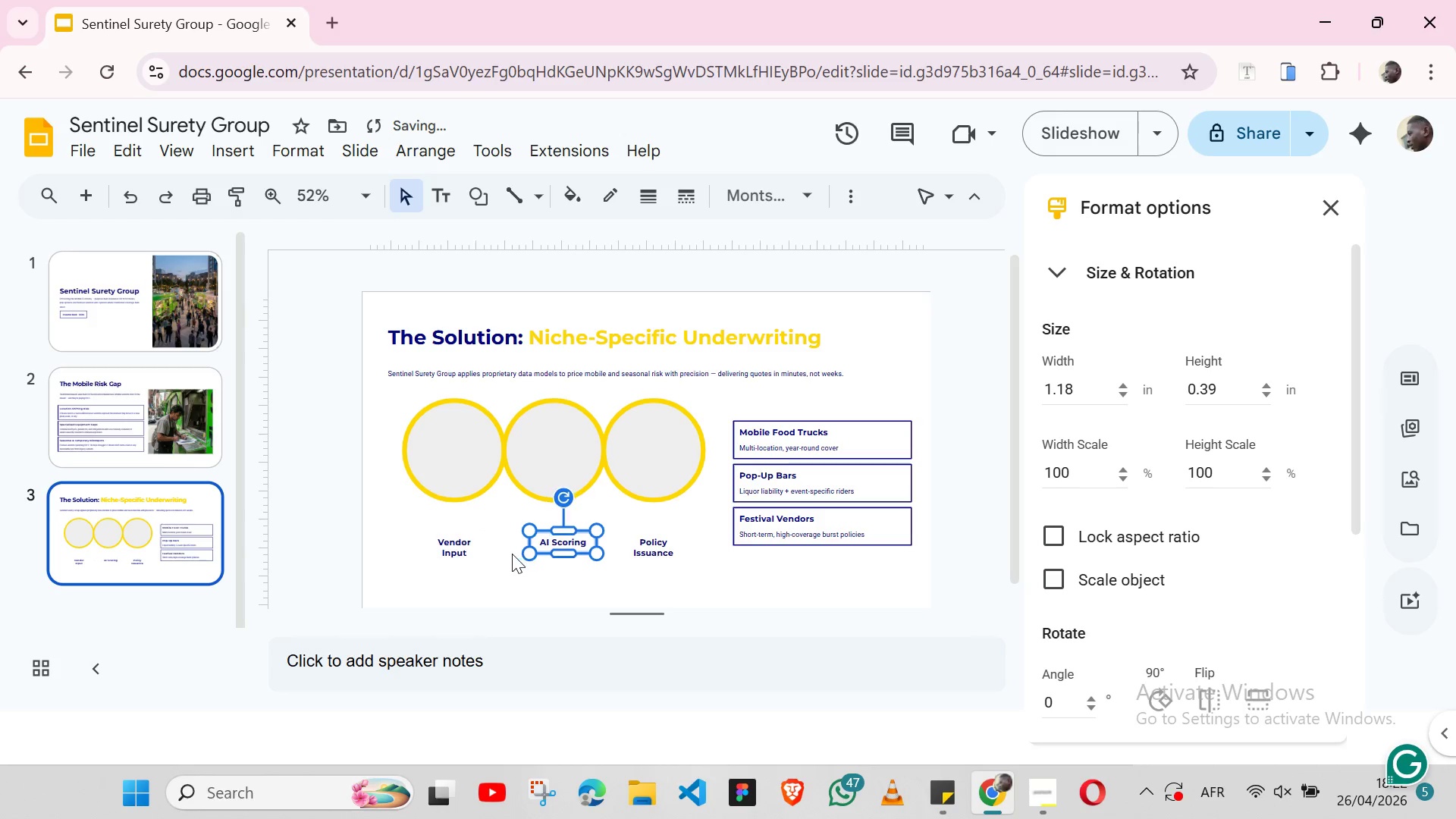 
key(Shift+ArrowRight)
 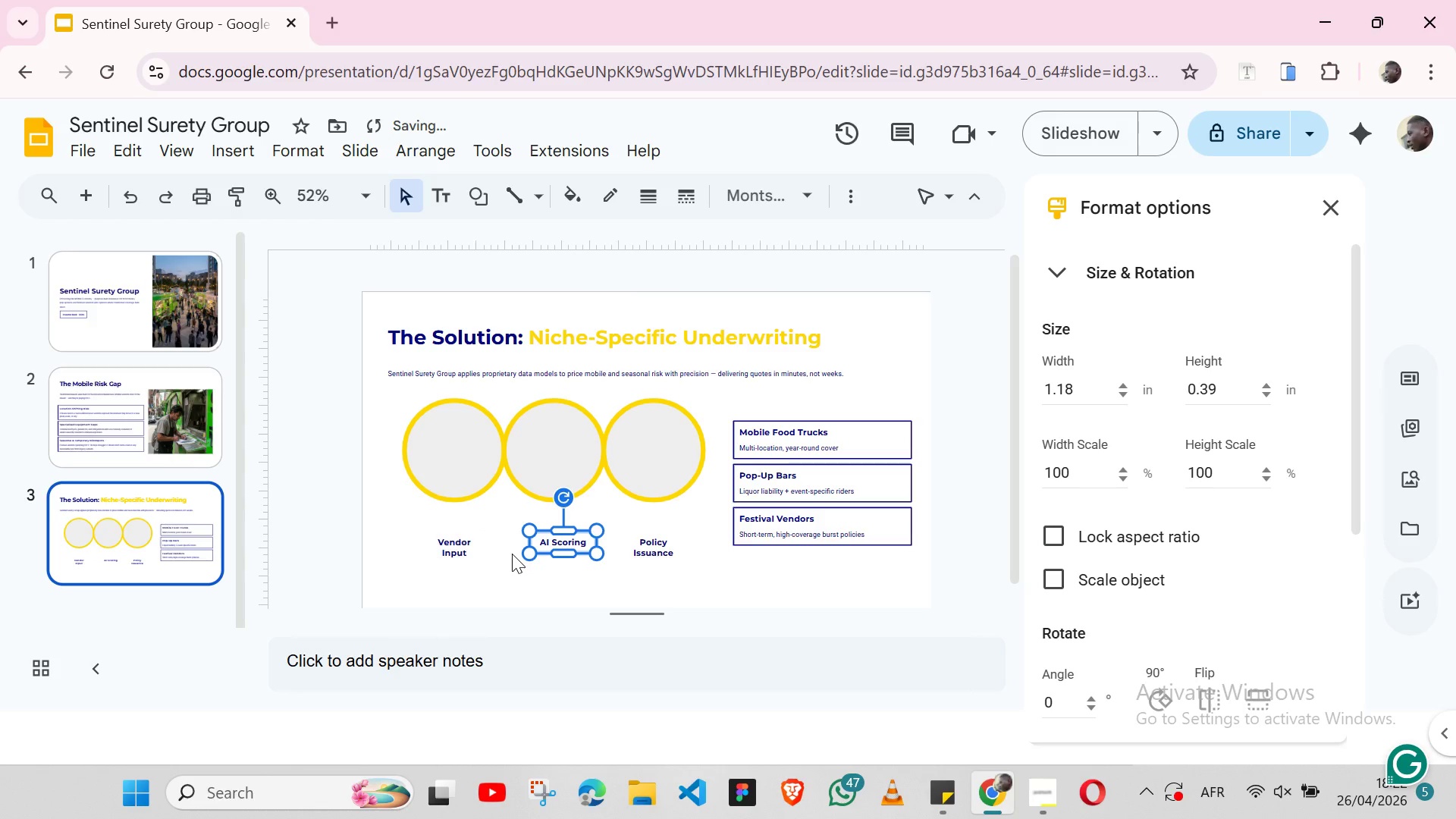 
key(ArrowLeft)
 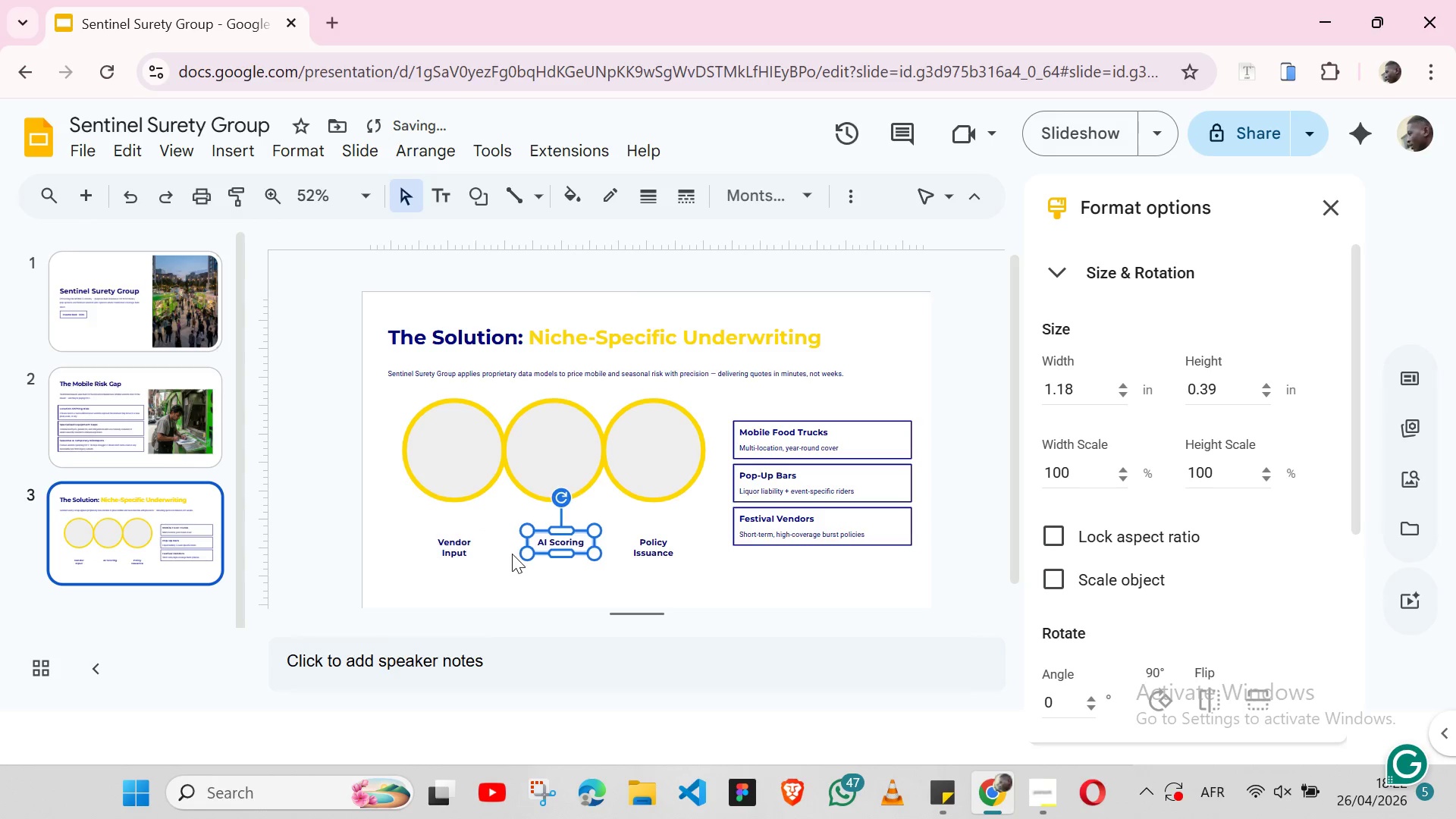 
key(ArrowLeft)
 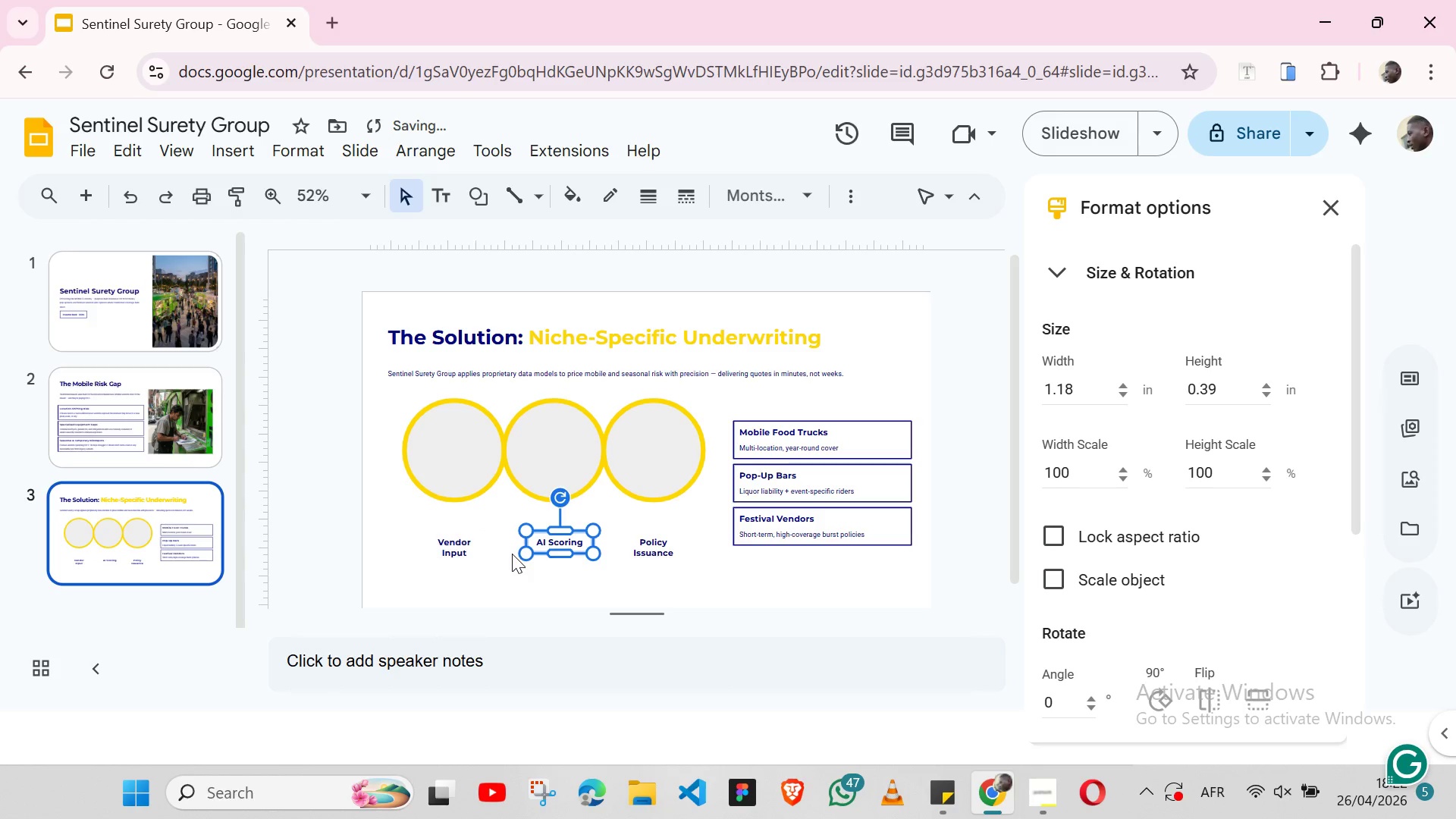 
key(ArrowLeft)
 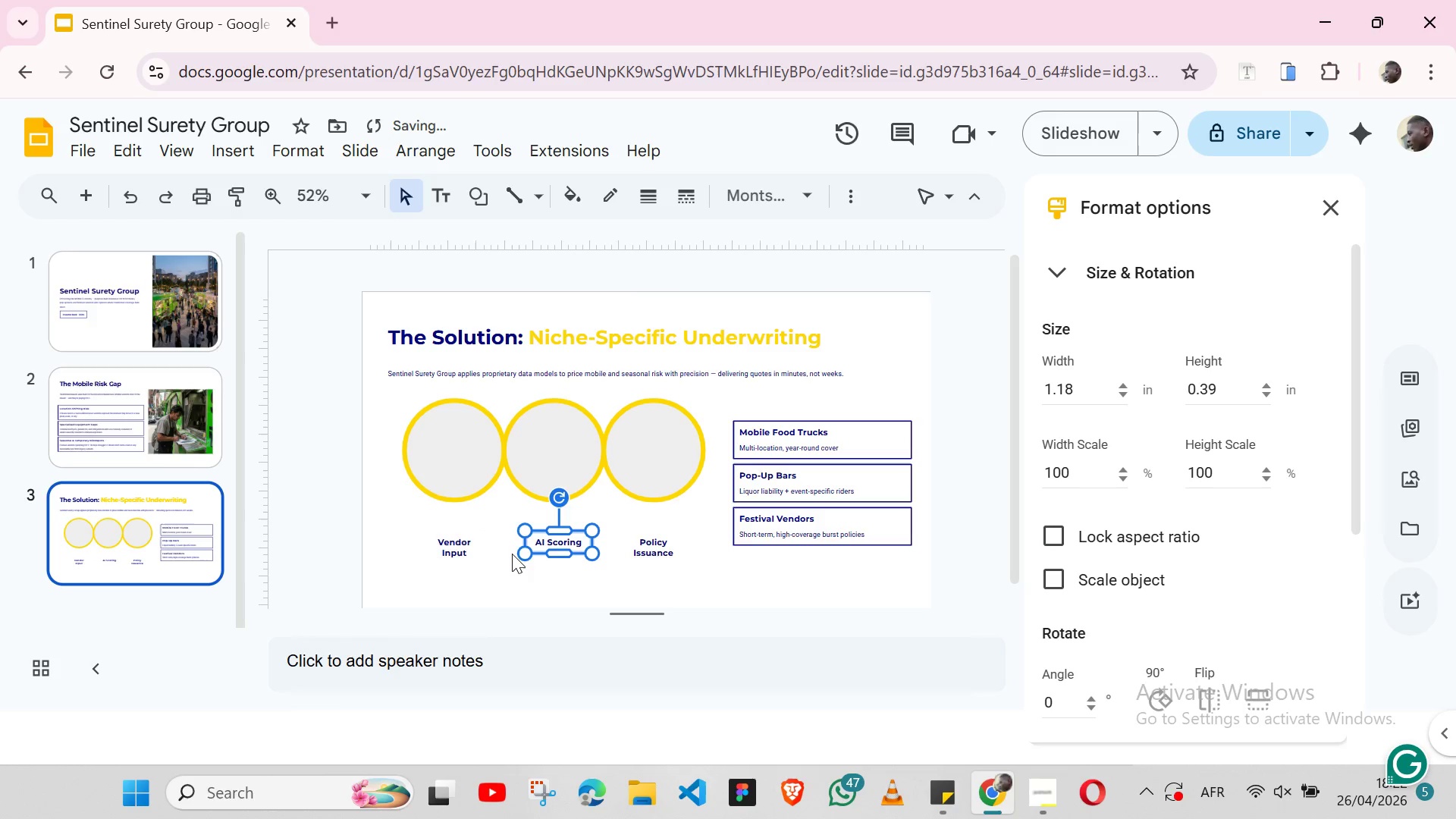 
key(ArrowLeft)
 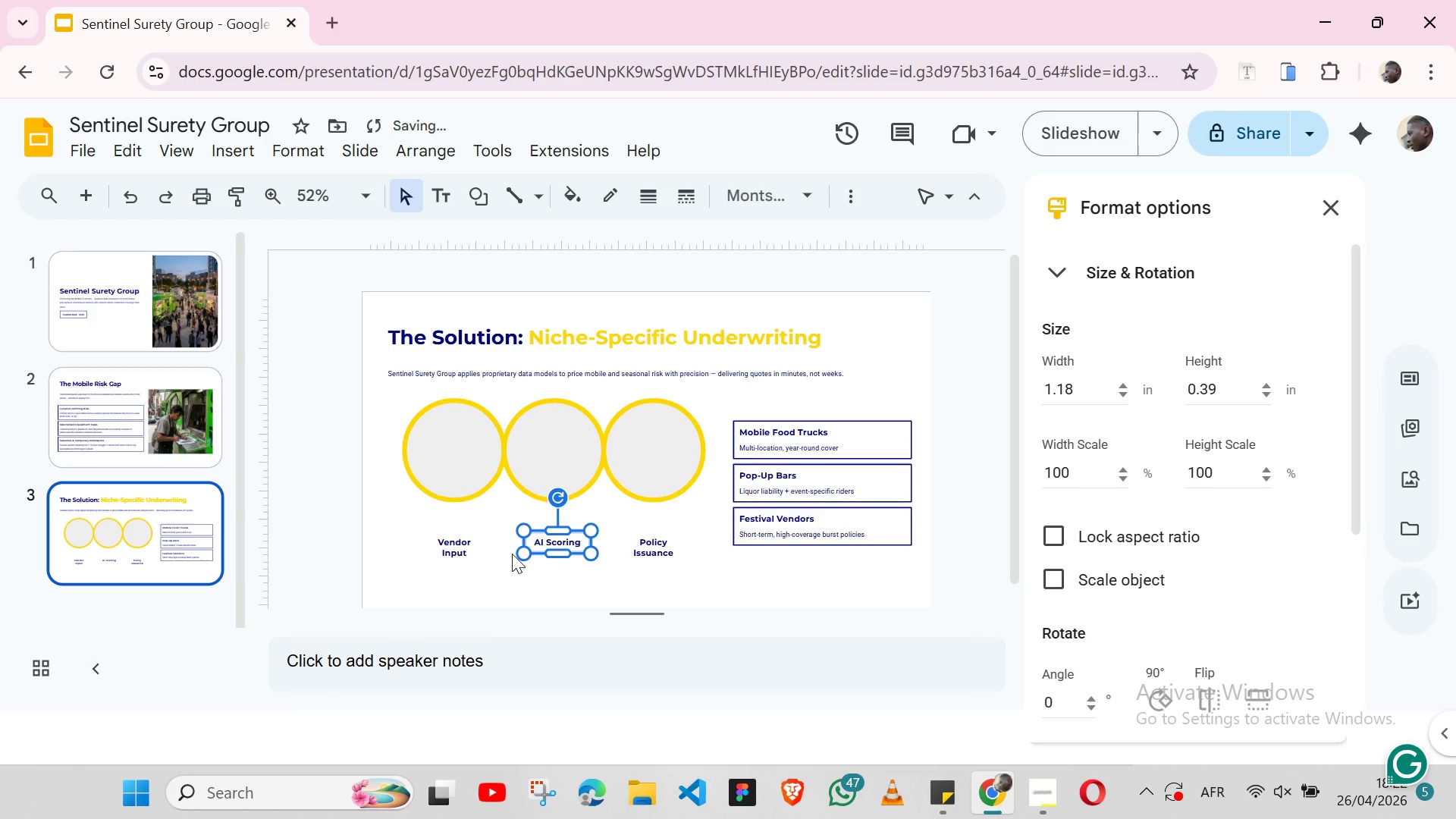 
key(ArrowLeft)
 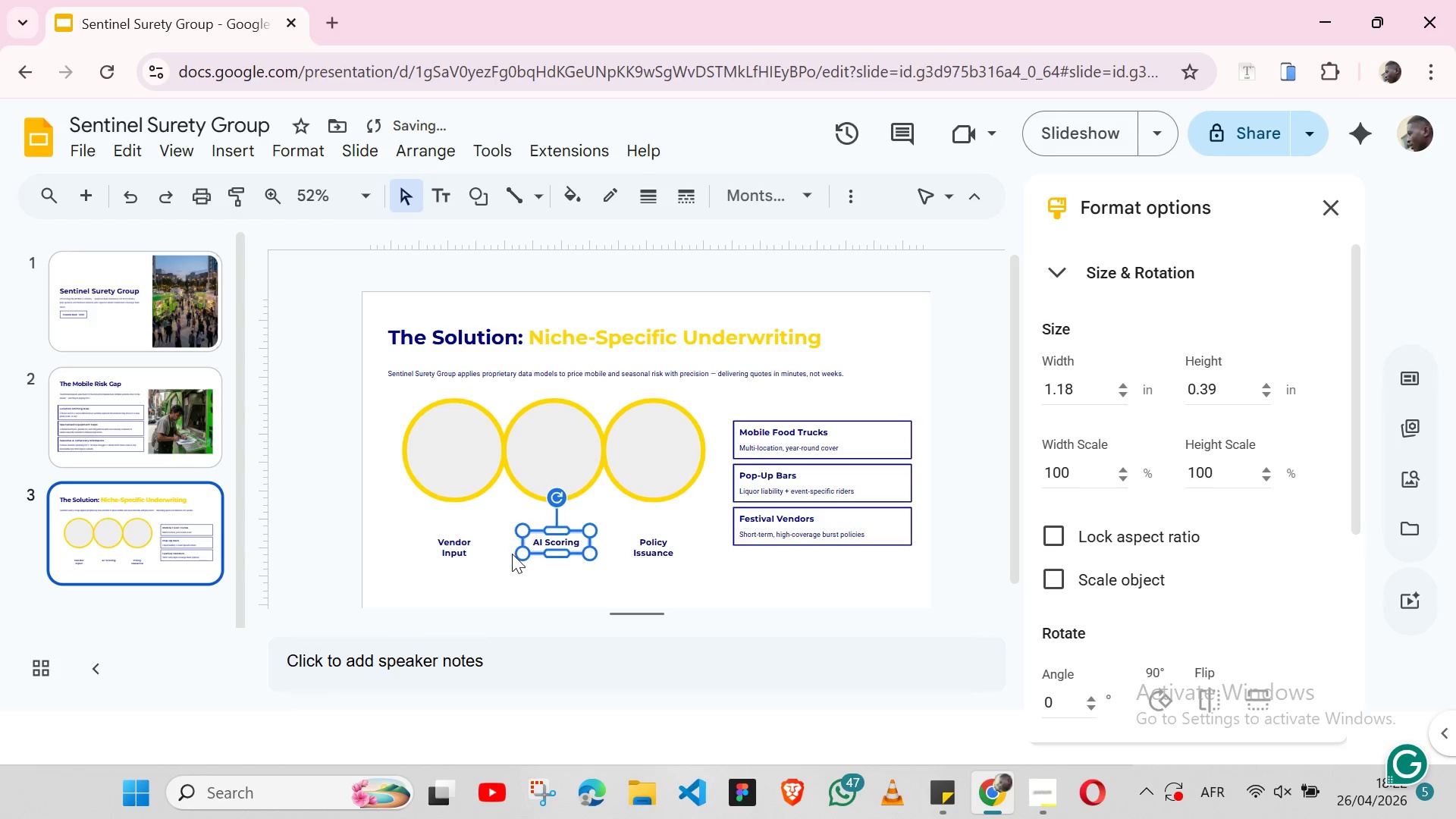 
key(ArrowLeft)
 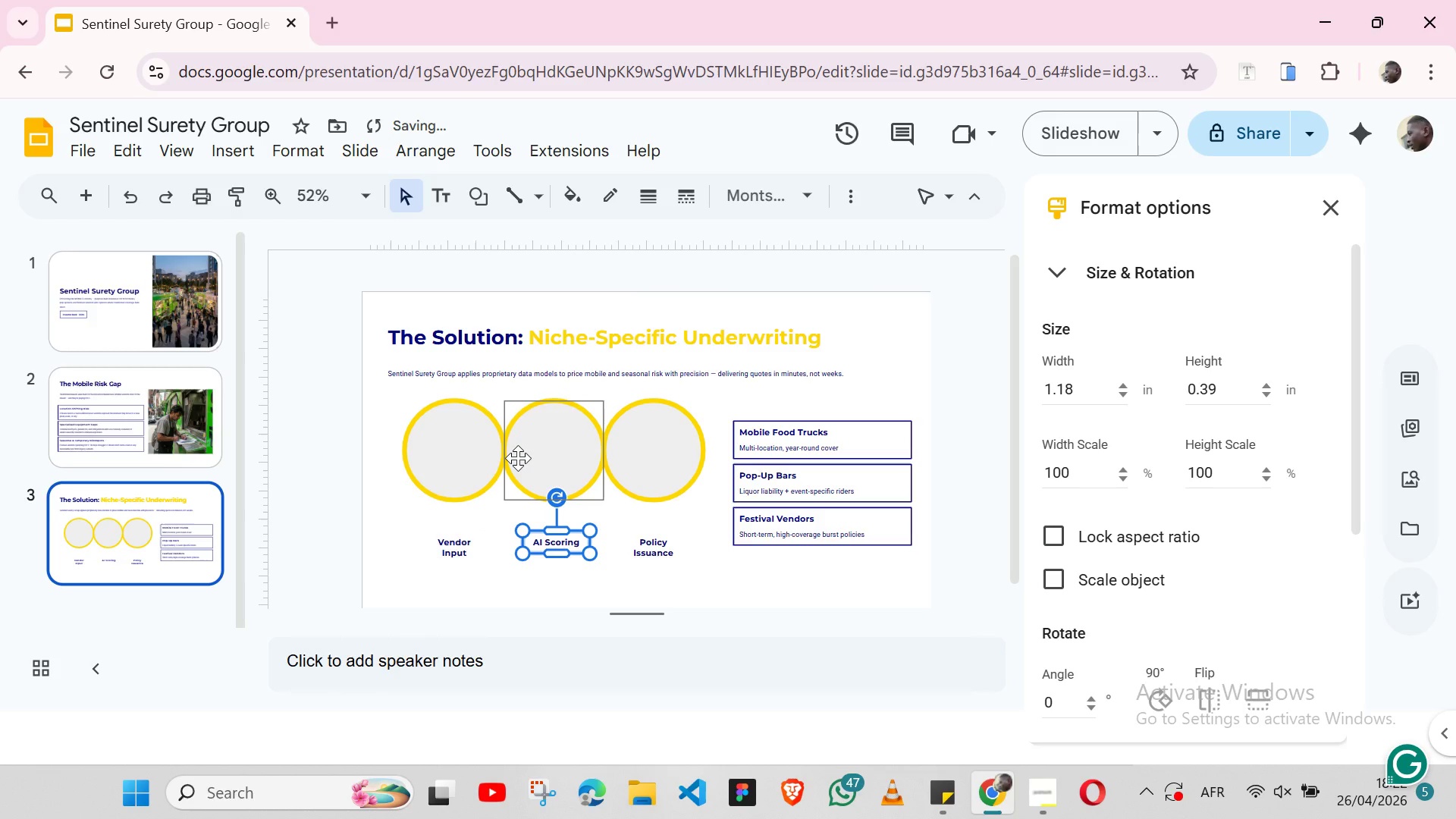 
hold_key(key=ShiftLeft, duration=0.58)
left_click([518, 458])
 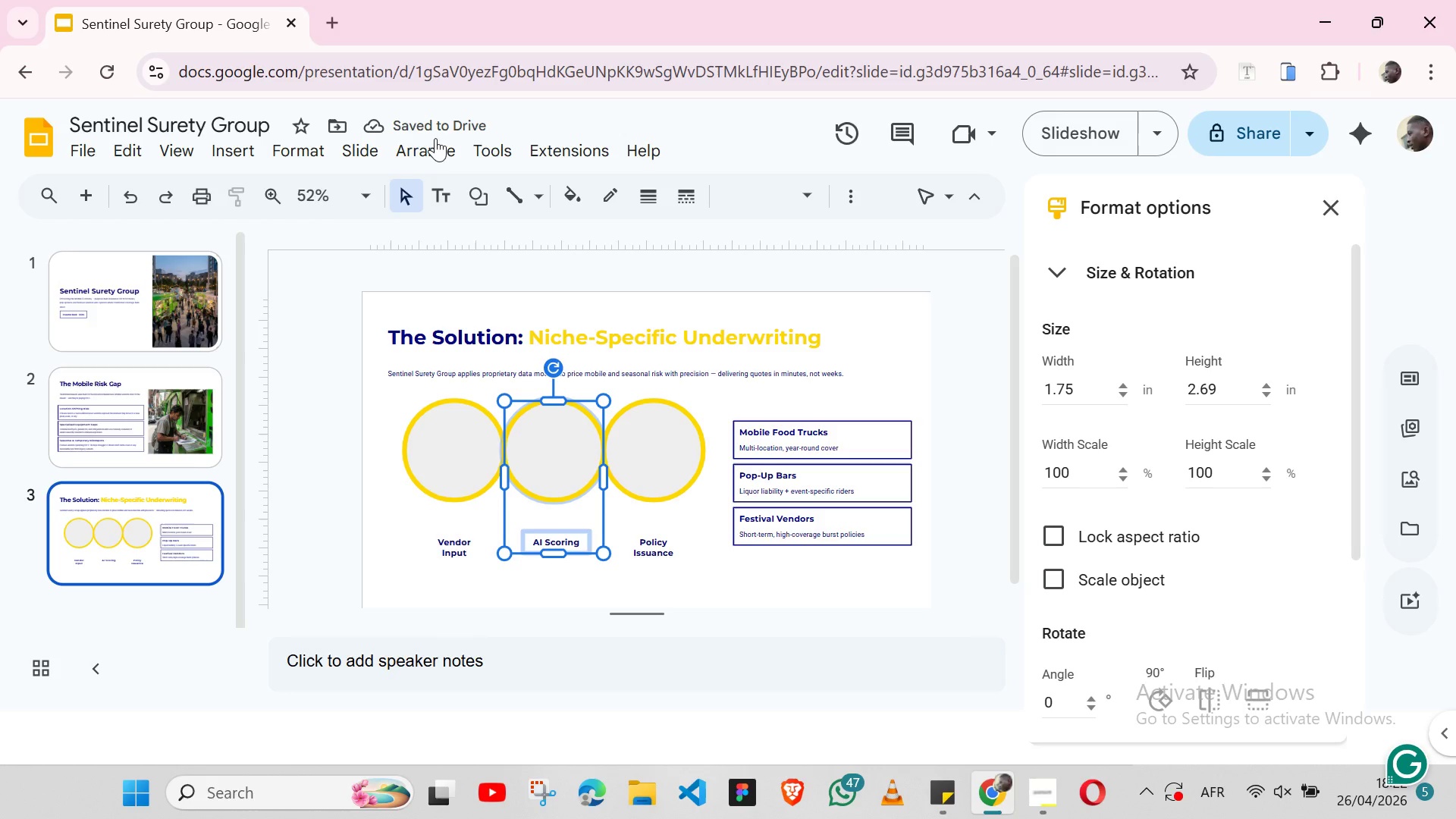 
left_click([433, 141])
 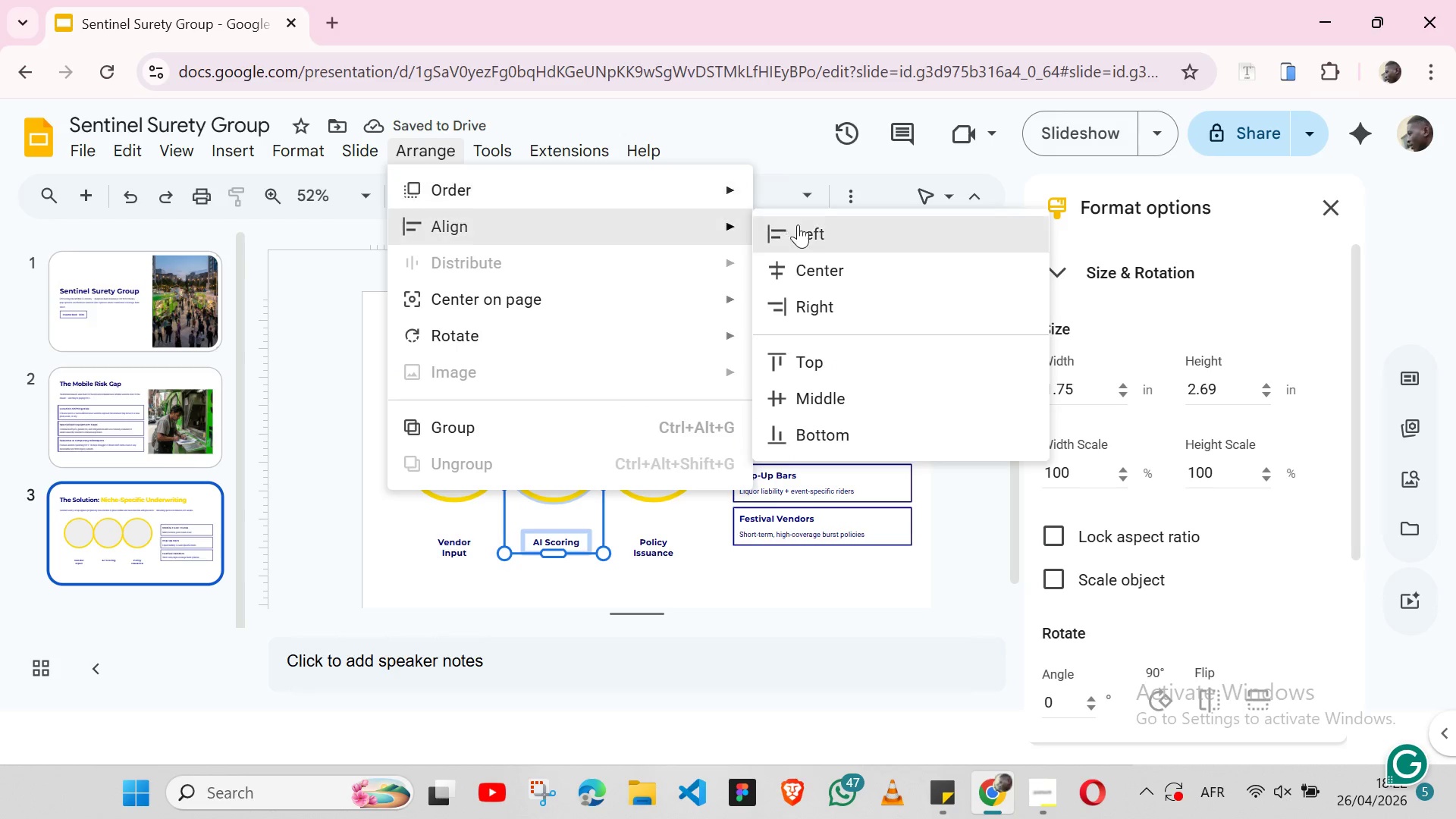 
left_click([819, 259])
 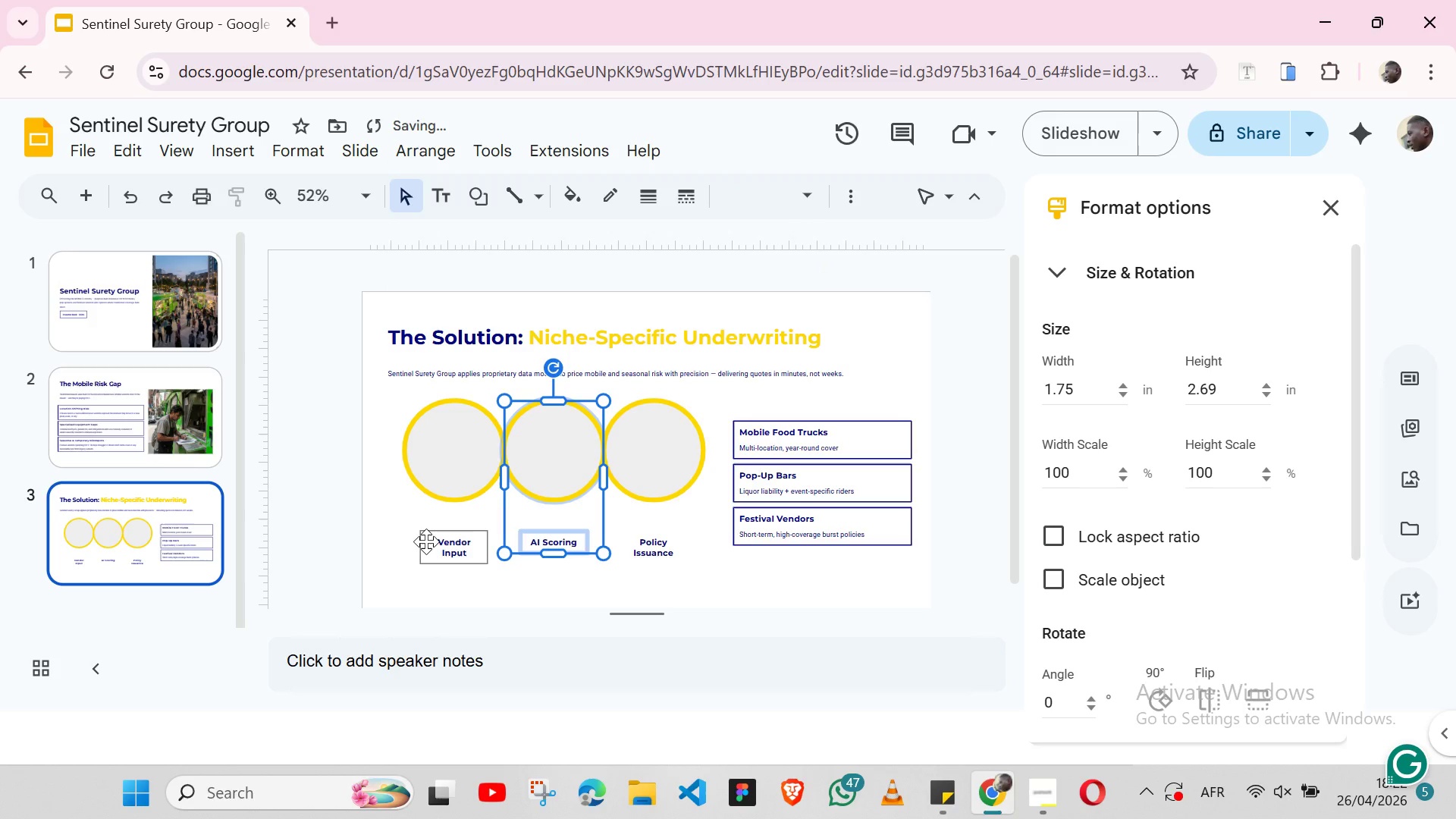 
left_click([426, 541])
 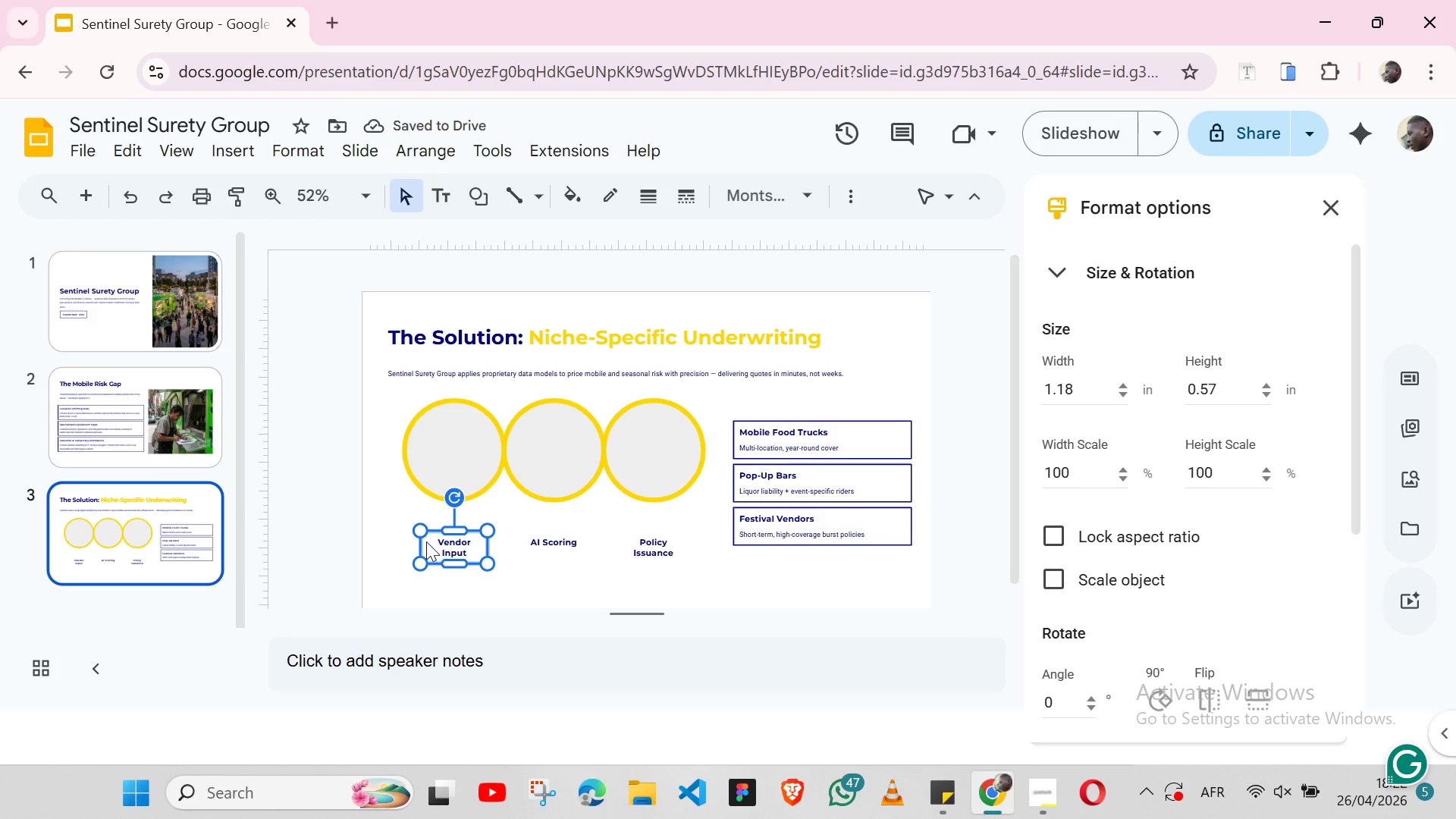 
hold_key(key=ShiftLeft, duration=1.51)
left_click([535, 535])
 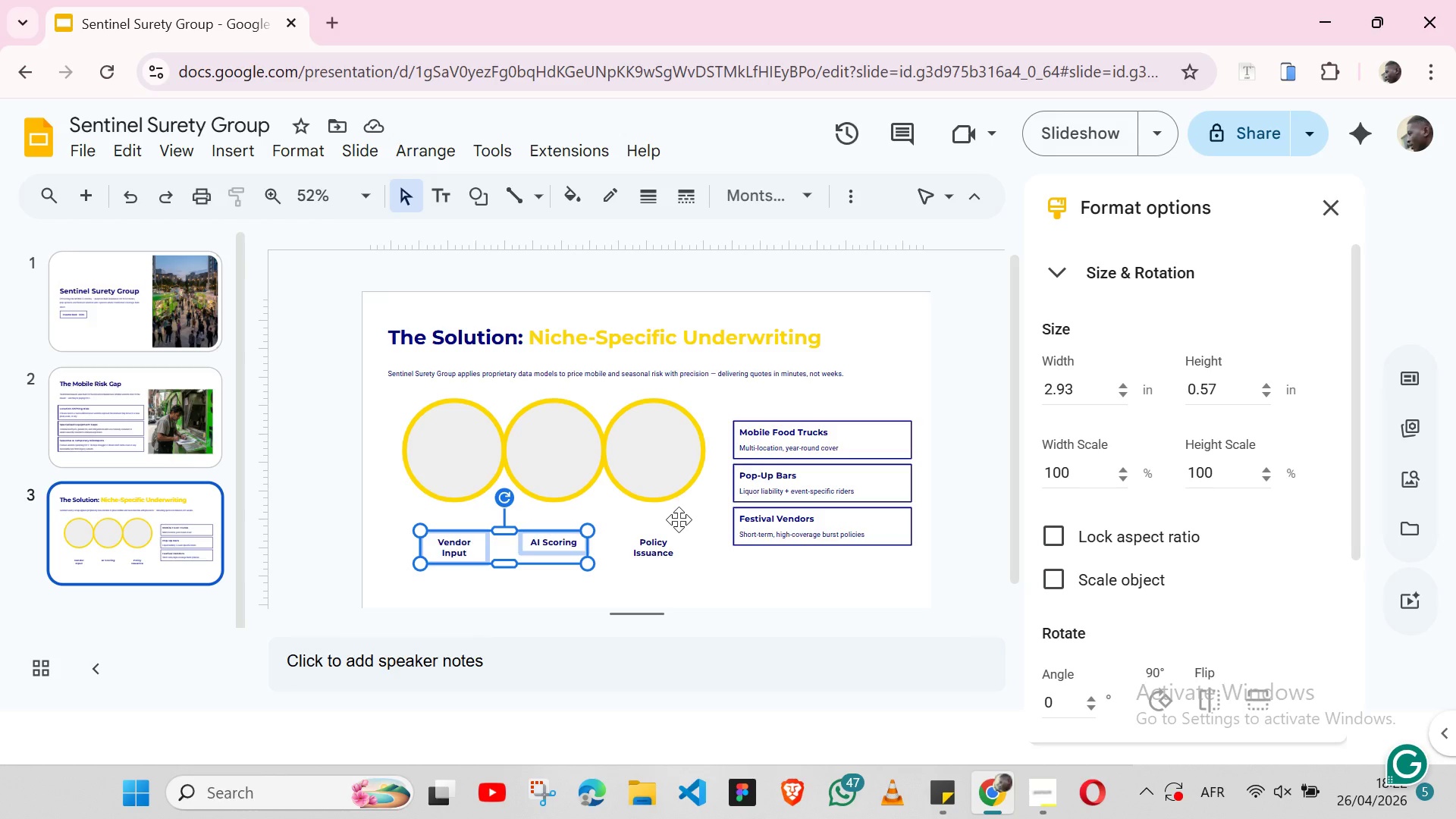 
hold_key(key=ShiftLeft, duration=1.5)
left_click([642, 539])
 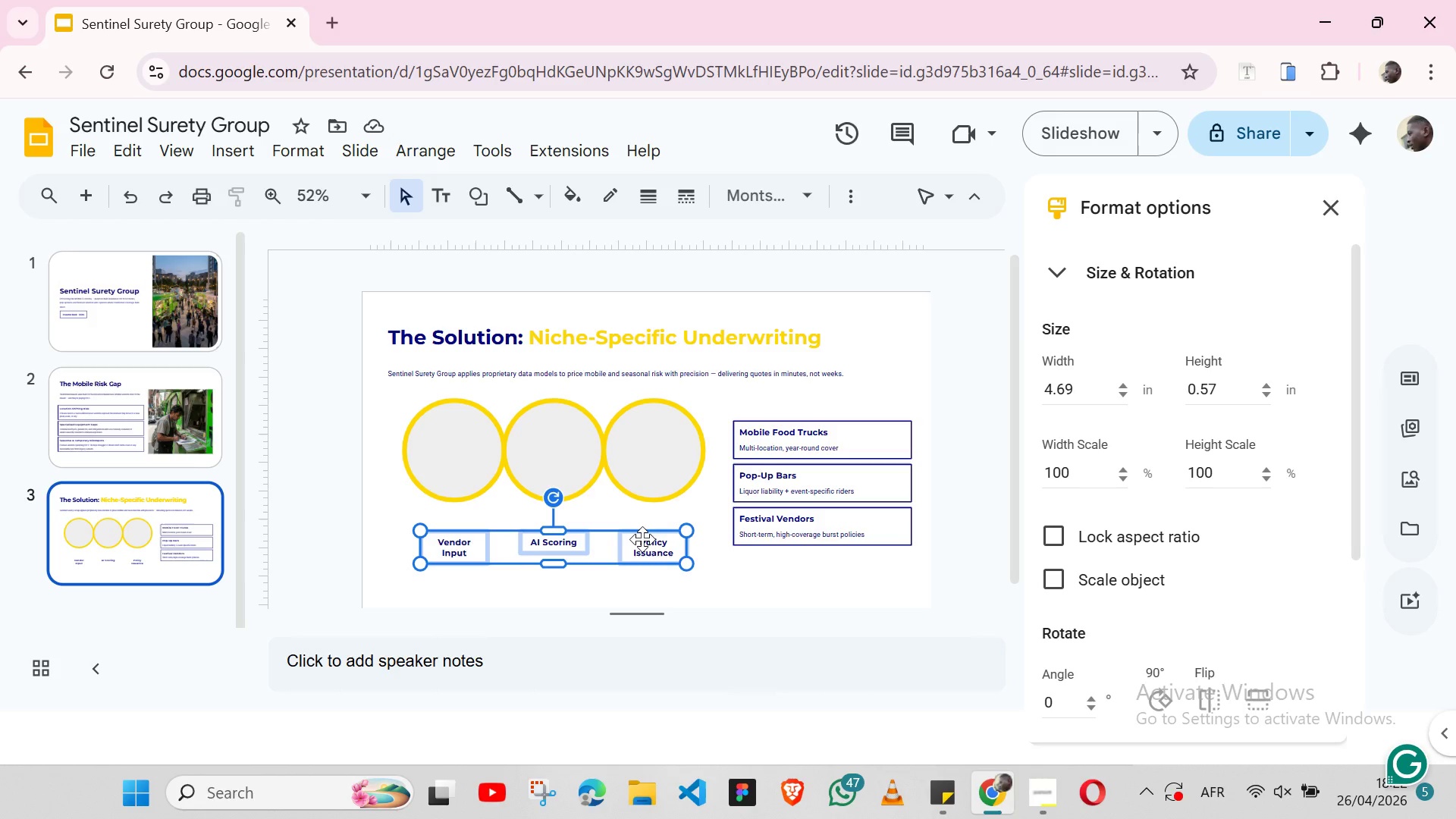 
key(Shift+ShiftLeft)
 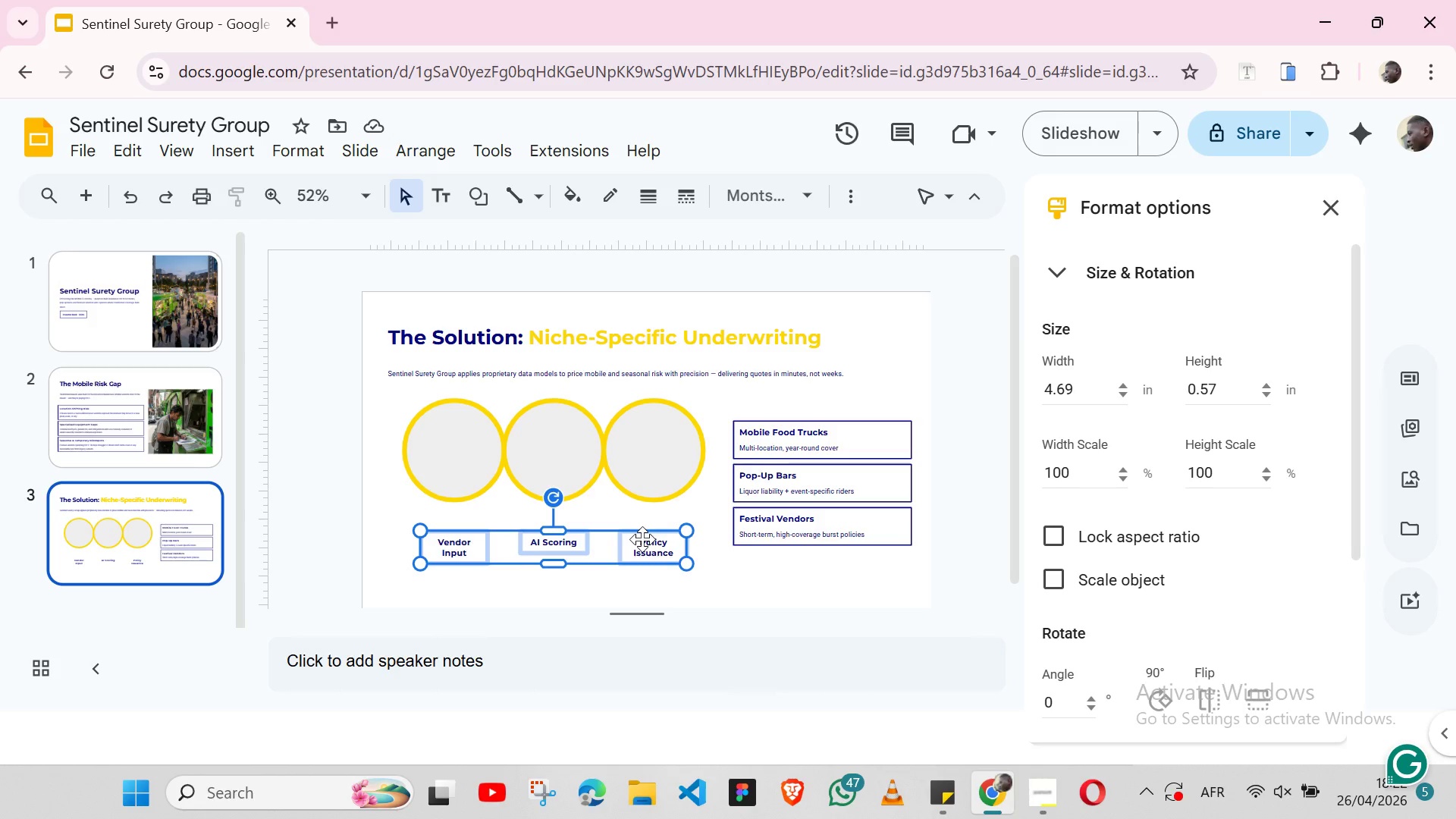 
key(Shift+ShiftLeft)
 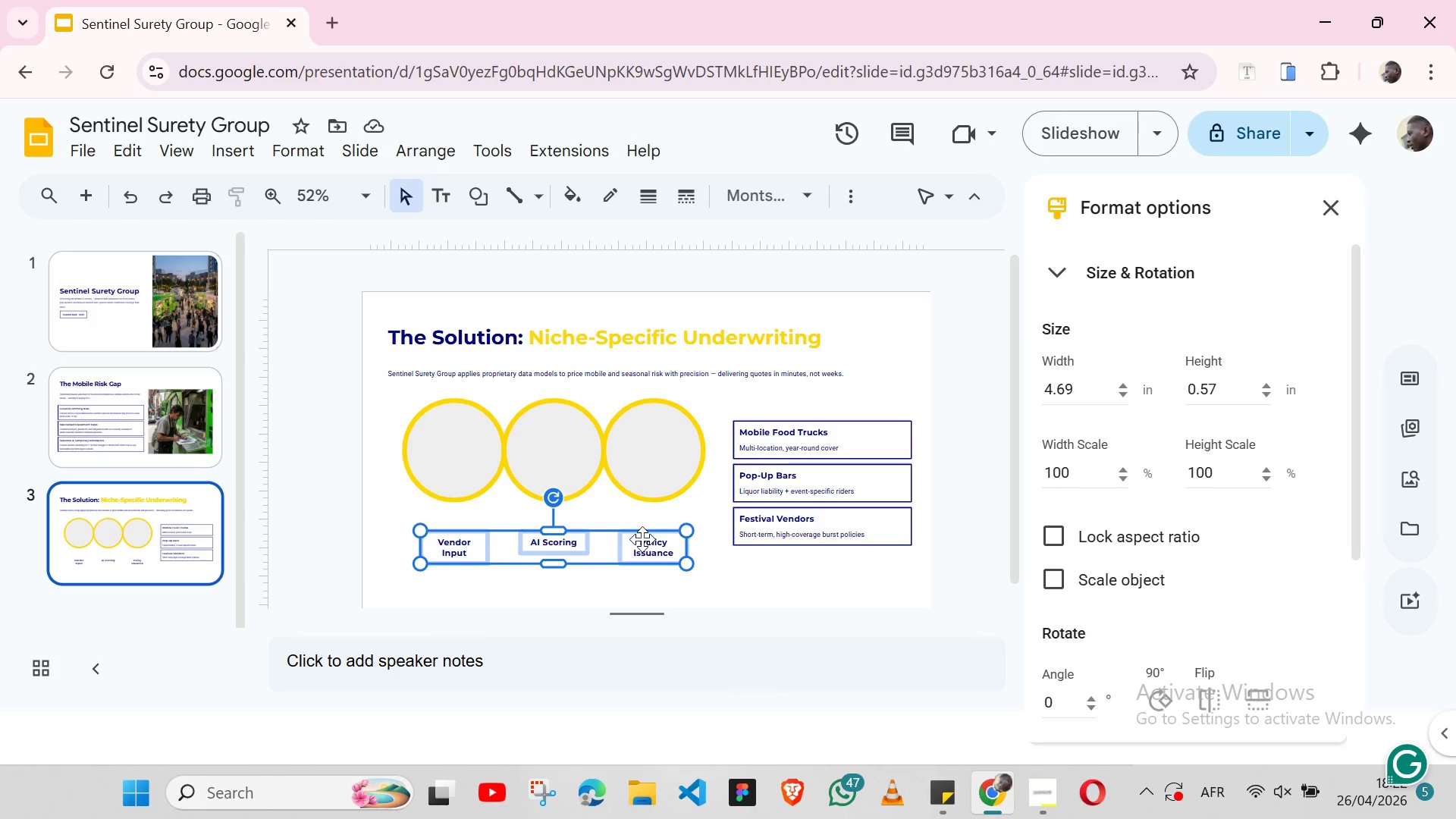 
key(Shift+ShiftLeft)
 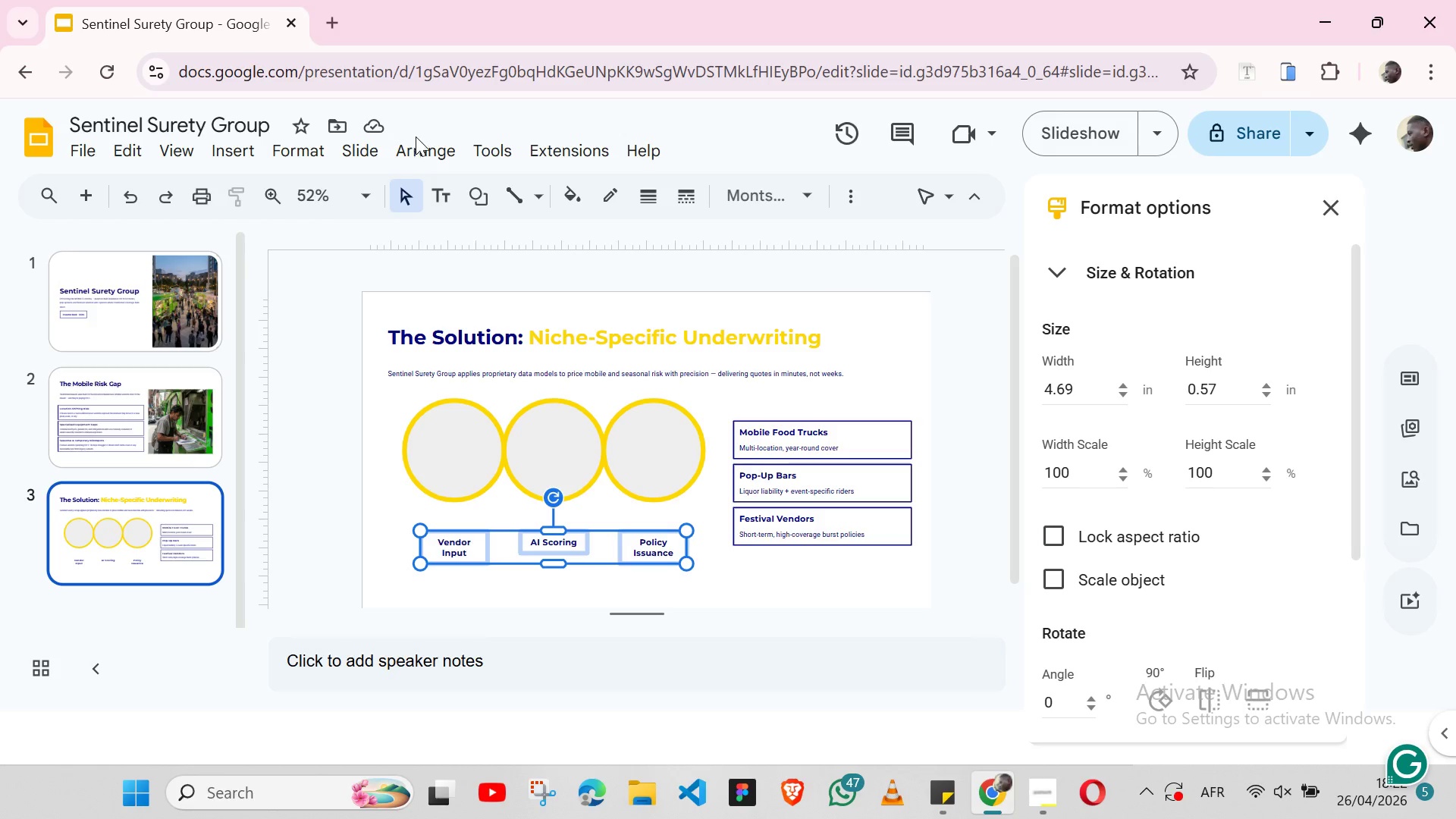 
left_click([416, 140])
 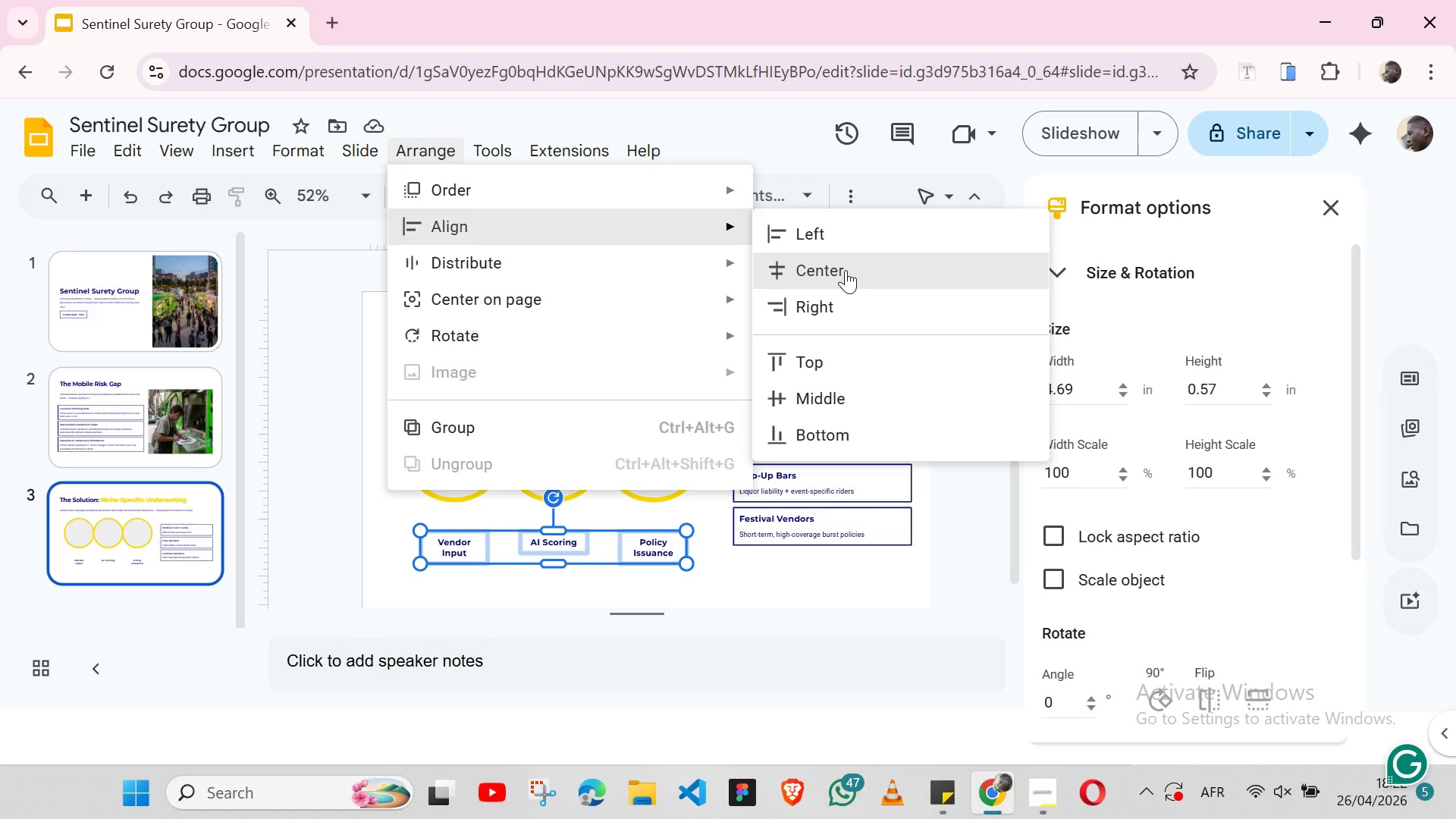 
left_click([838, 394])
 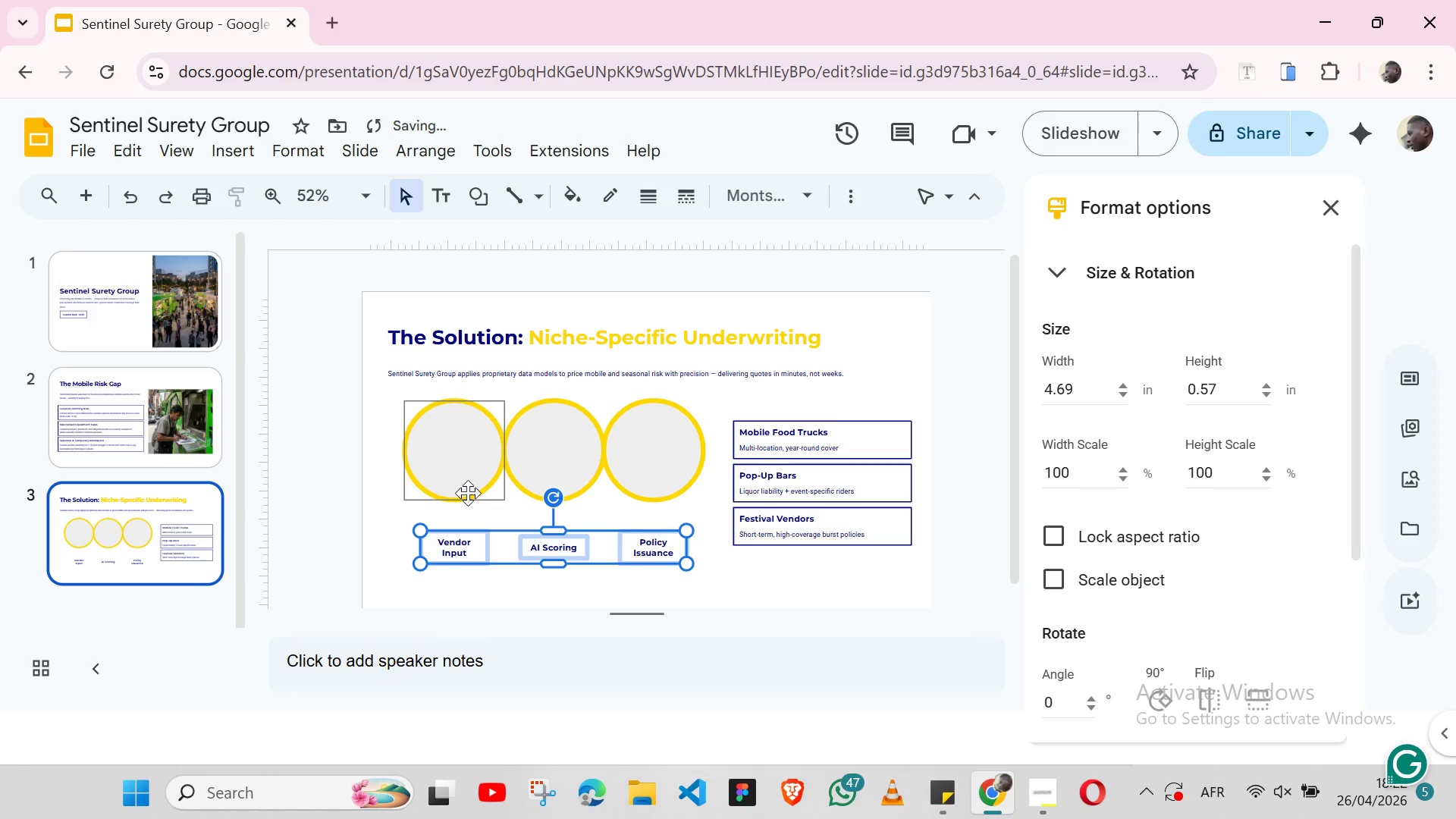 
key(Shift+ArrowUp)
 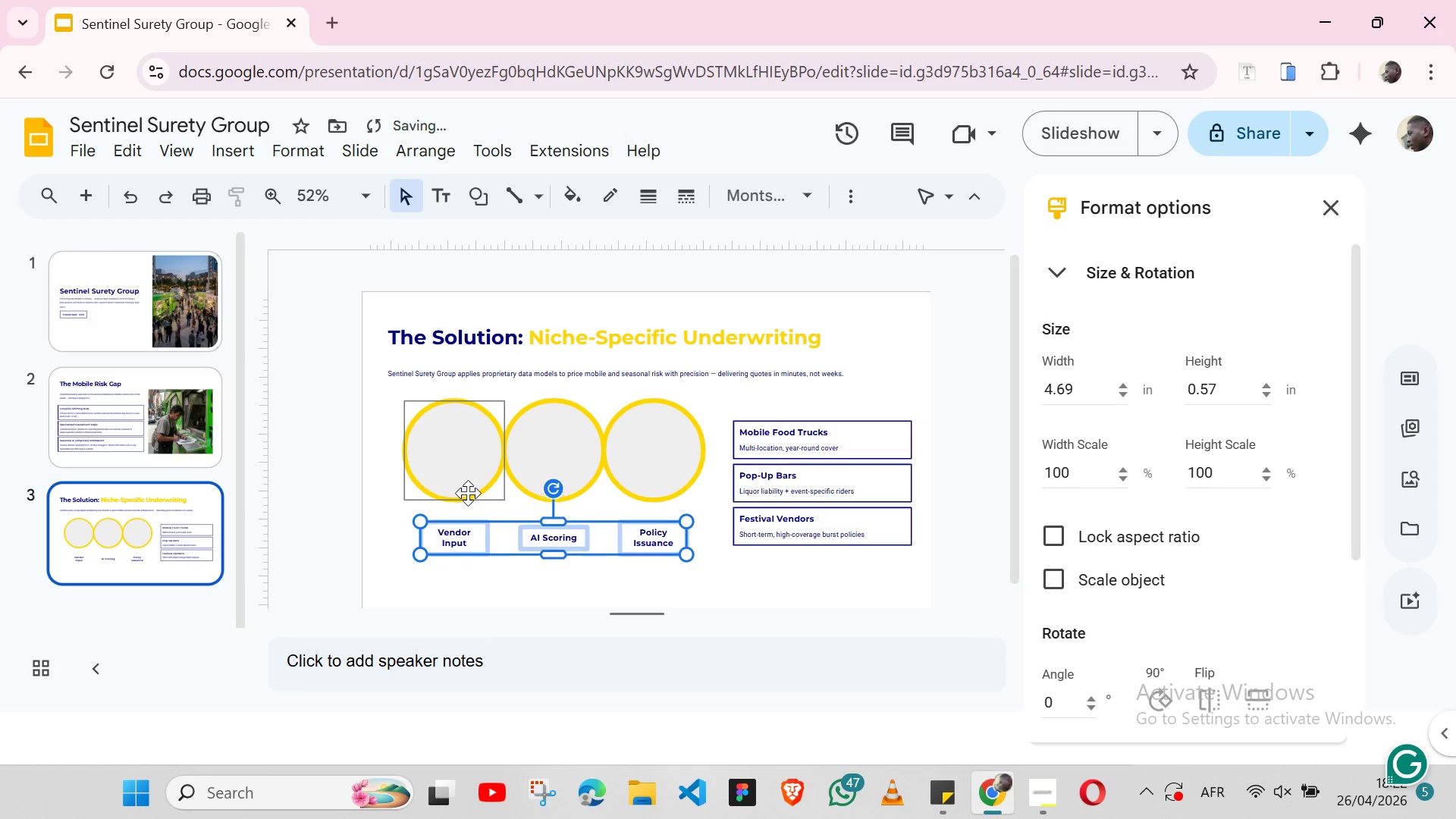 
key(Shift+ArrowUp)
 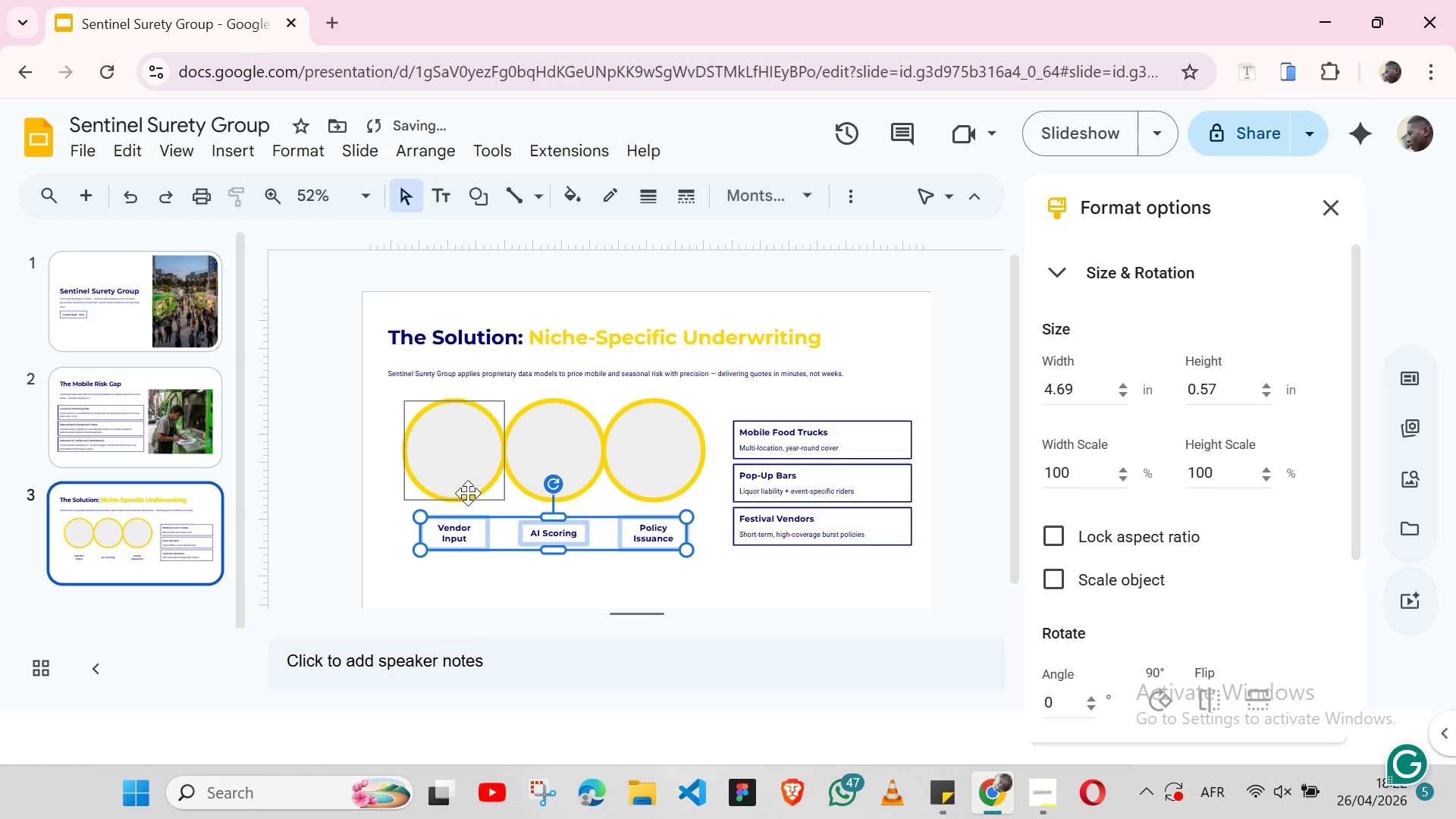 
key(Shift+ArrowUp)
 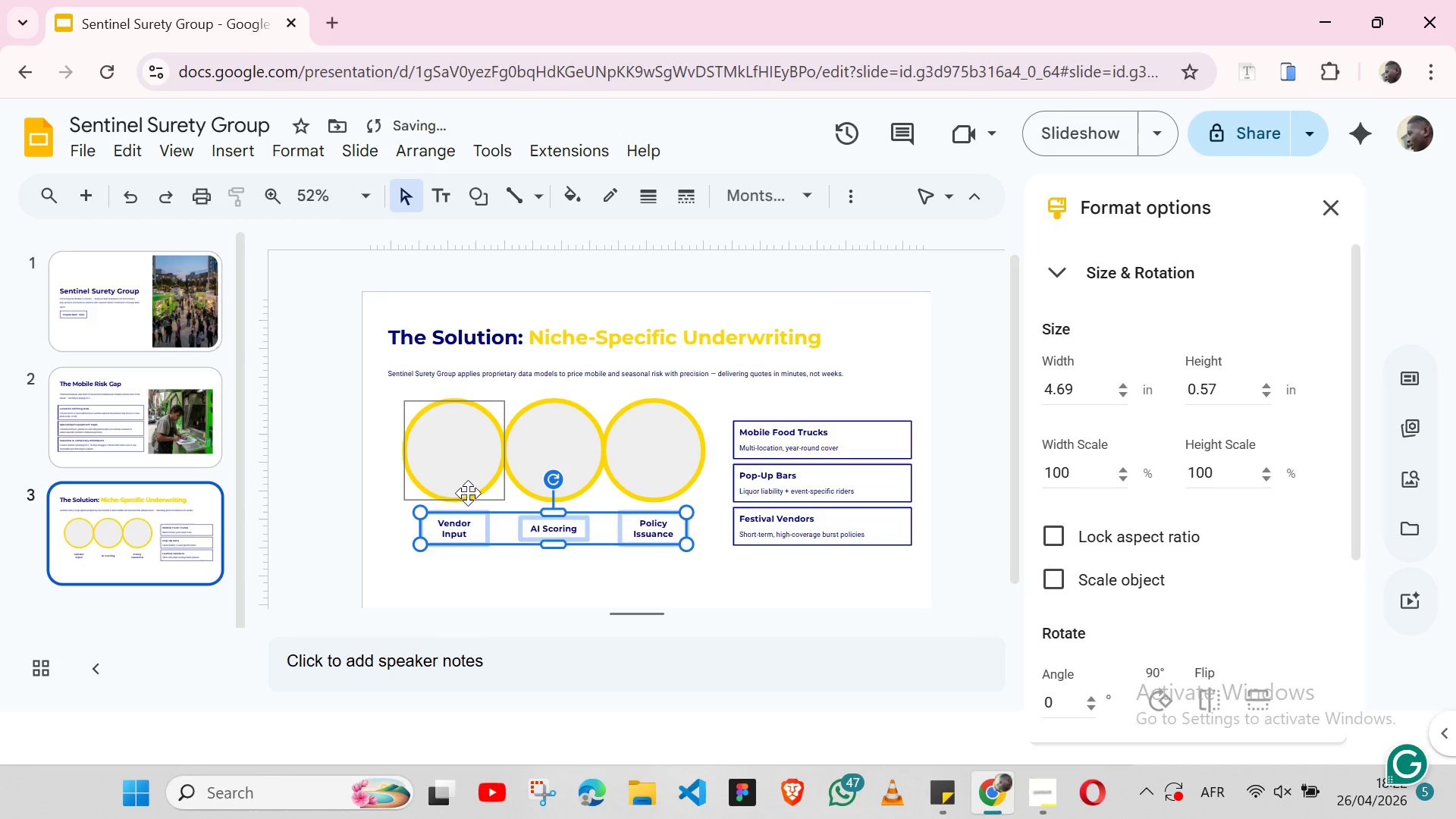 
key(Shift+ArrowUp)
 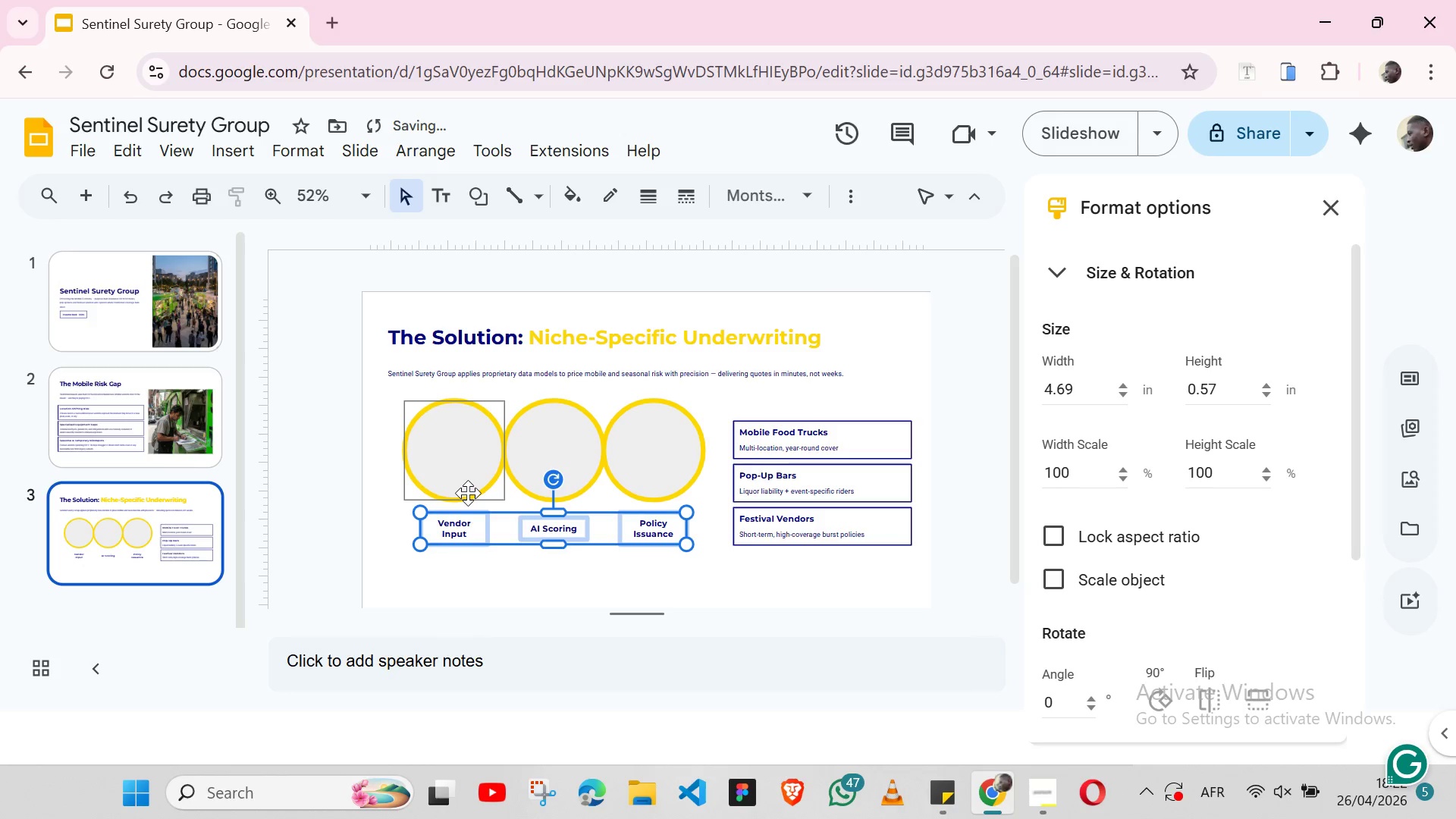 
key(Shift+ArrowUp)
 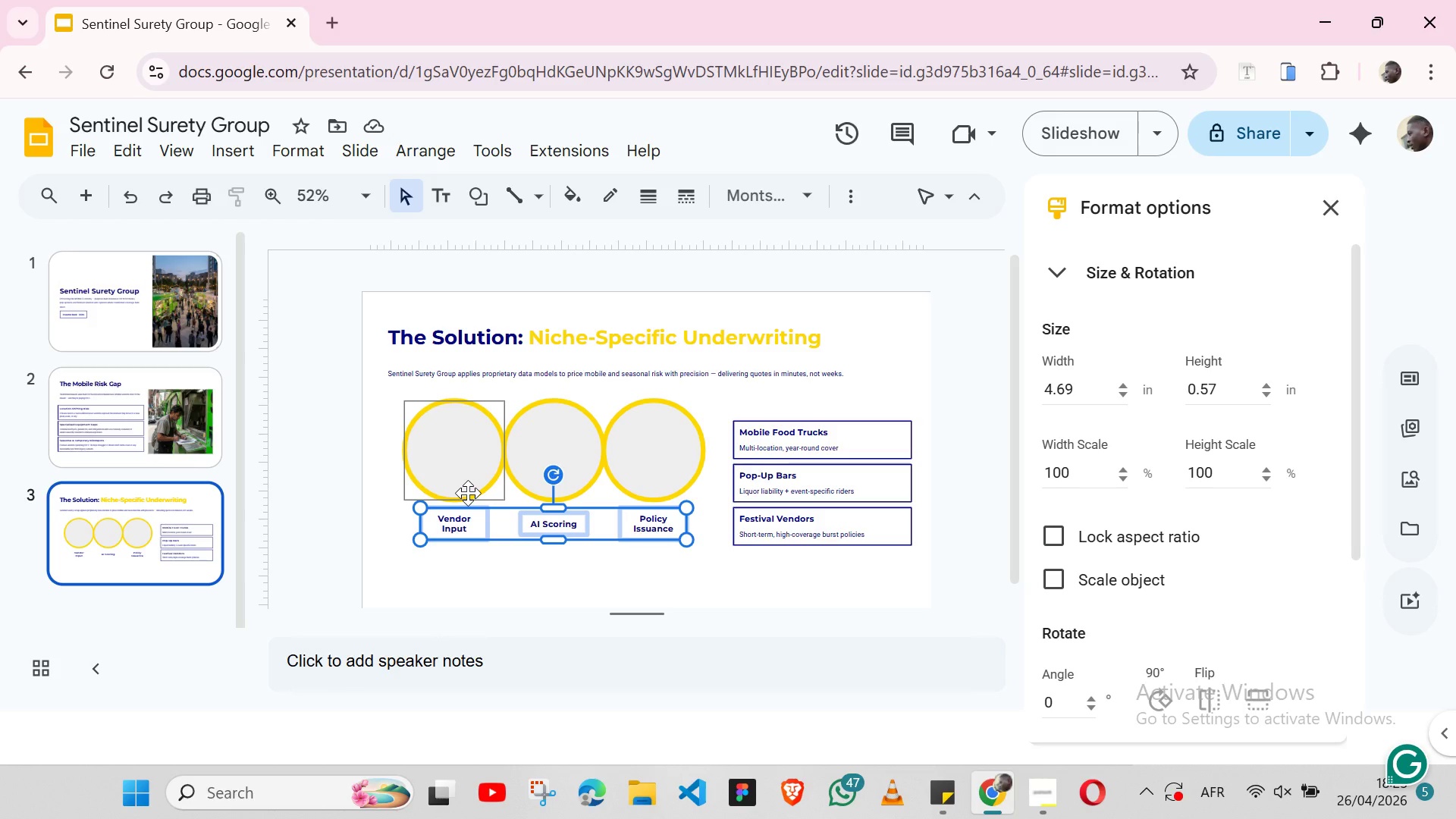 
wait(19.7)
 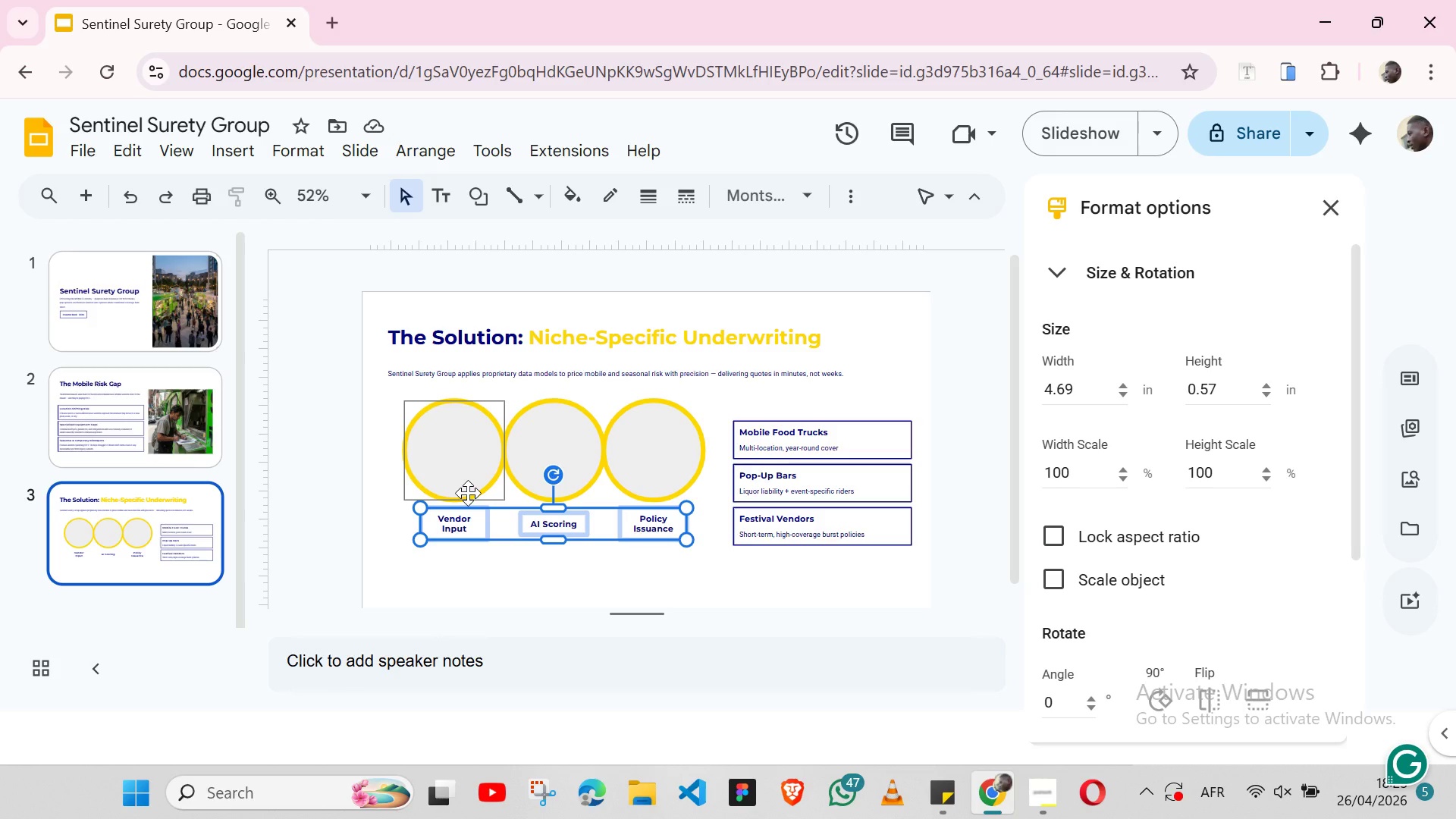 
left_click([323, 585])
 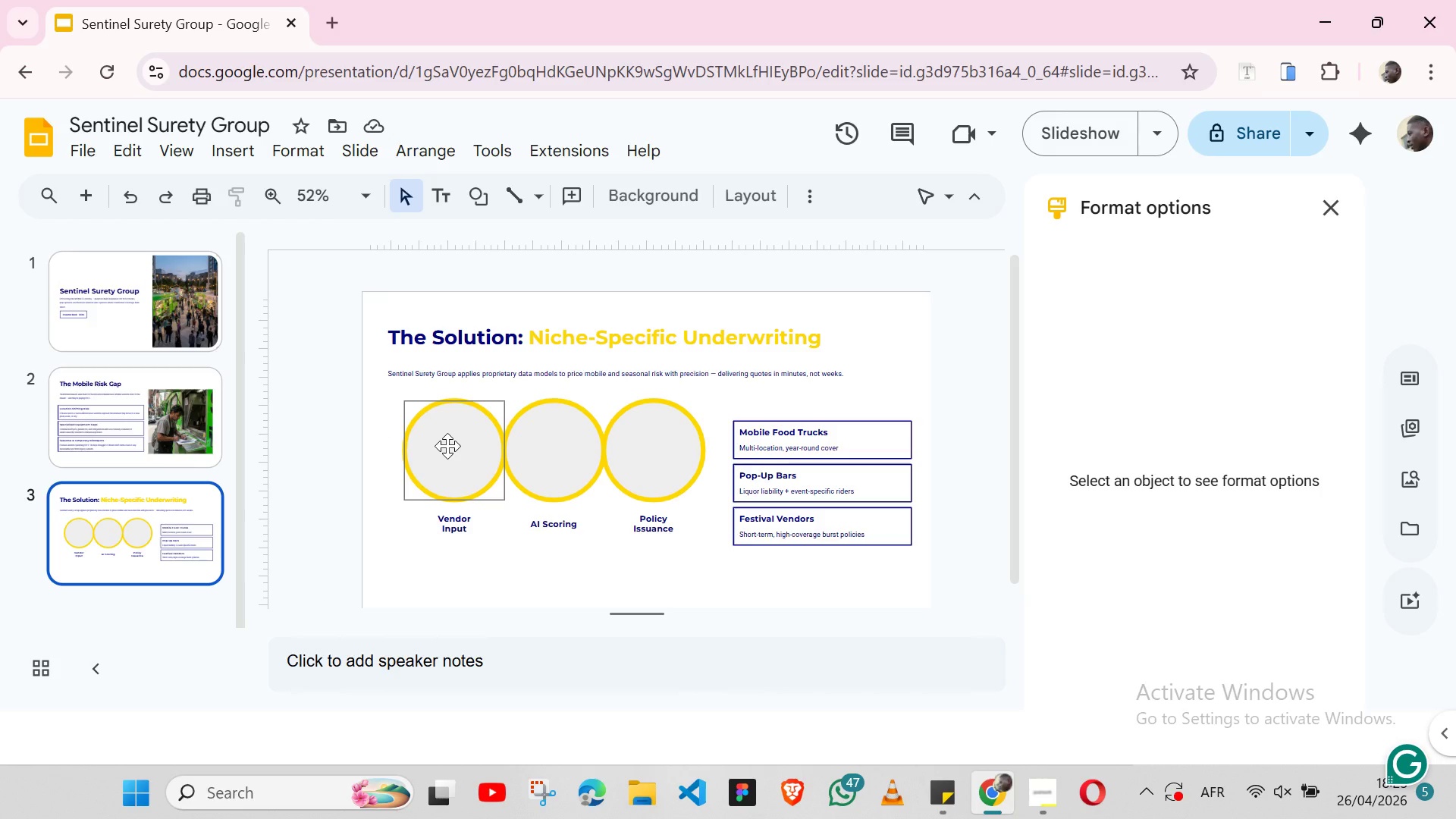 
wait(5.28)
 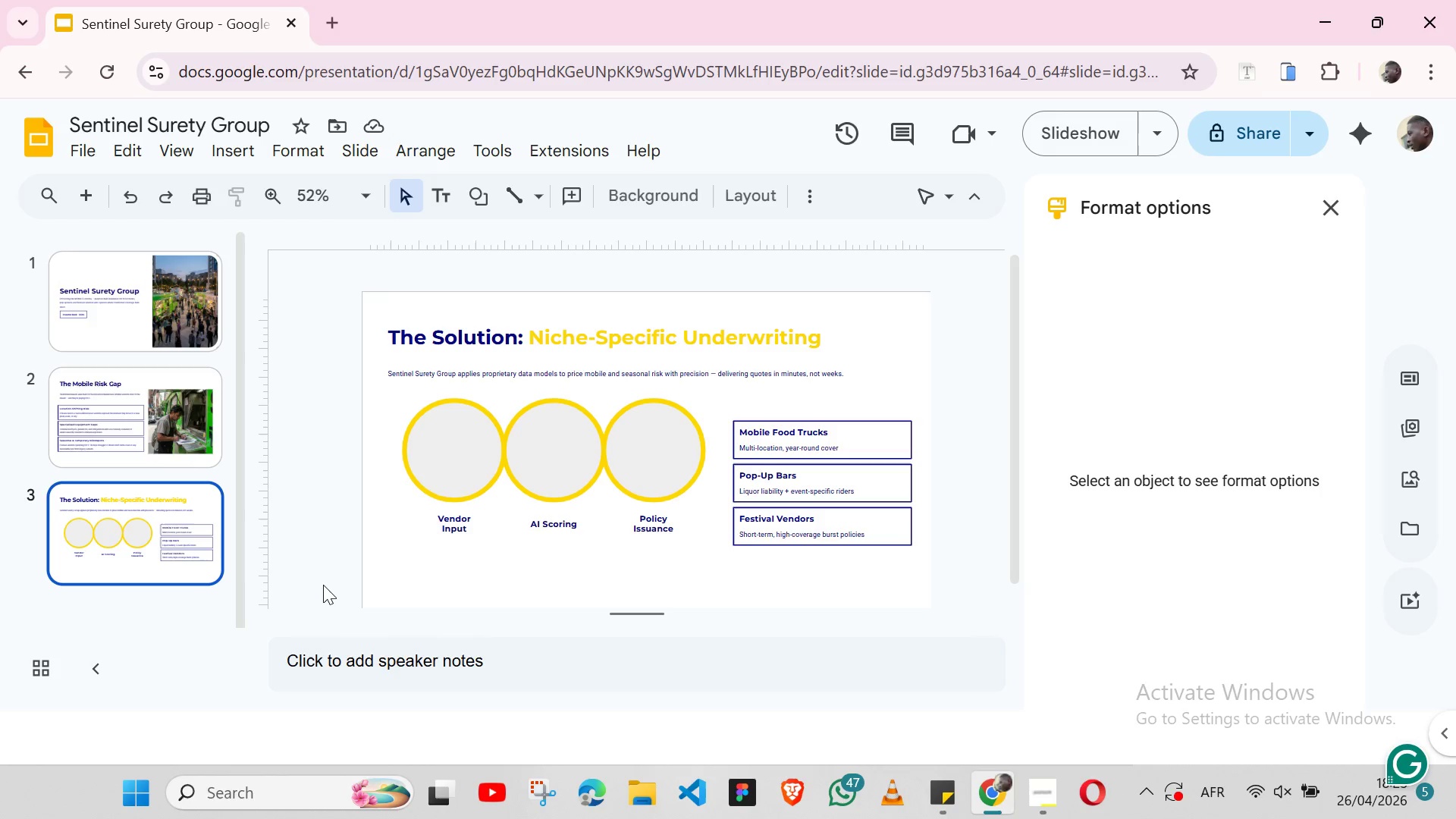 
left_click([369, 152])
 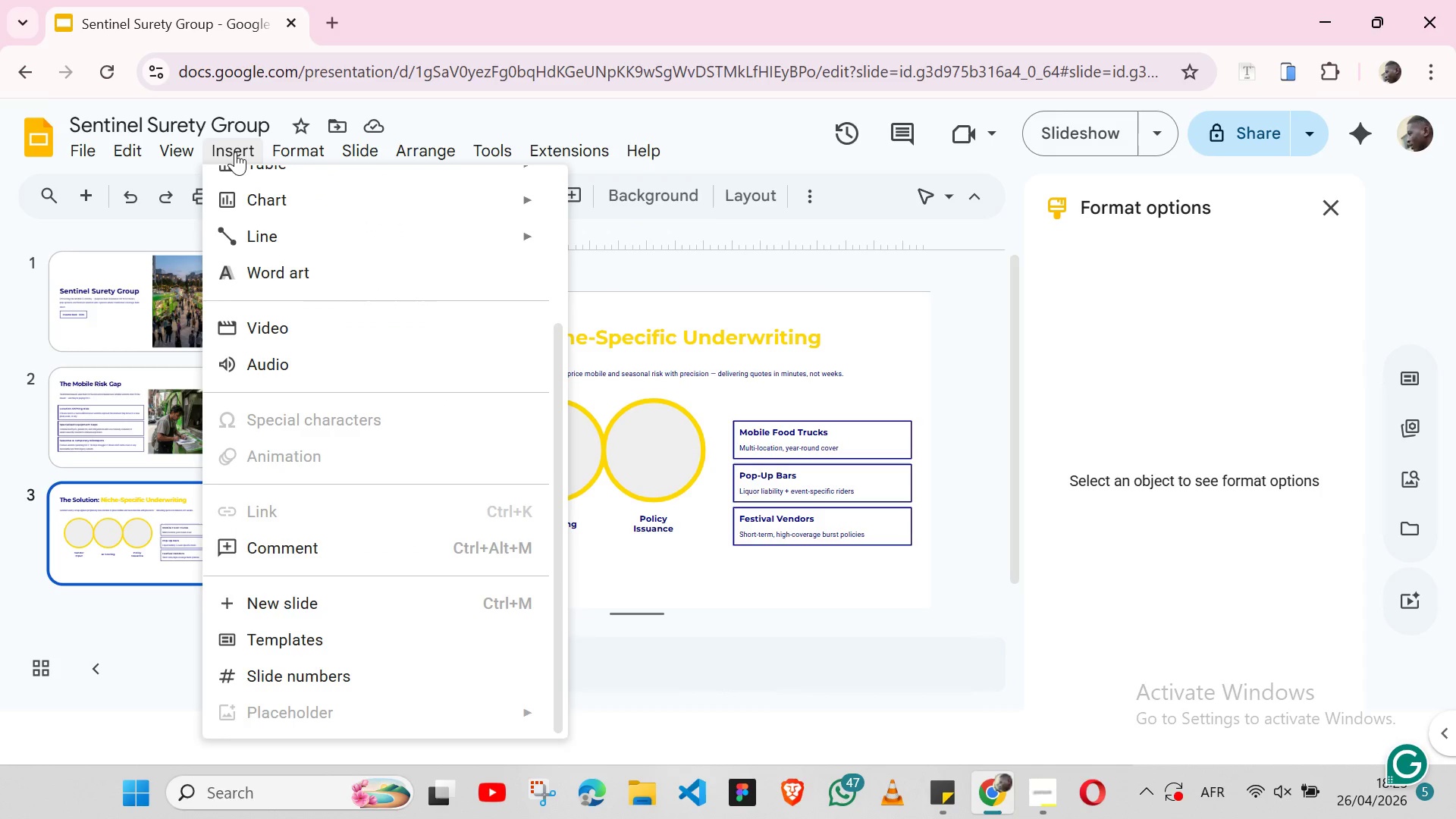 
left_click([230, 151])
 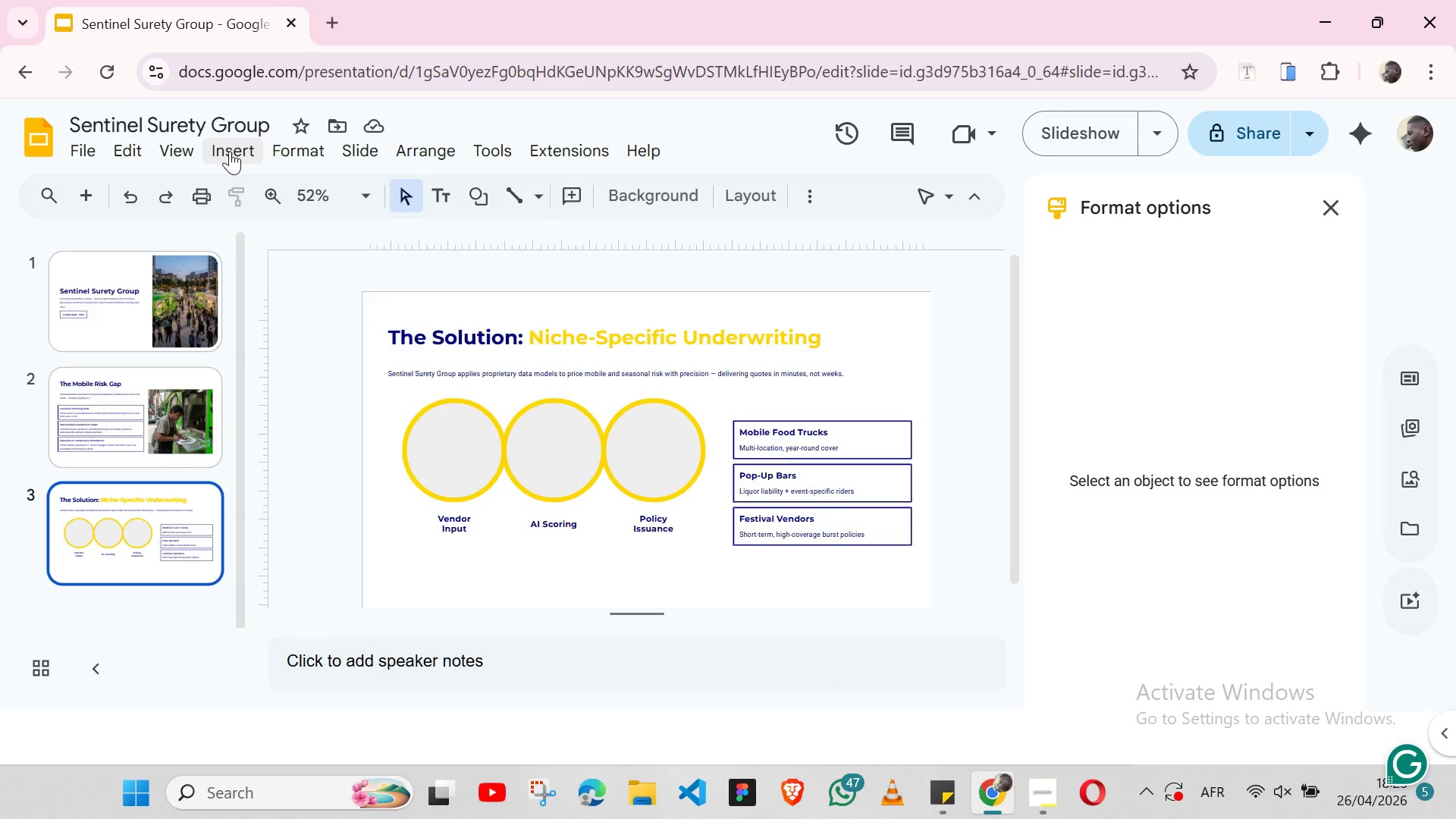 
left_click([230, 151])
 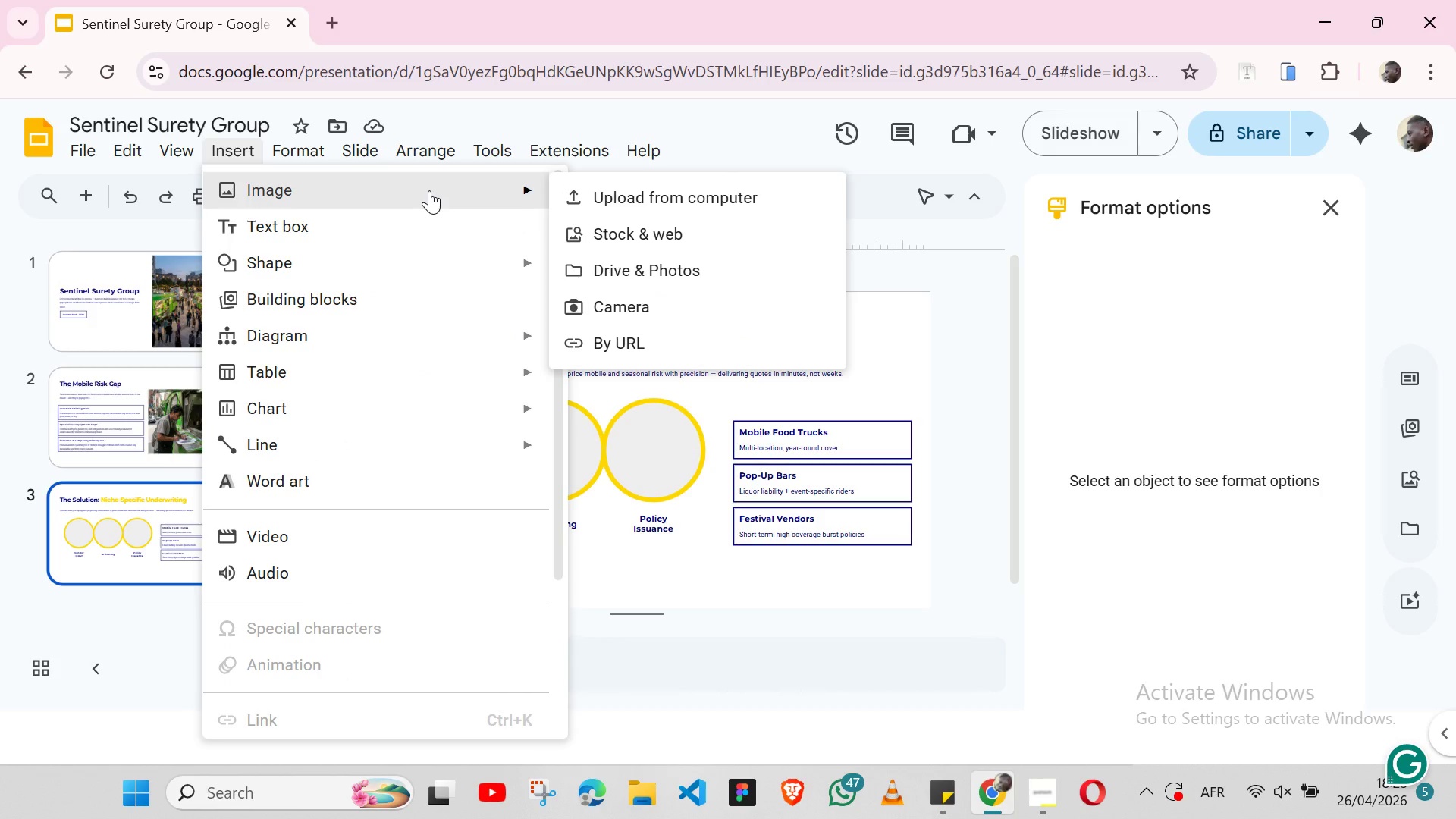 
left_click([669, 193])
 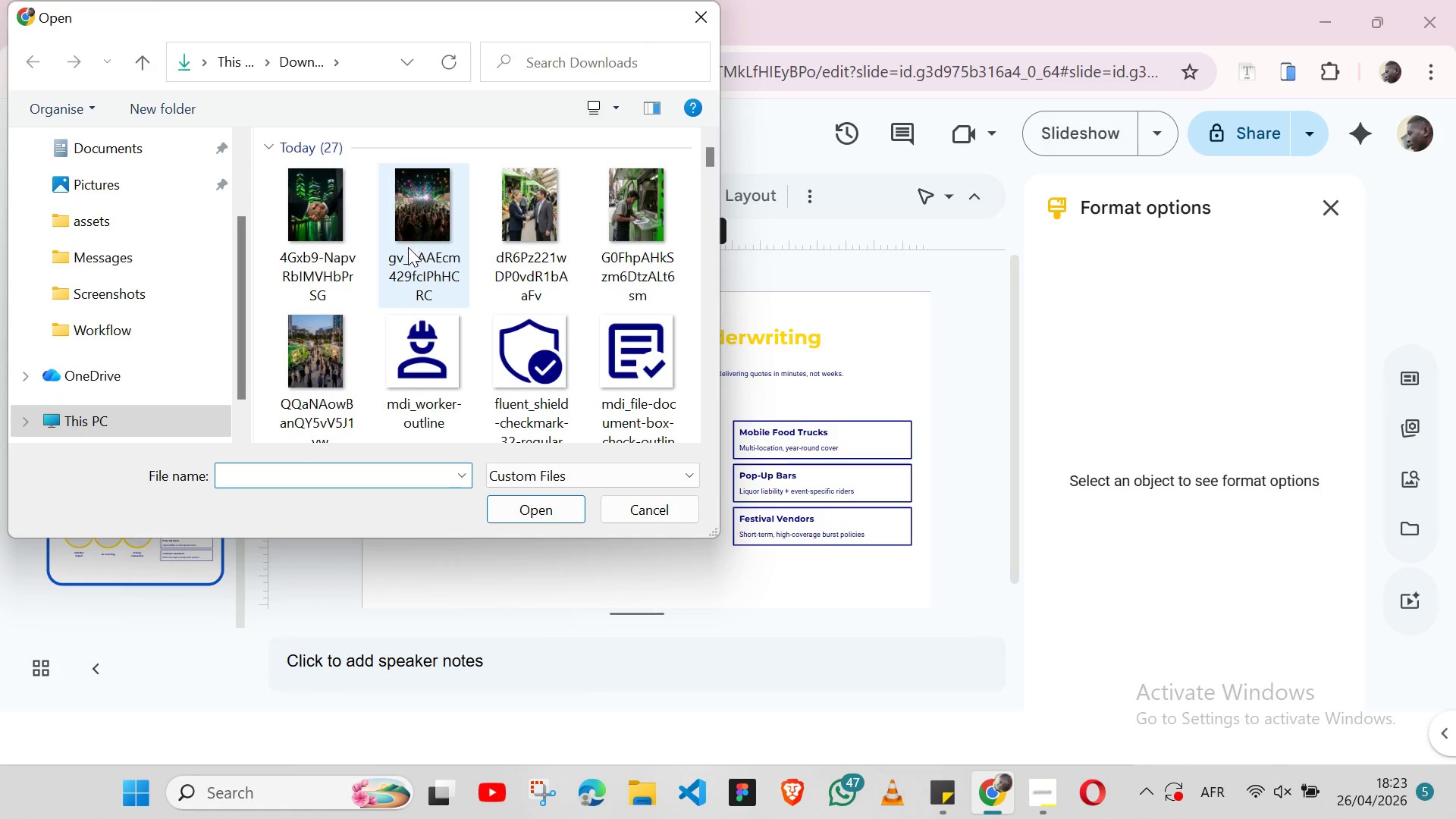 
scroll: coordinate [559, 328], scroll_direction: down, amount: 3.0
 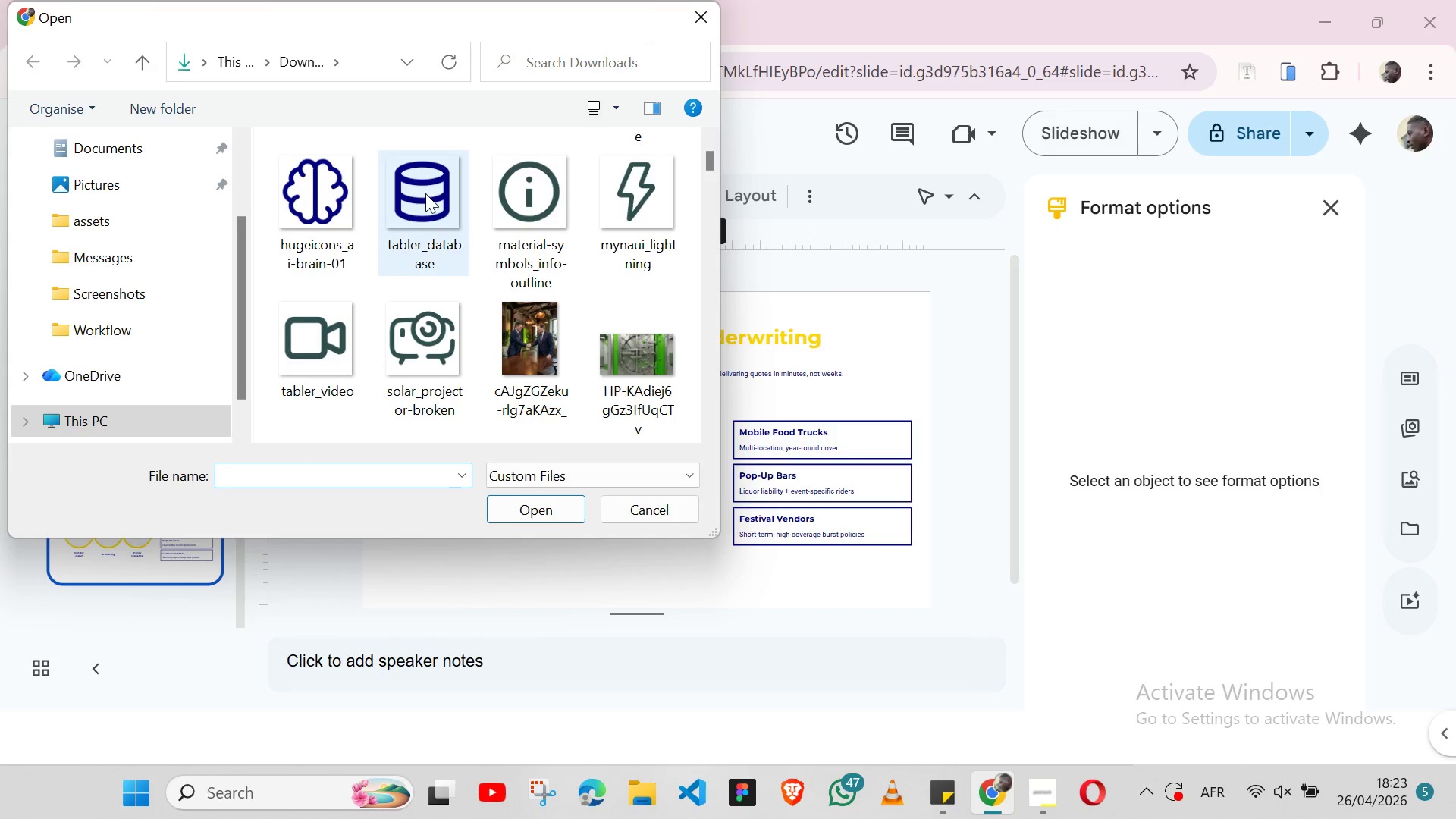 
left_click([425, 193])
 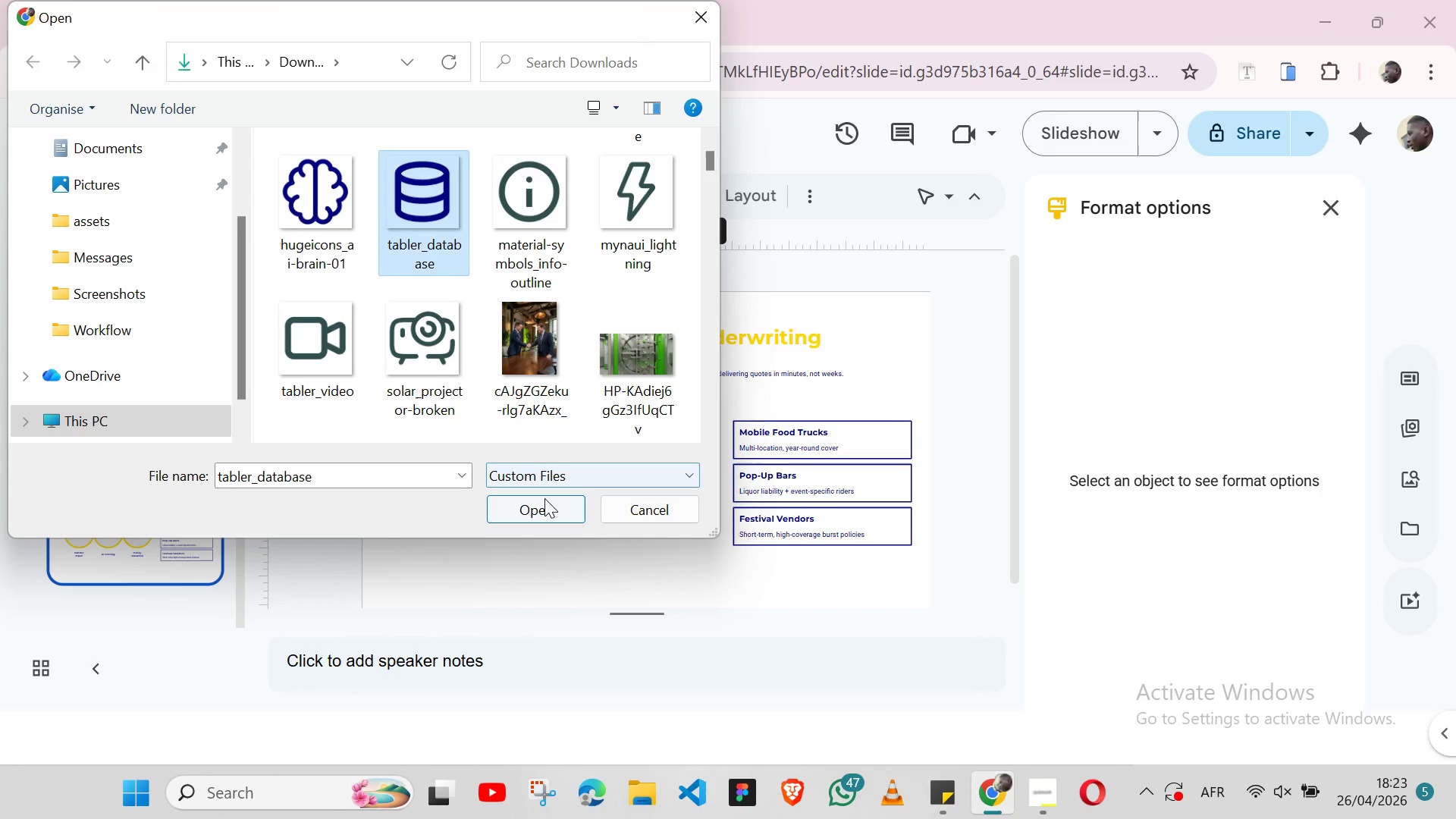 
left_click([544, 498])
 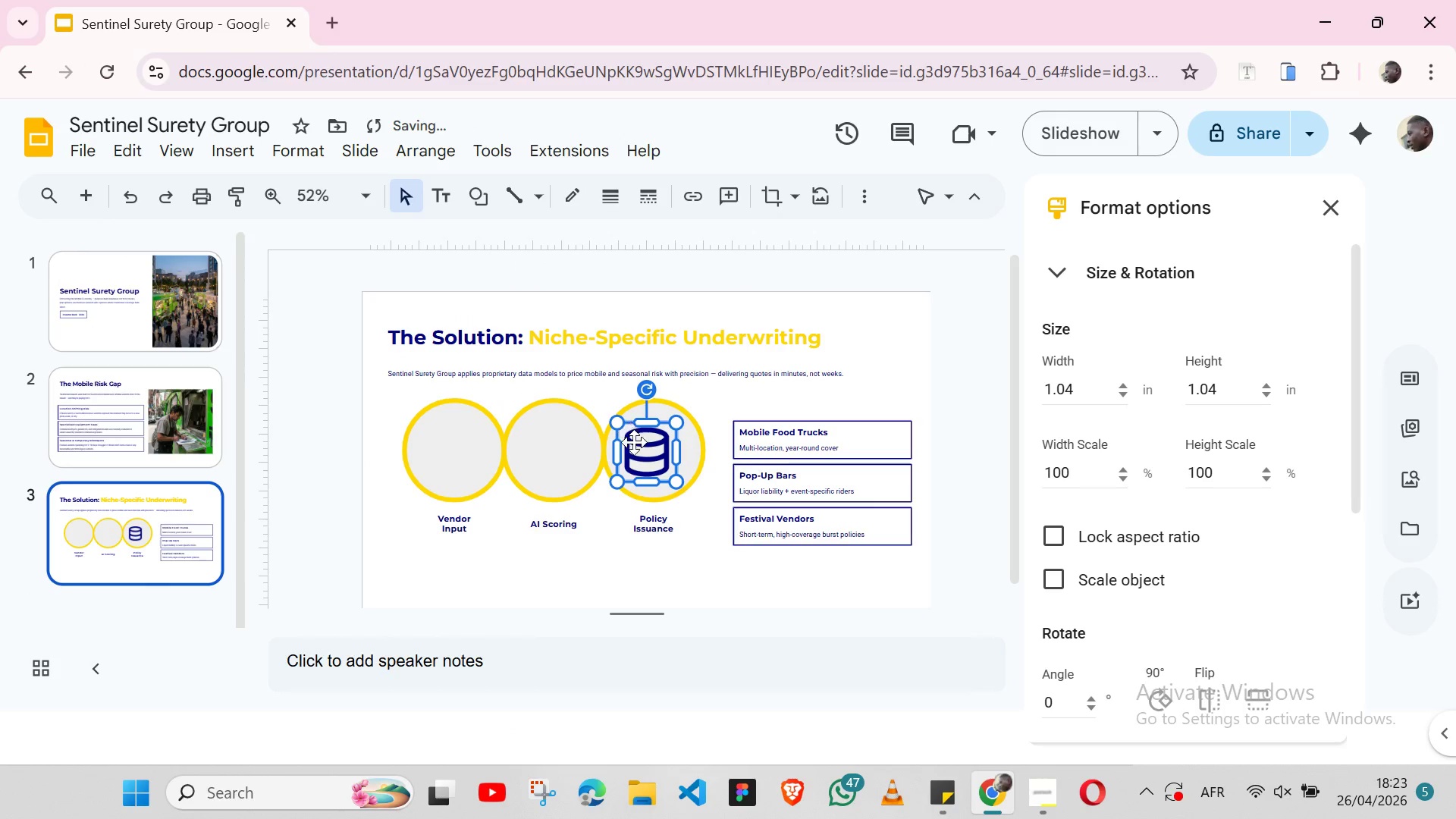 
left_click_drag(start_coordinate=[639, 450], to_coordinate=[451, 451])
 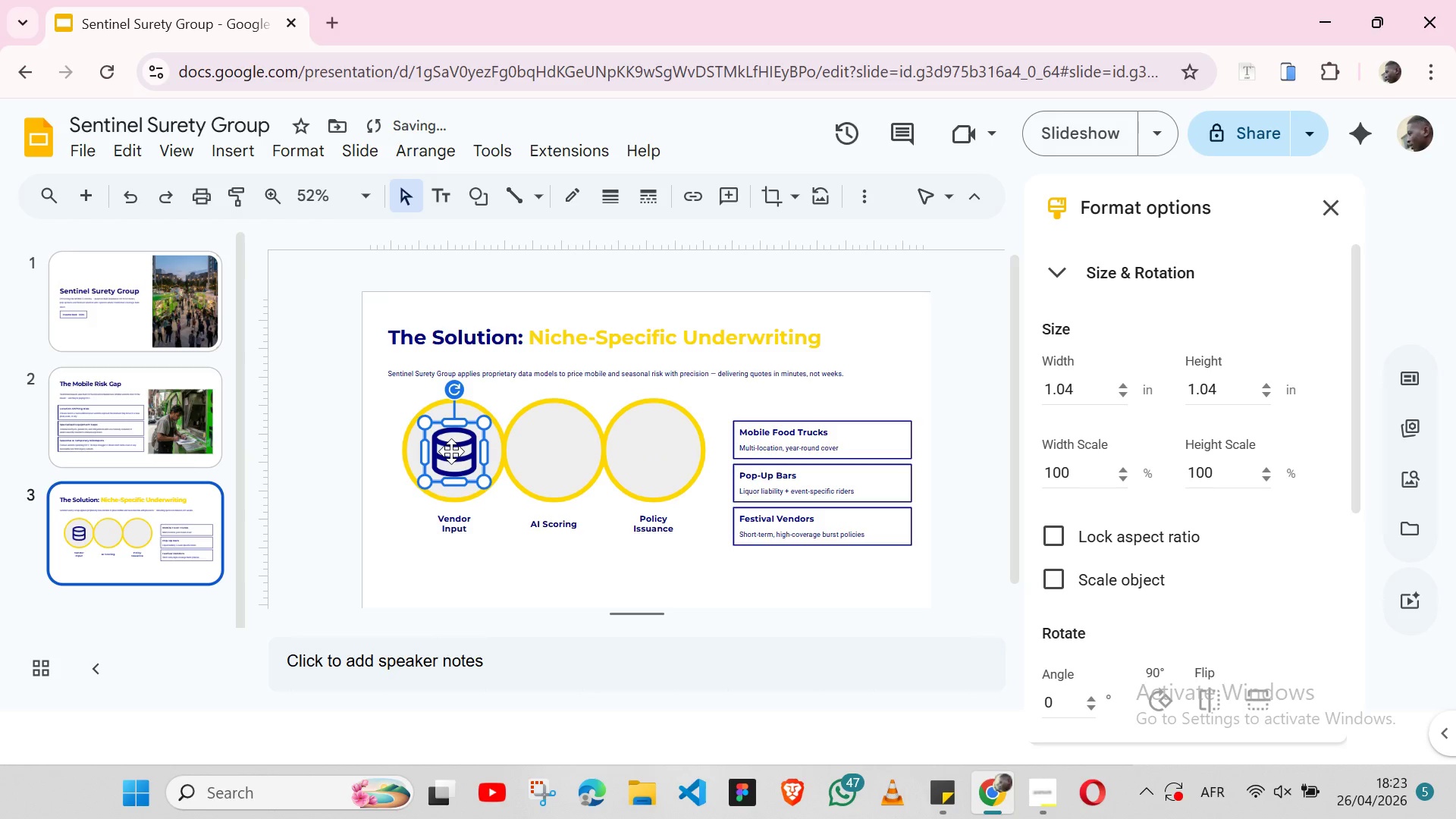 
key(Control+C)
 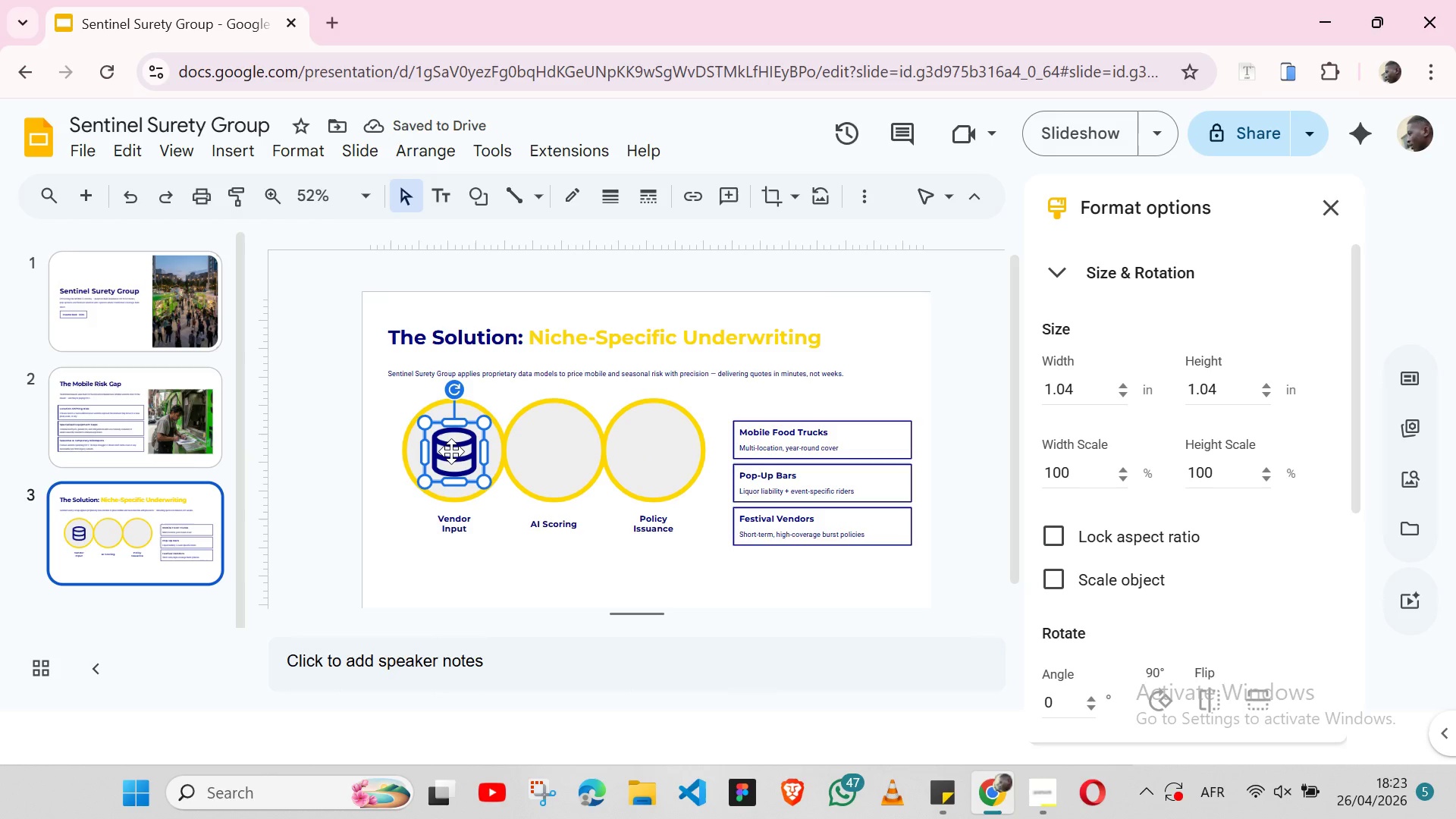 
hold_key(key=ControlLeft, duration=0.44)
 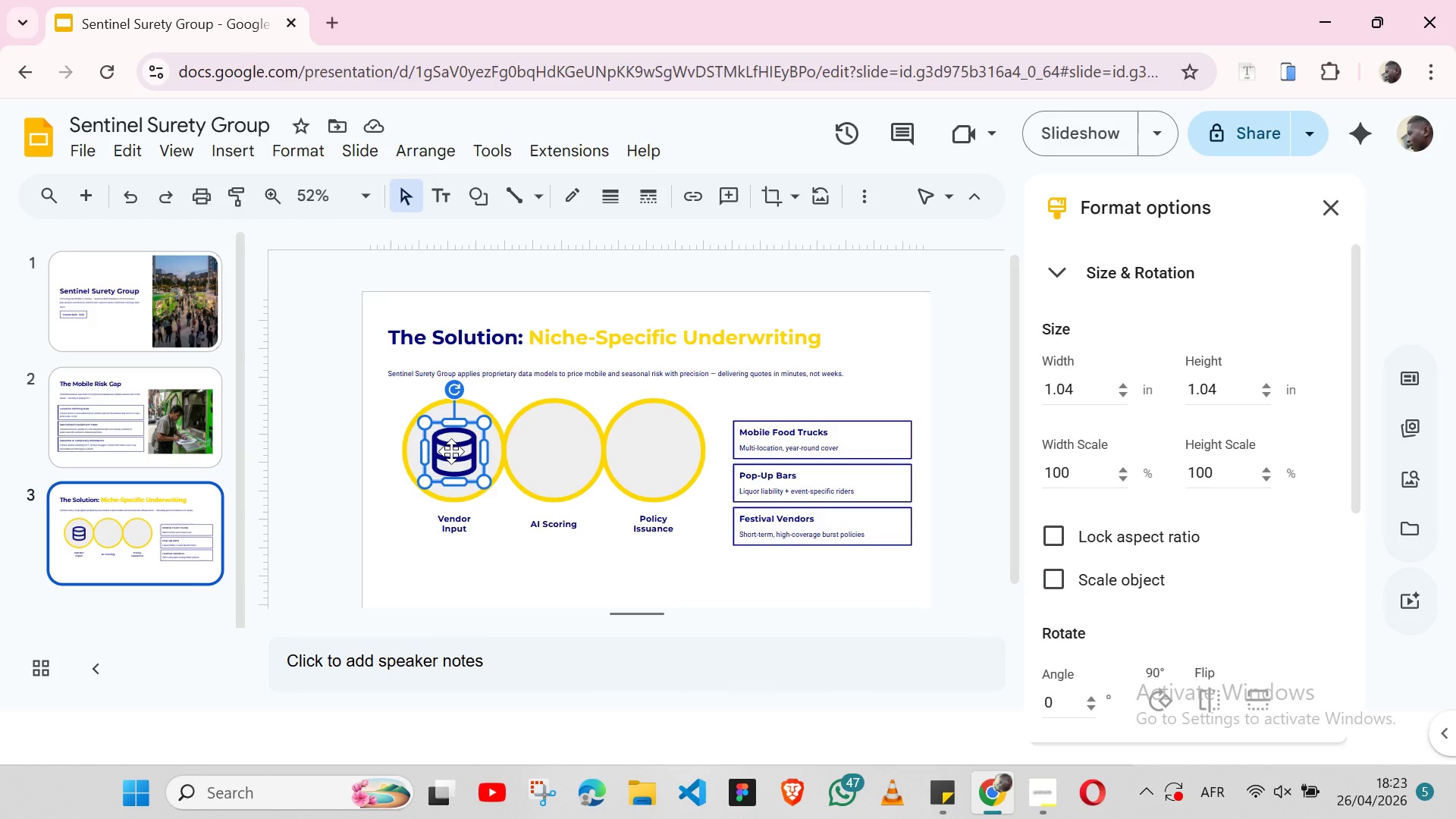 
key(Control+ControlLeft)
 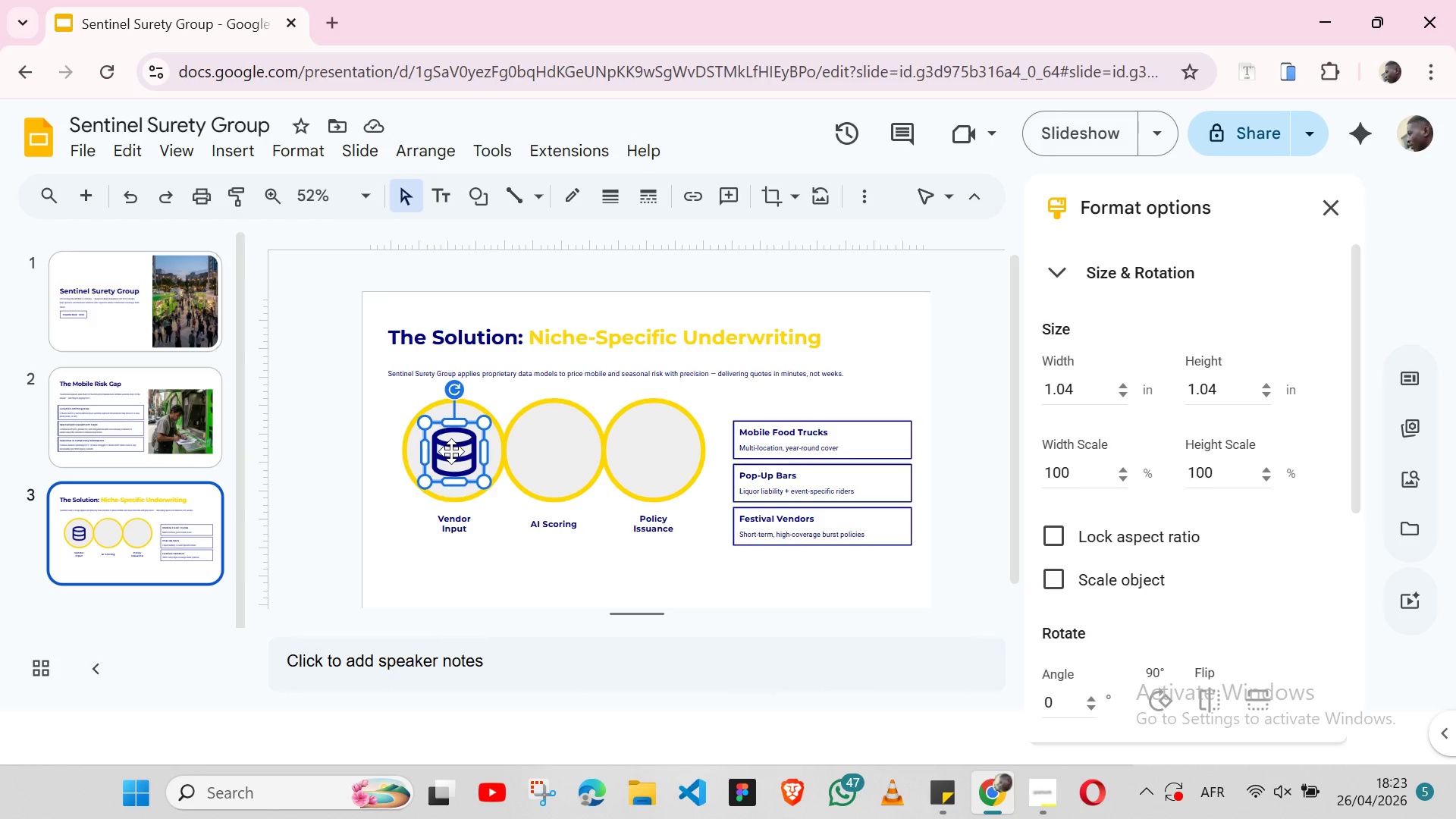 
key(Control+V)
 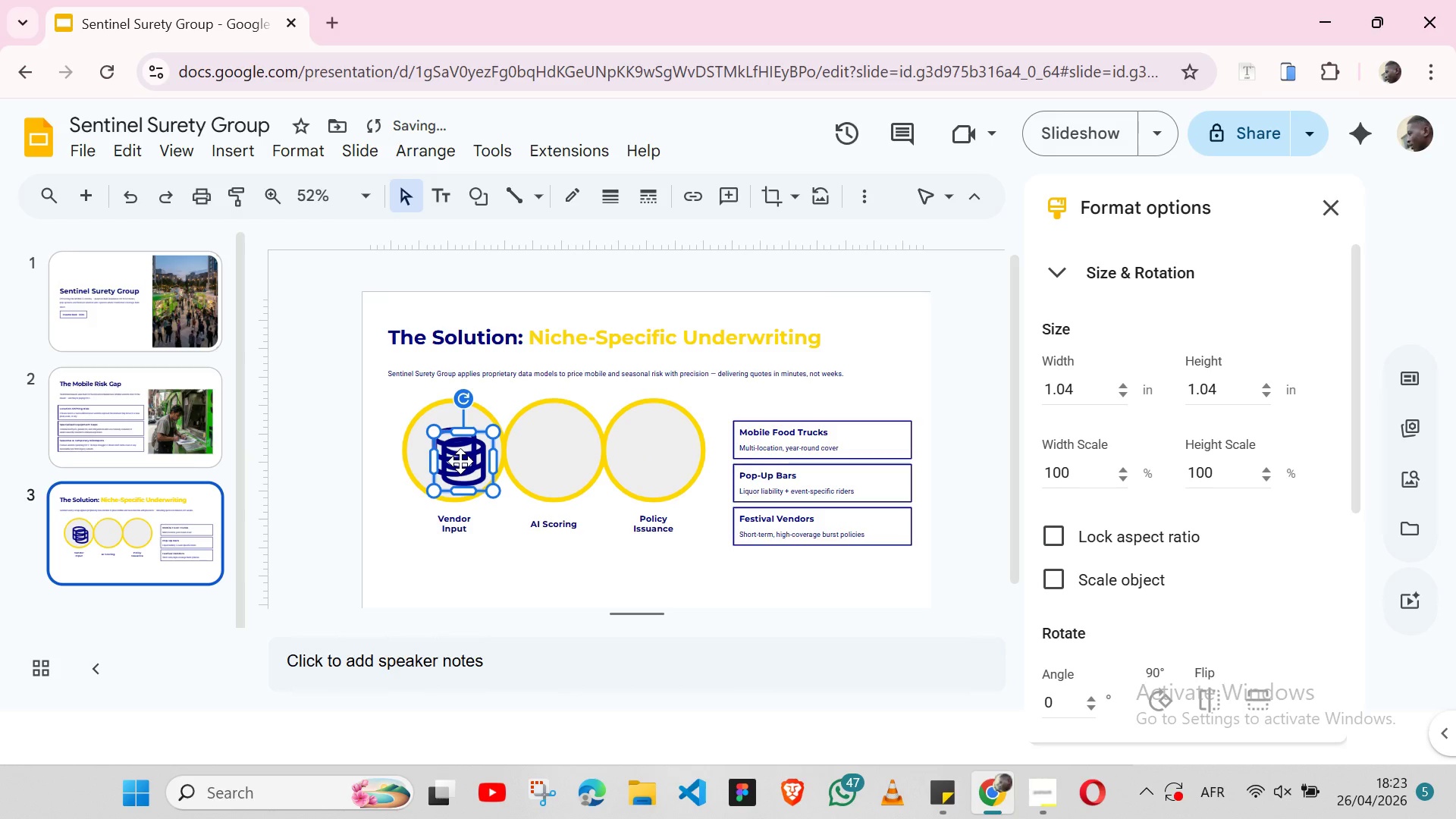 
left_click_drag(start_coordinate=[460, 461], to_coordinate=[554, 450])
 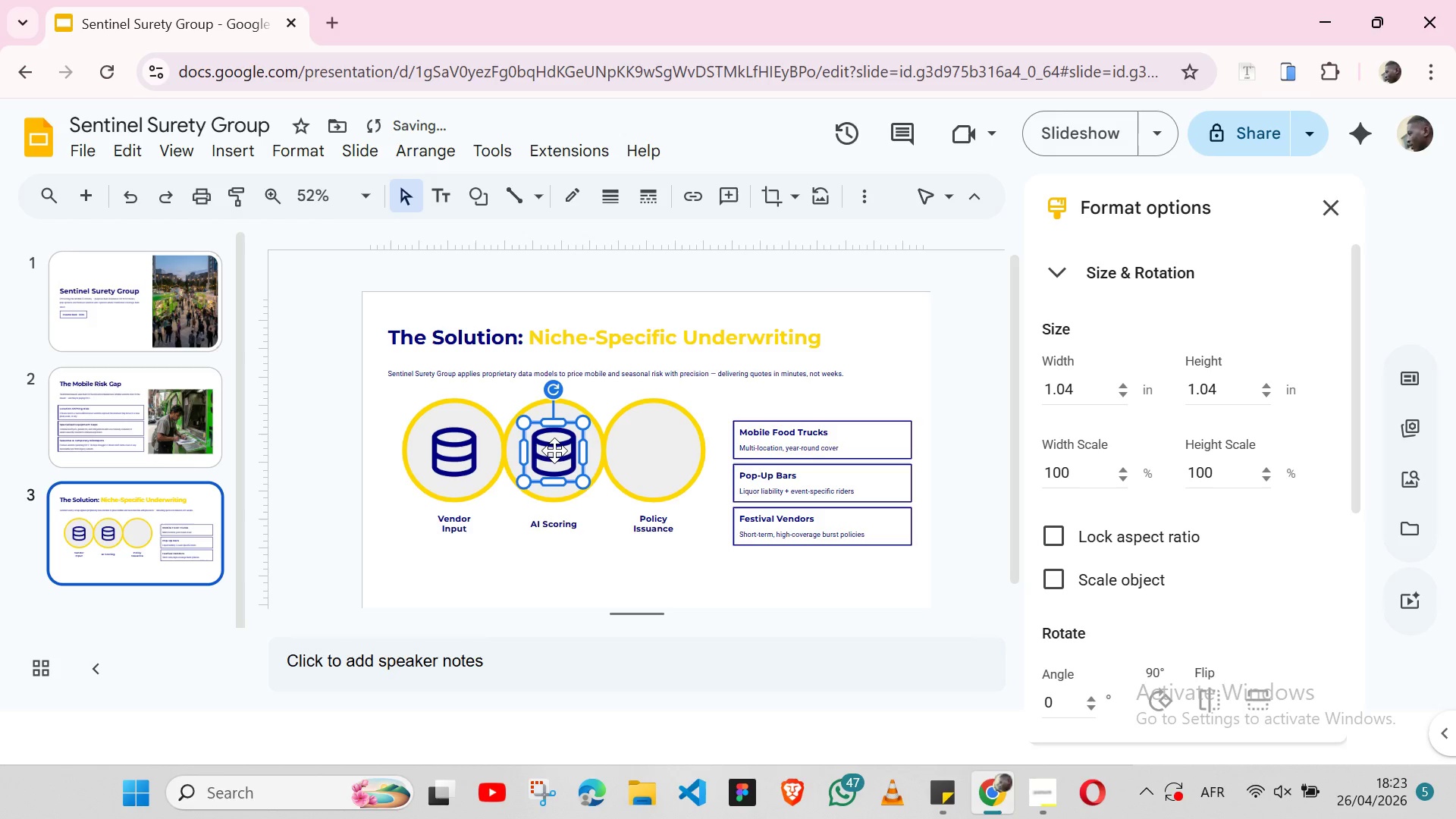 
hold_key(key=ShiftLeft, duration=1.3)
left_click([533, 402])
 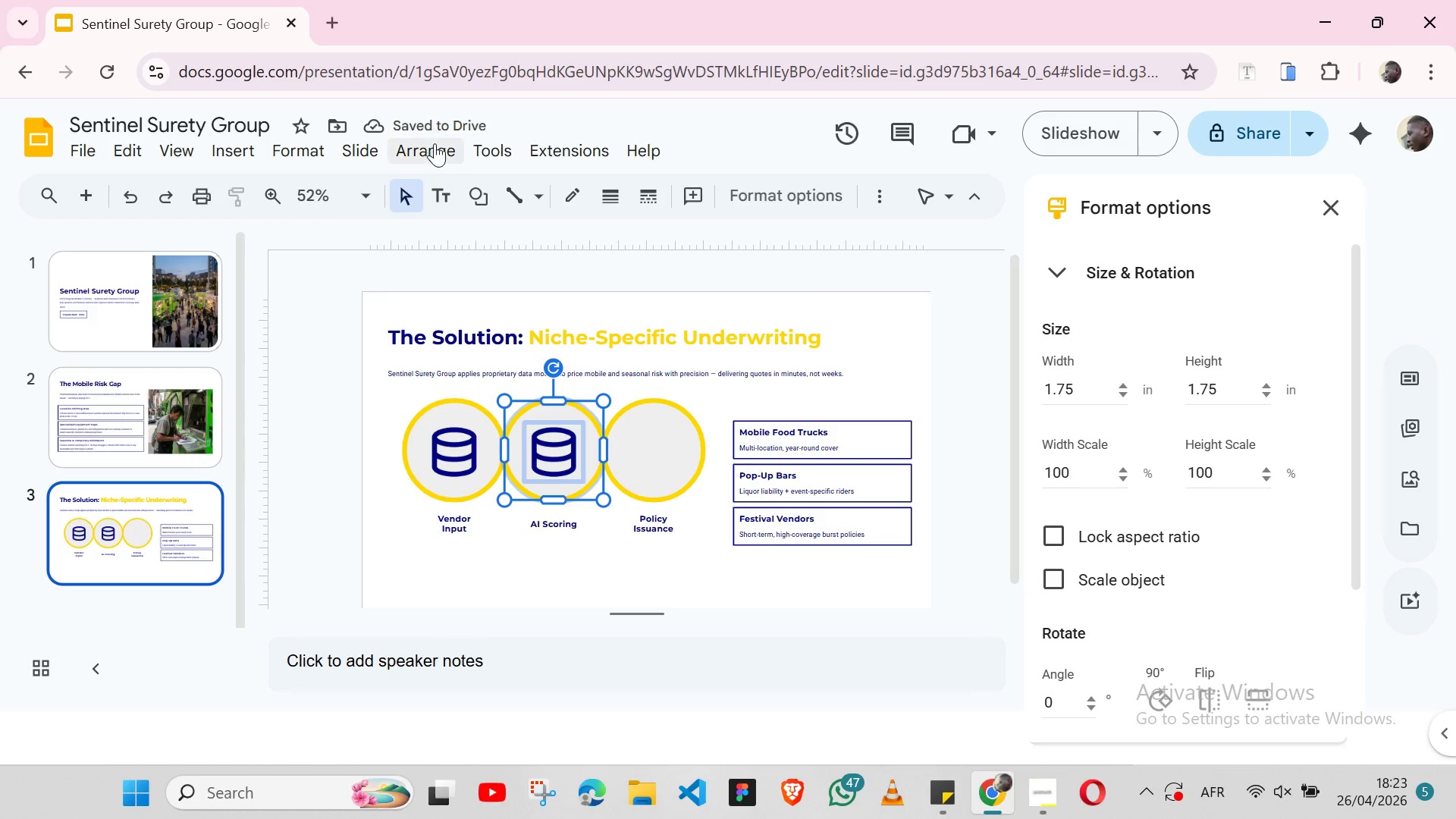 
left_click([435, 143])
 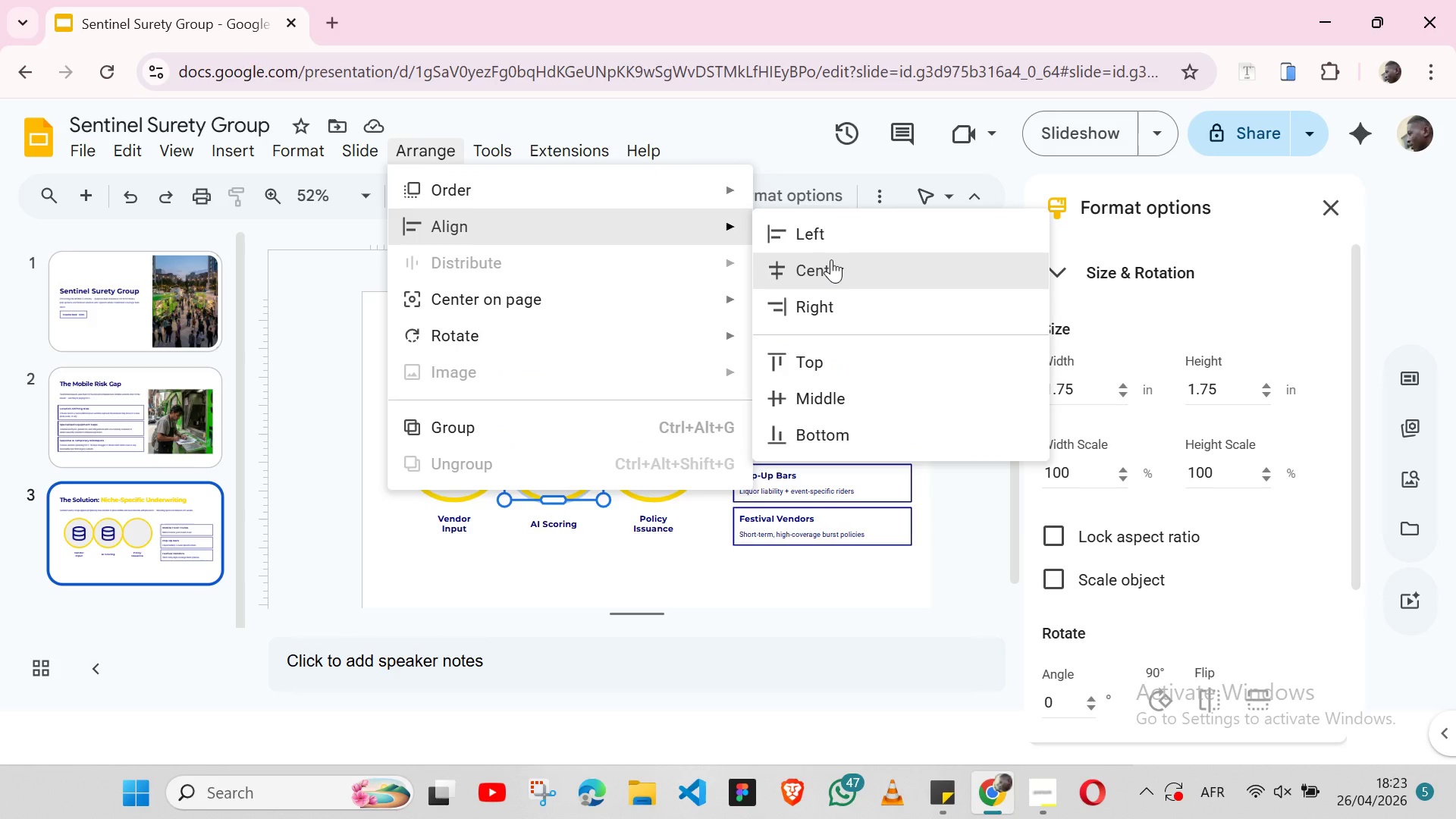 
left_click([831, 259])
 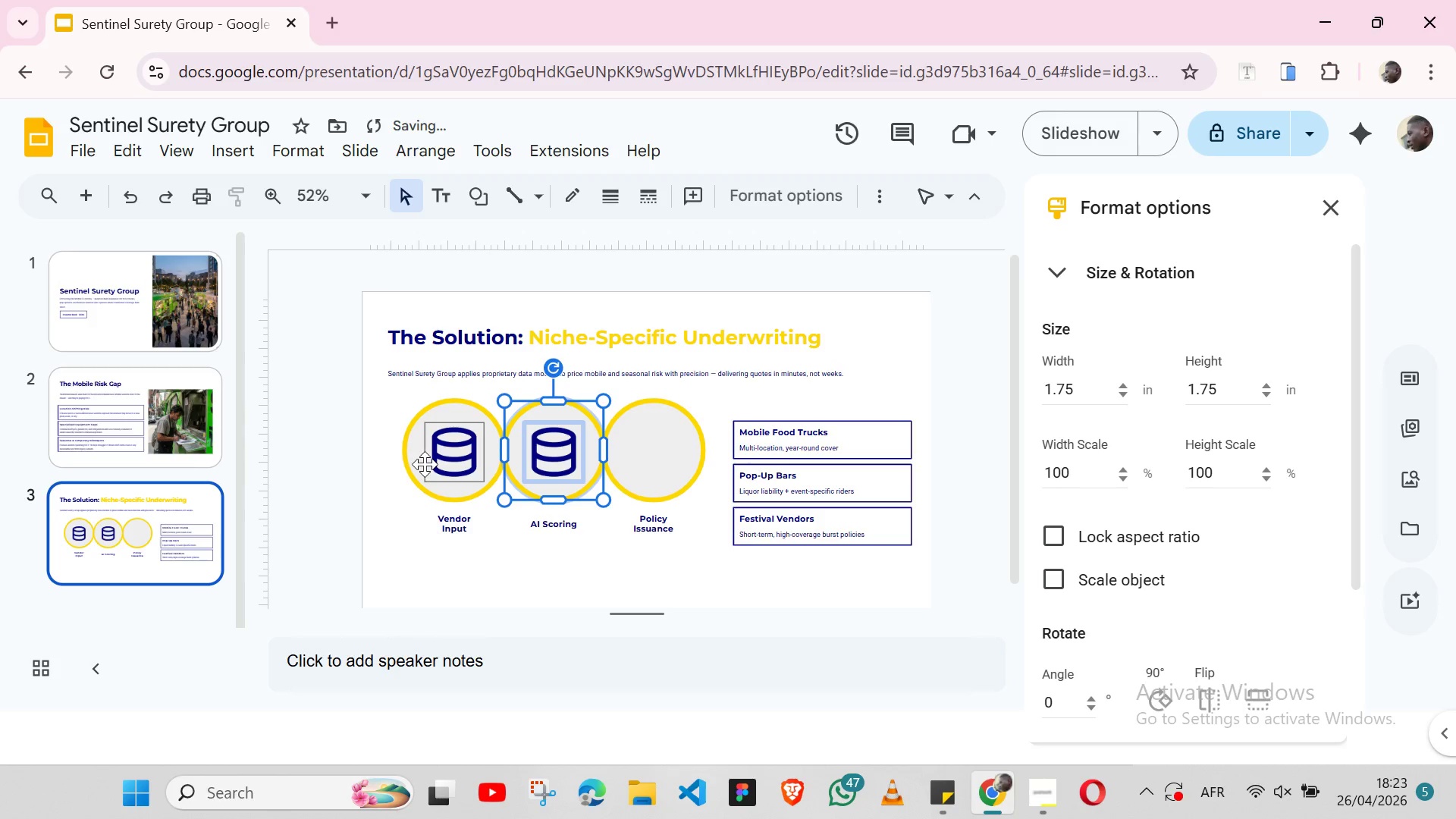 
hold_key(key=ShiftLeft, duration=0.42)
 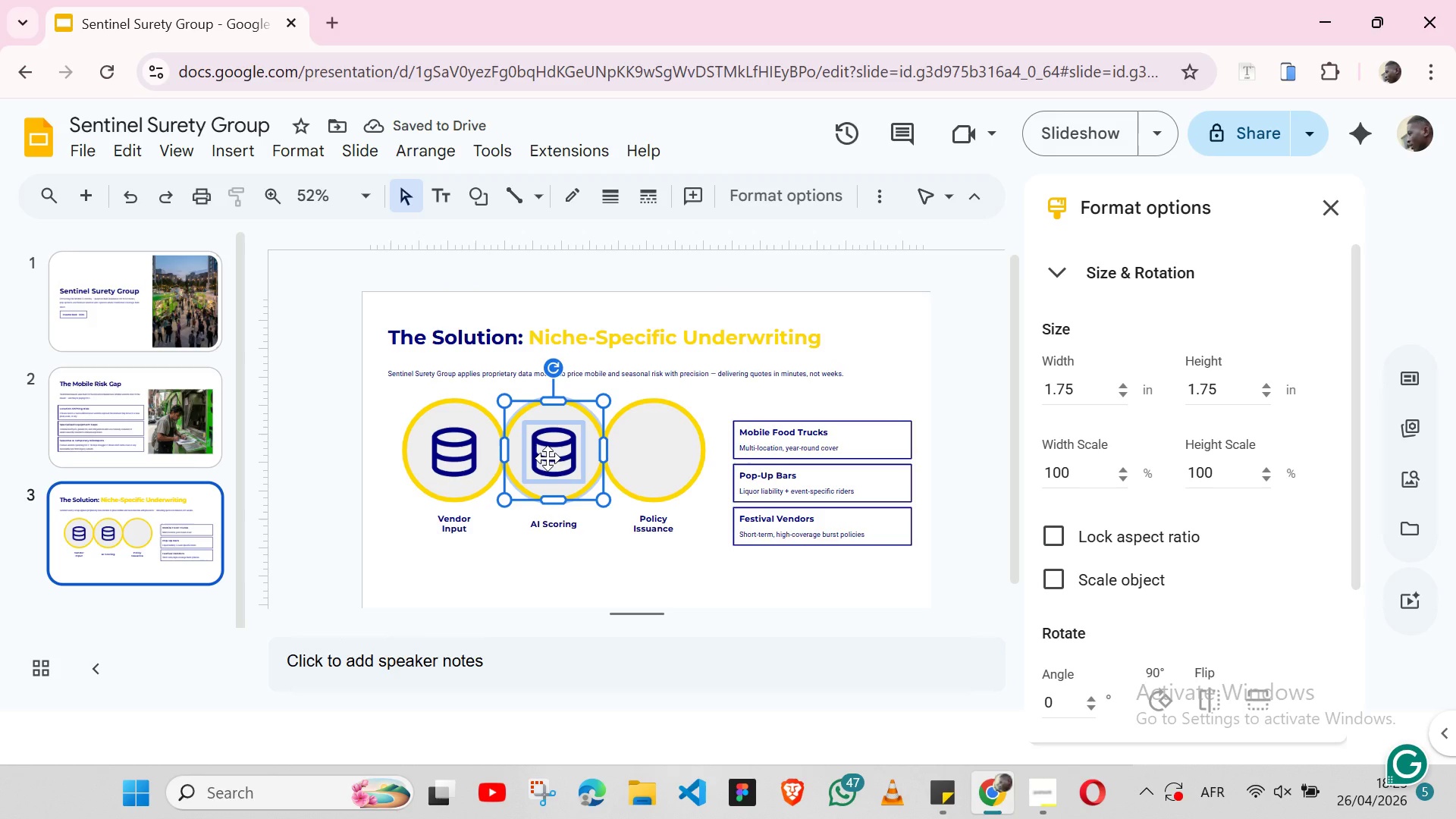 
left_click([548, 458])
 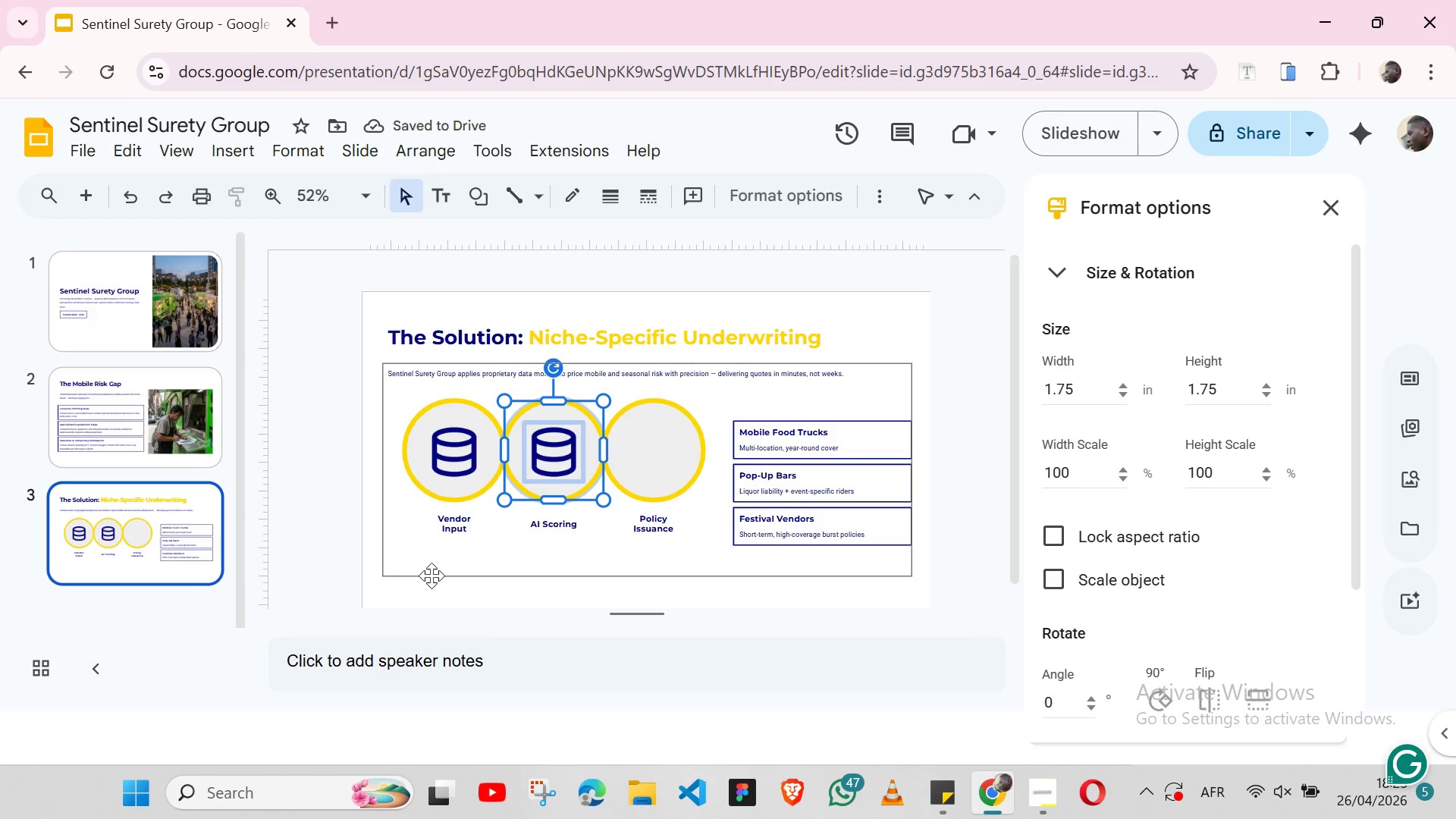 
left_click([431, 576])
 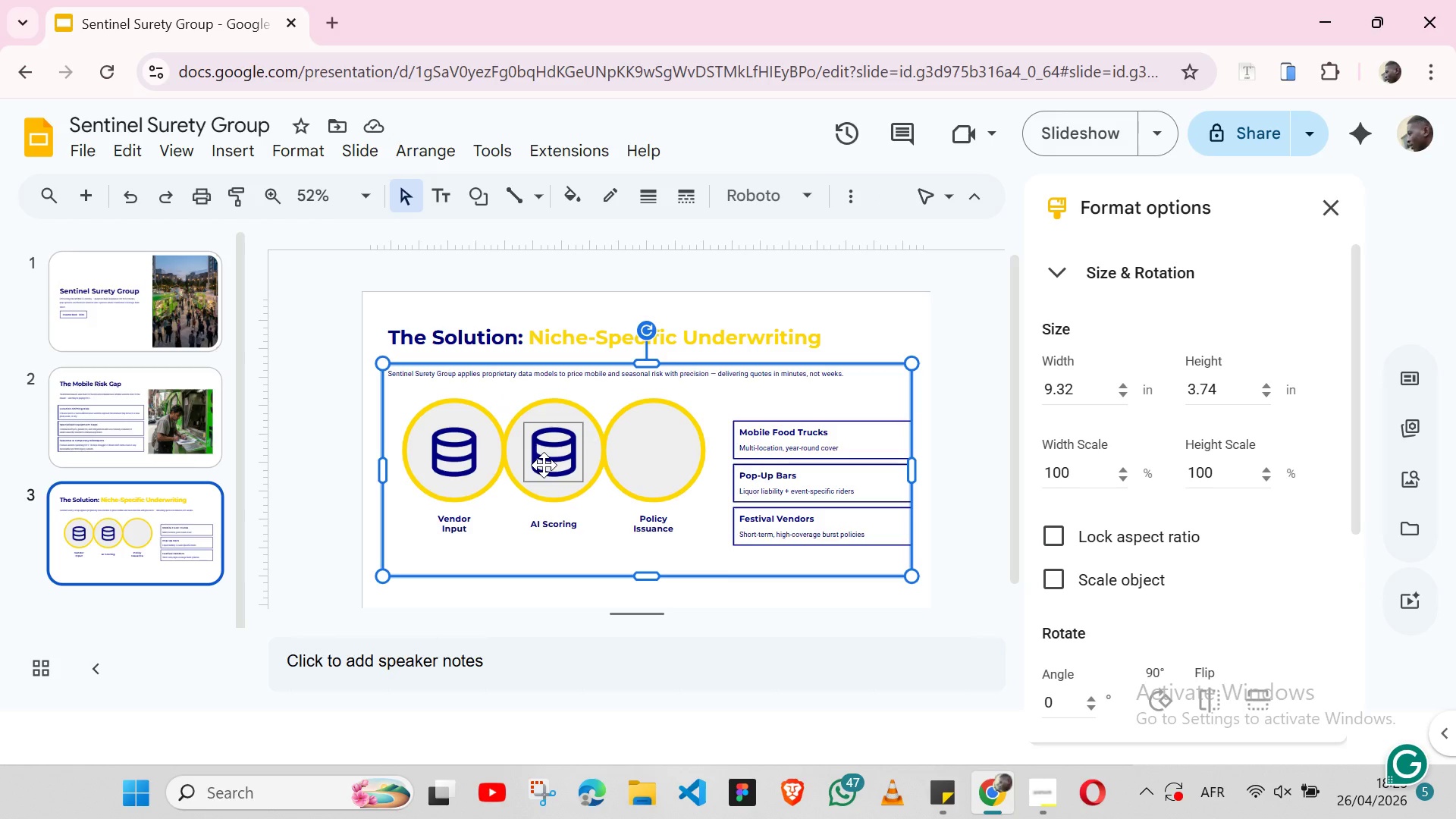 
left_click([544, 465])
 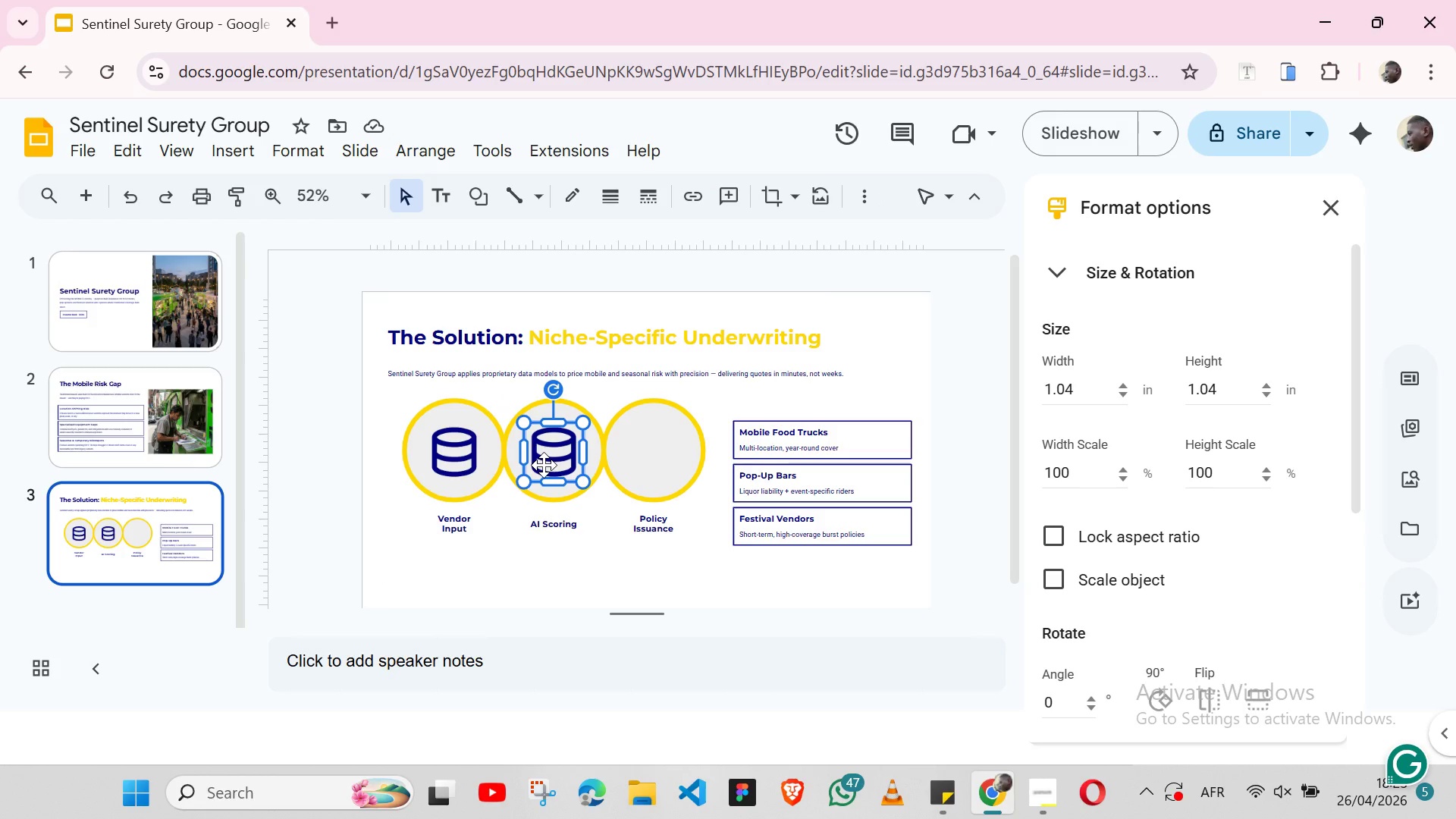 
hold_key(key=ShiftLeft, duration=1.24)
left_click([450, 453])
 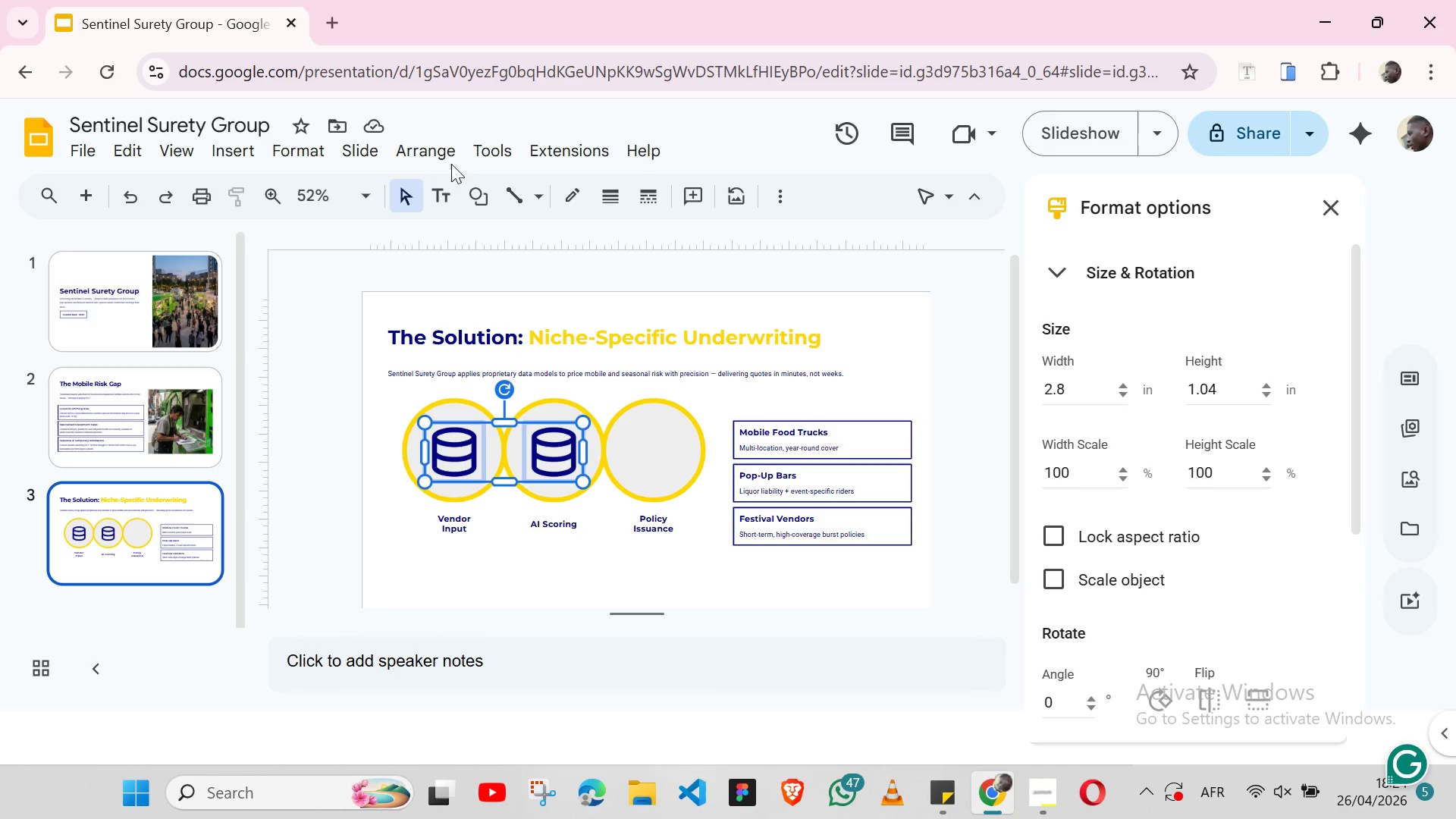 
left_click([451, 155])
 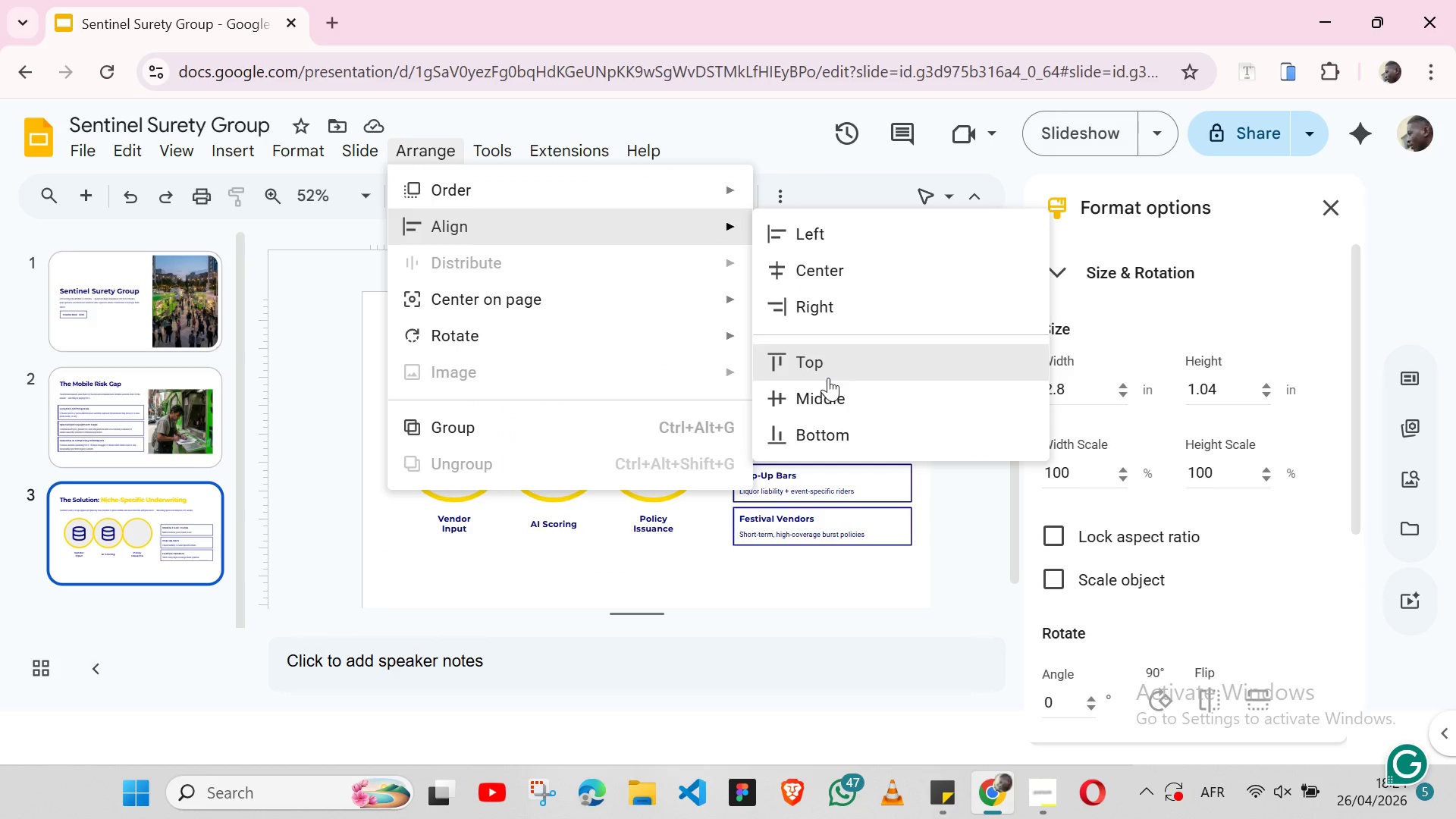 
wait(5.09)
 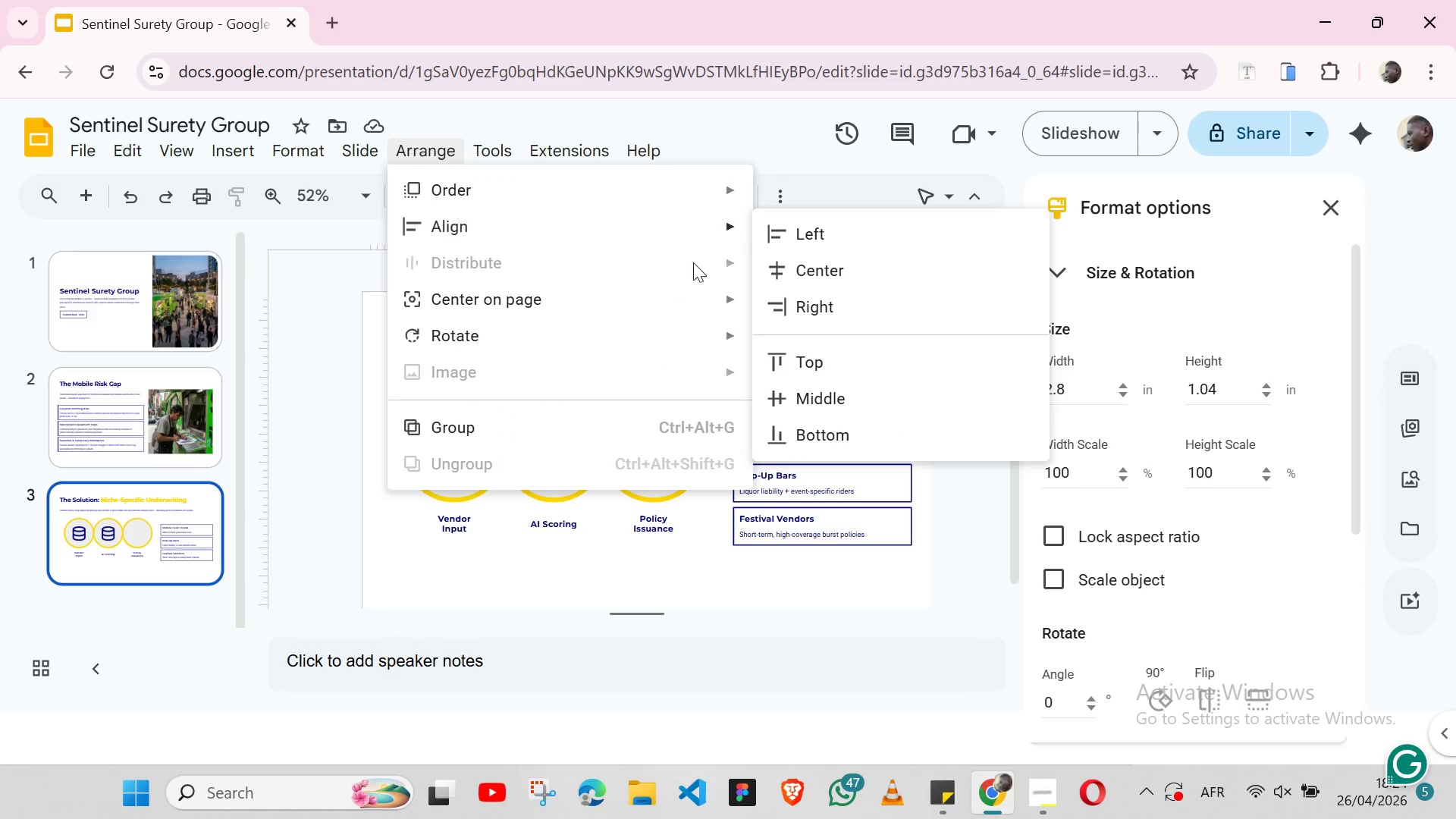 
left_click([822, 391])
 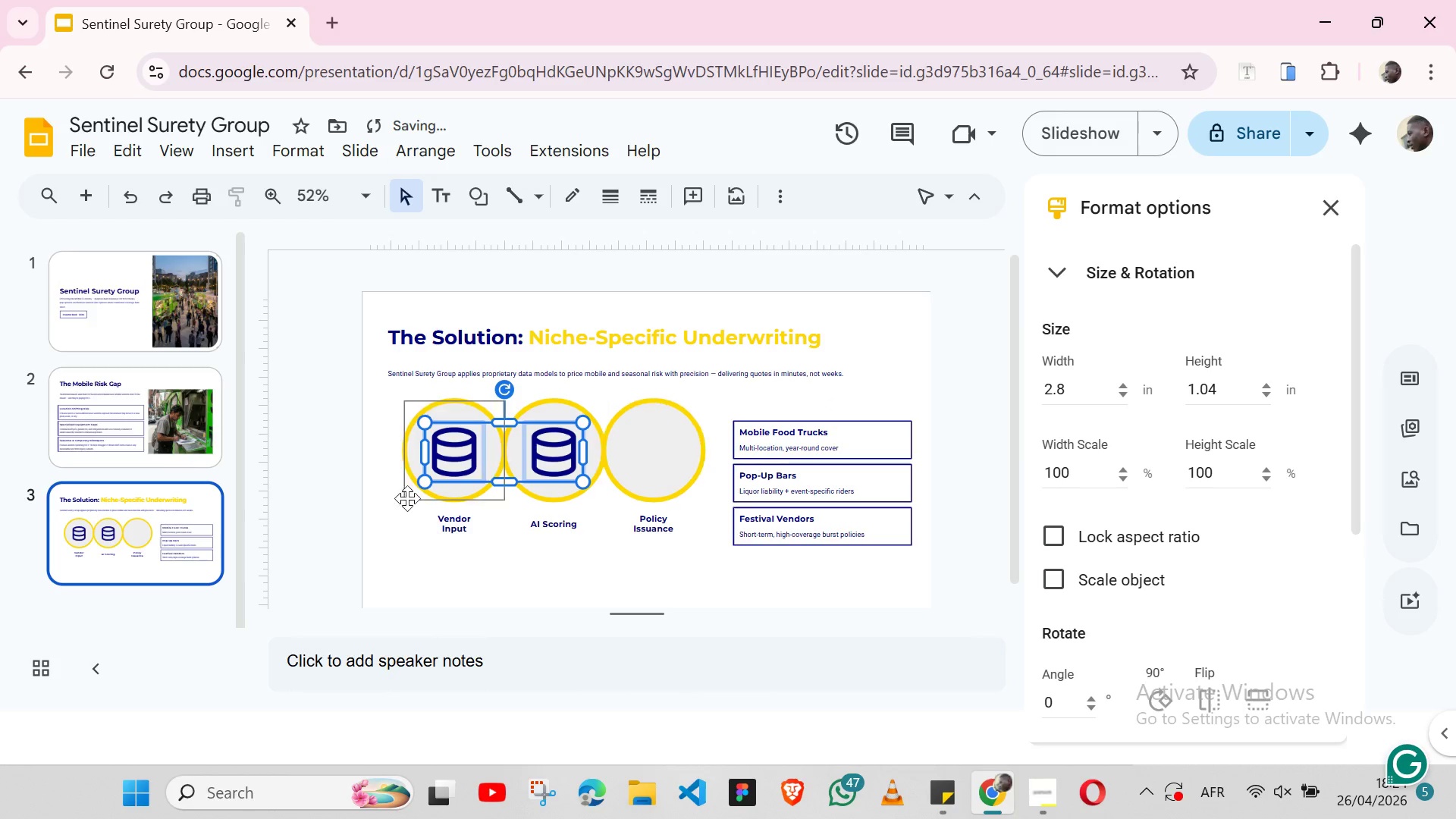 
left_click([331, 504])
 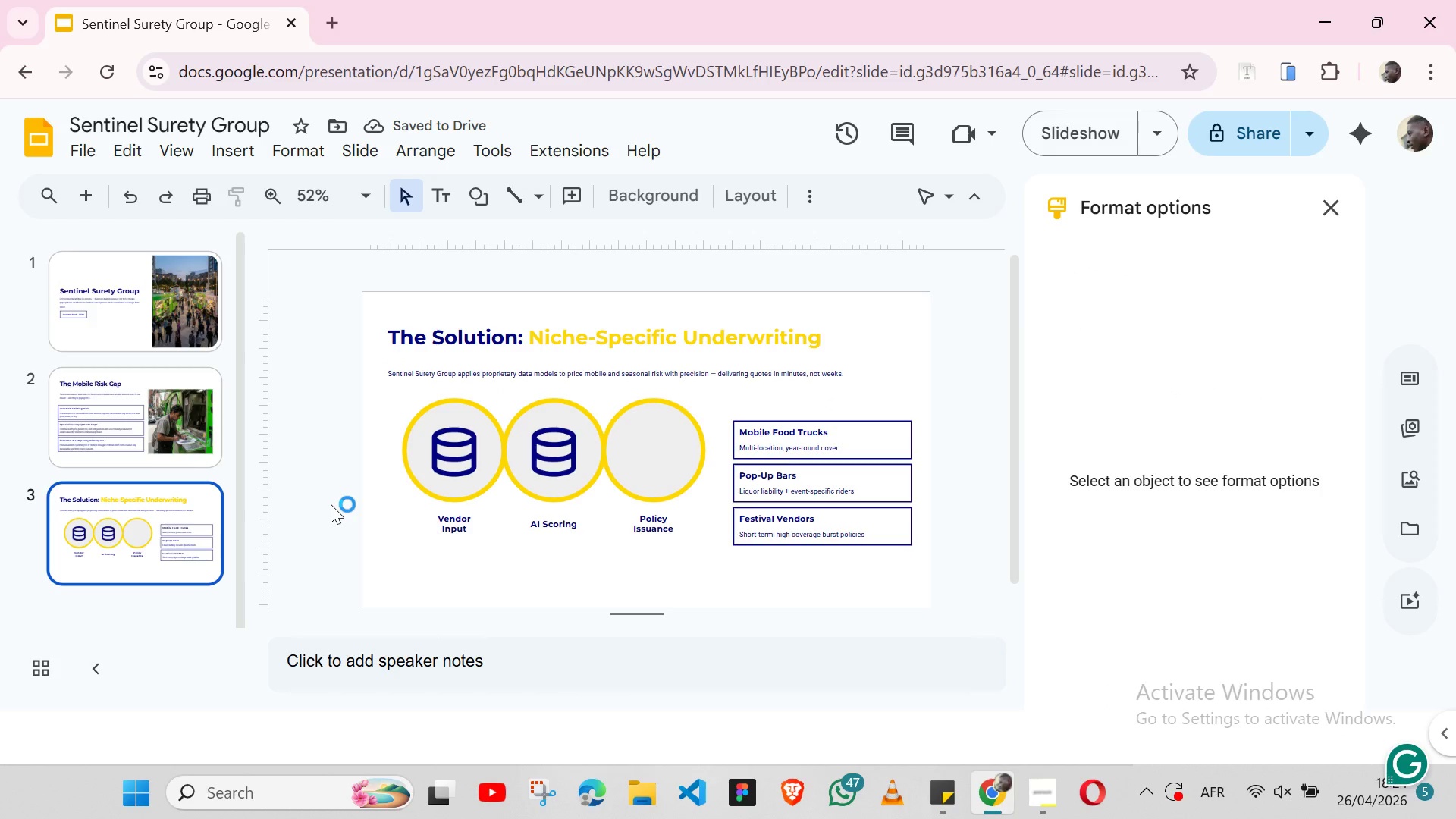 
key(Control+V)
 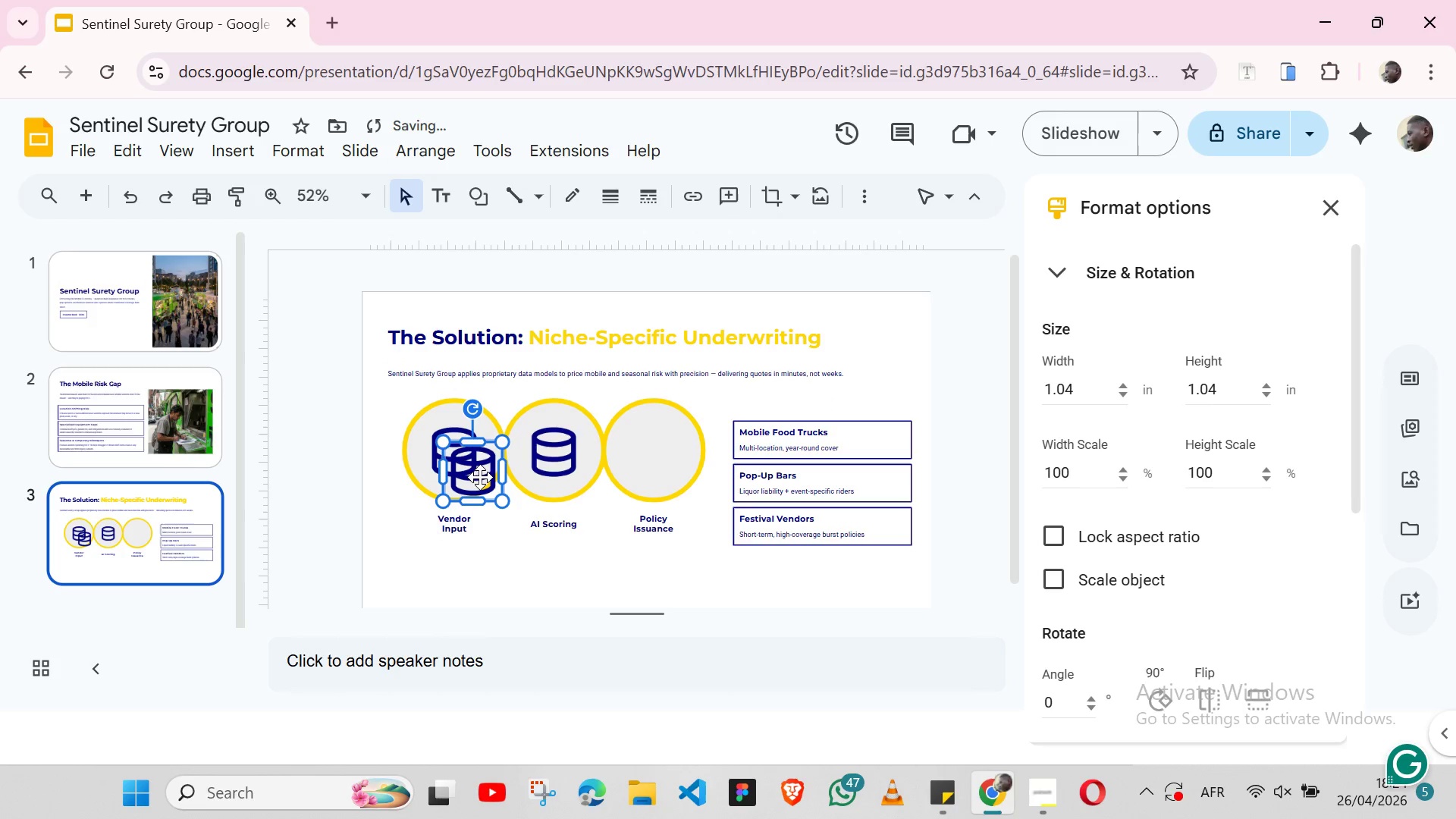 
left_click_drag(start_coordinate=[480, 477], to_coordinate=[662, 453])
 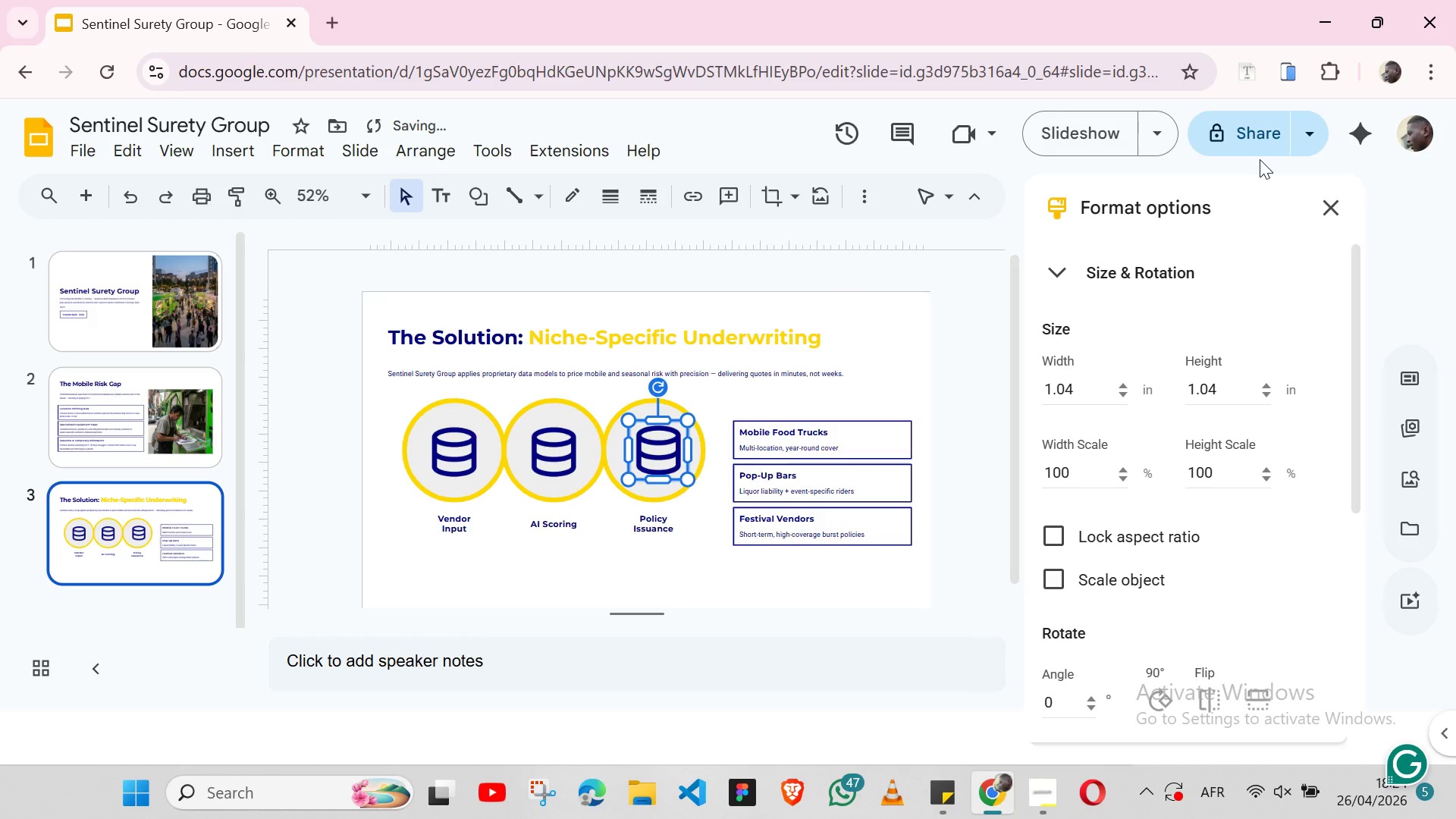 
left_click([1335, 198])
 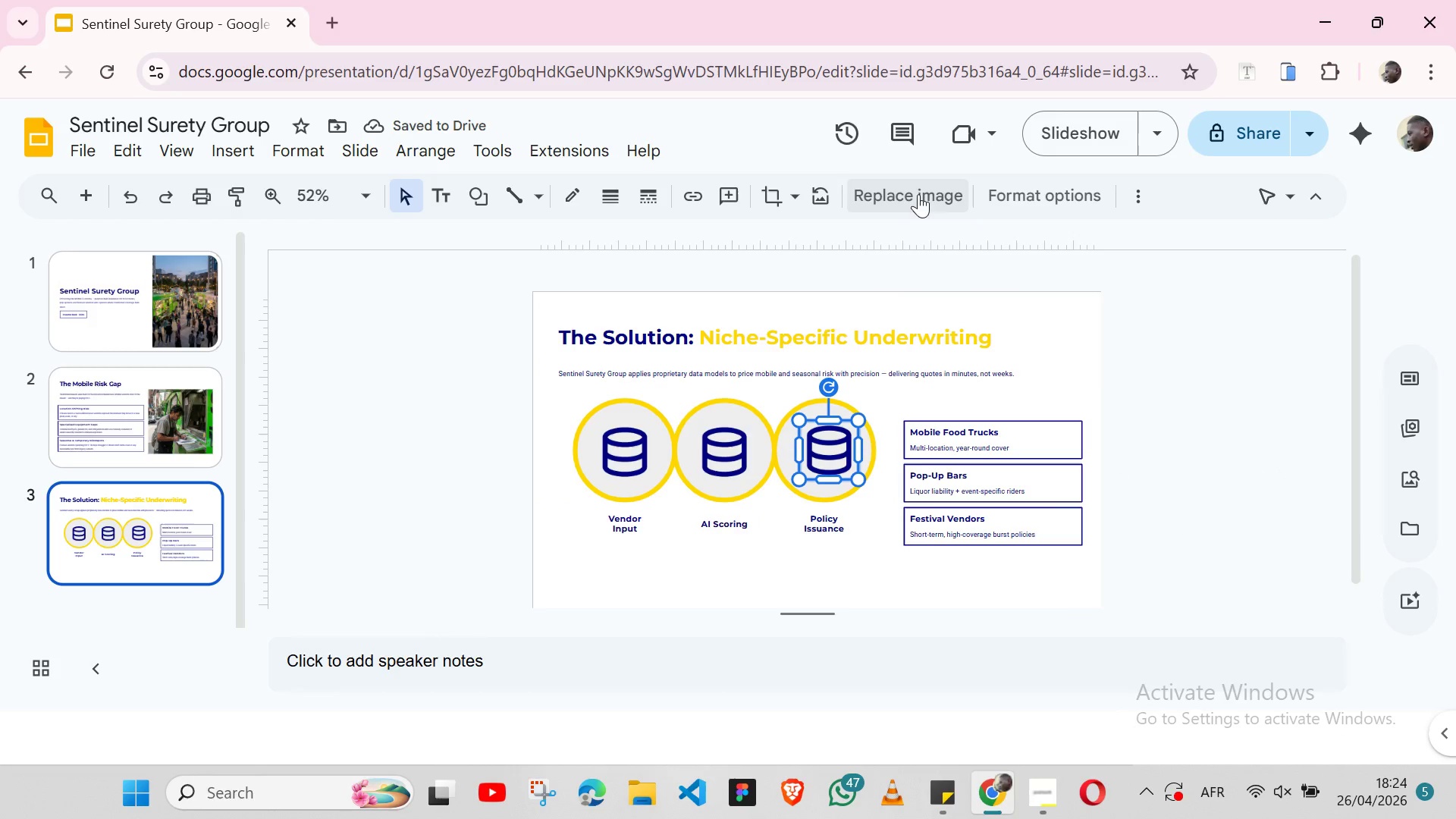 
left_click([922, 190])
 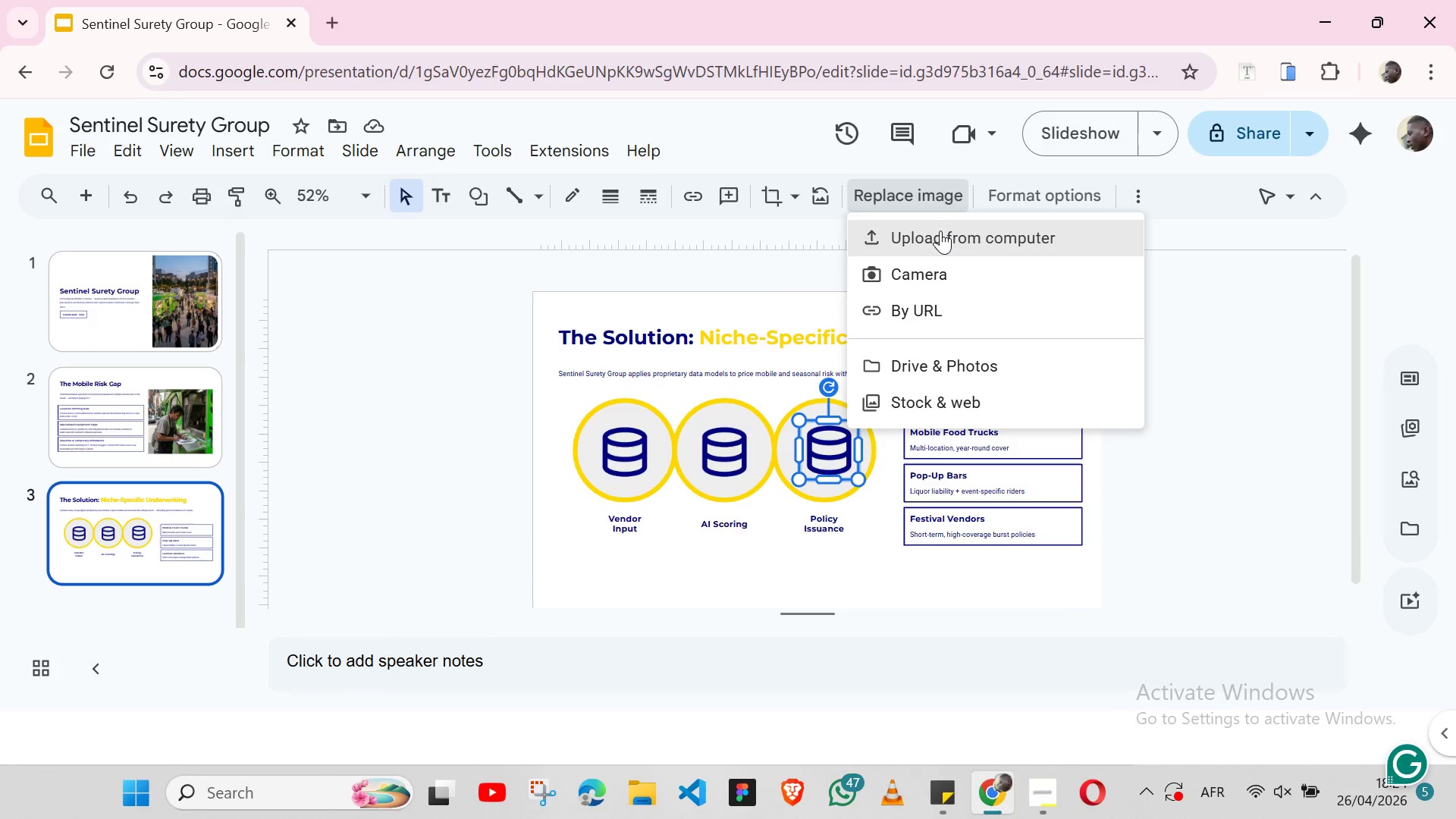 
left_click([940, 231])
 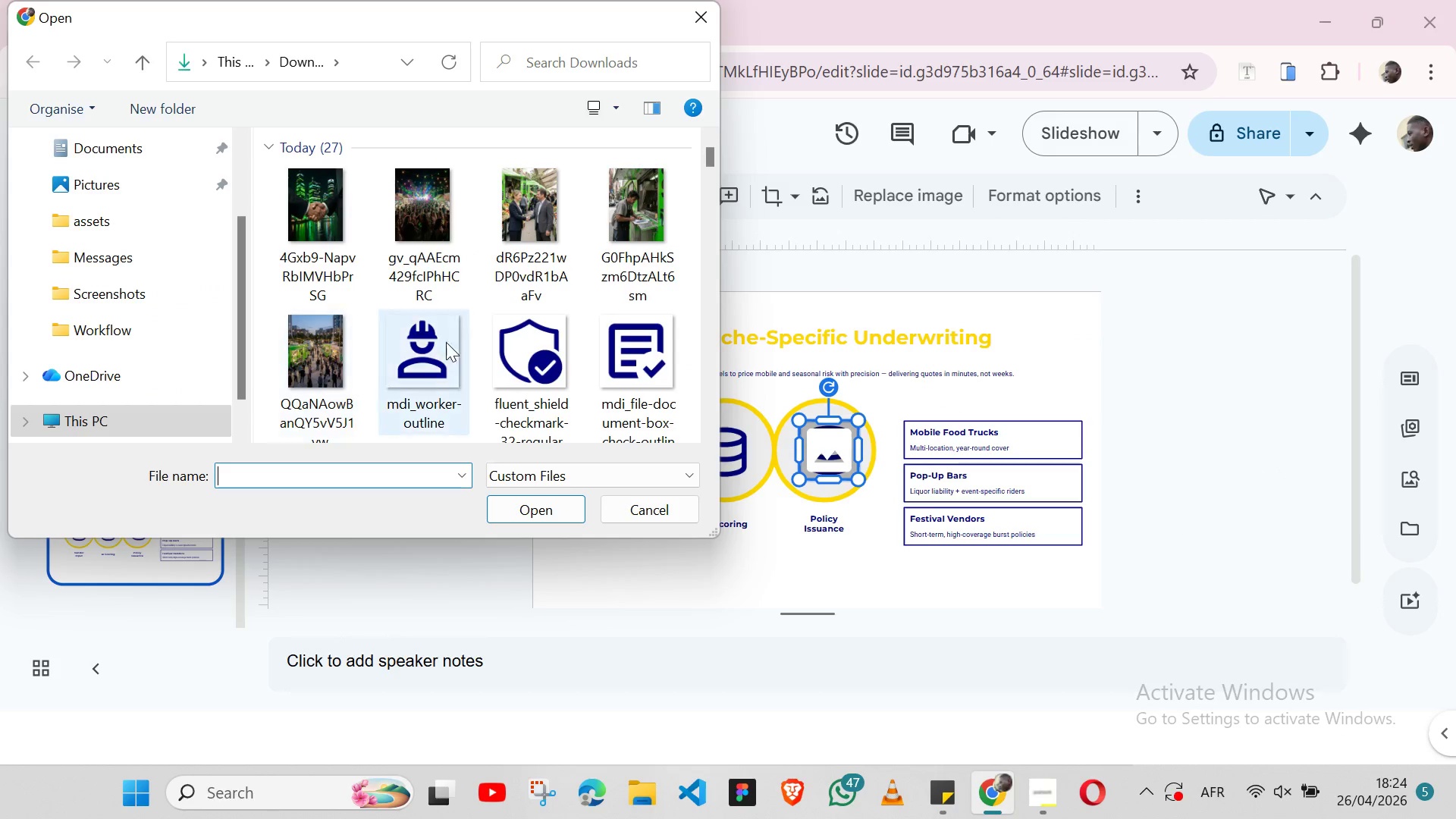 
left_click([637, 330])
 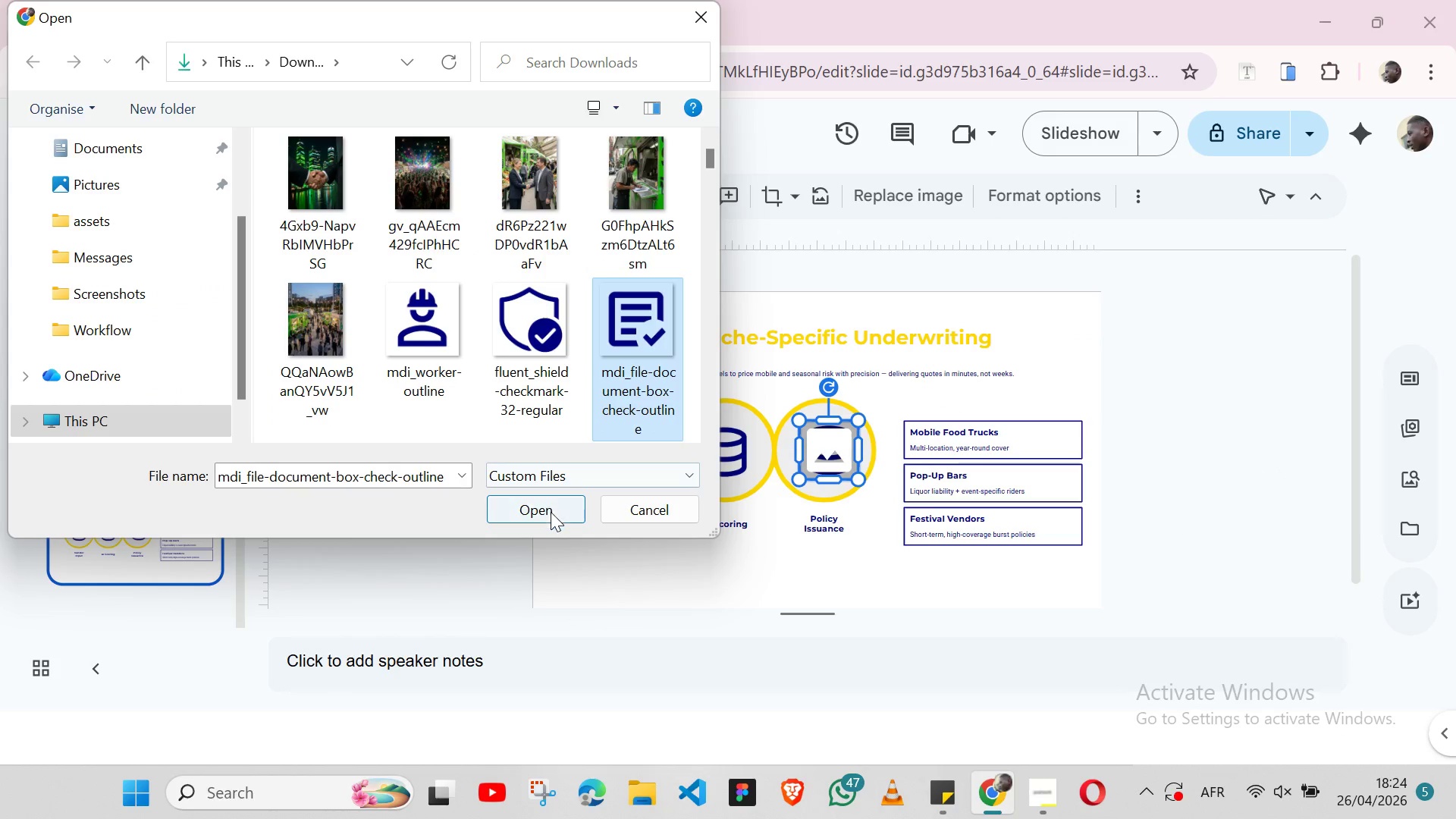 
left_click([550, 512])
 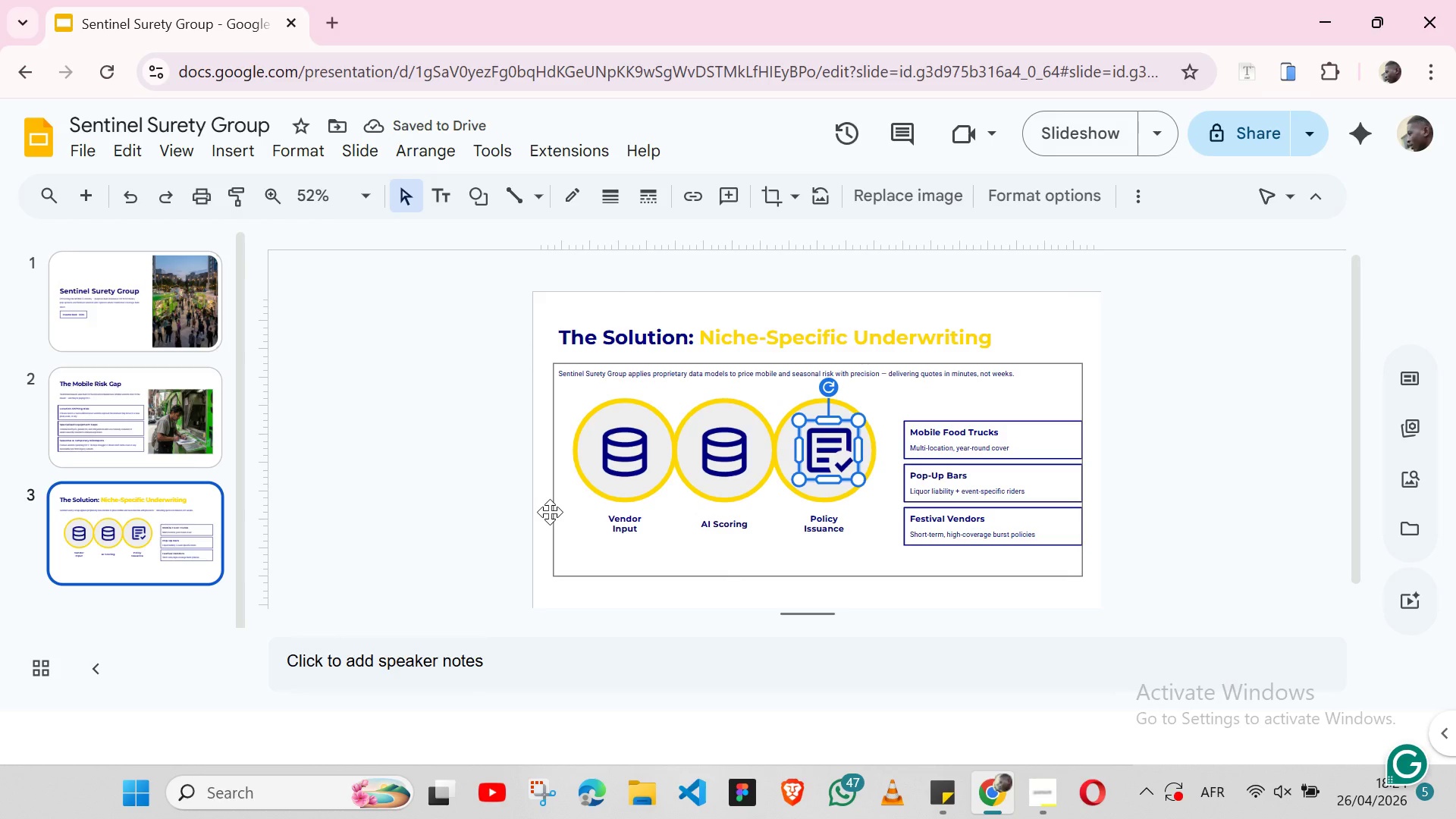 
wait(10.26)
 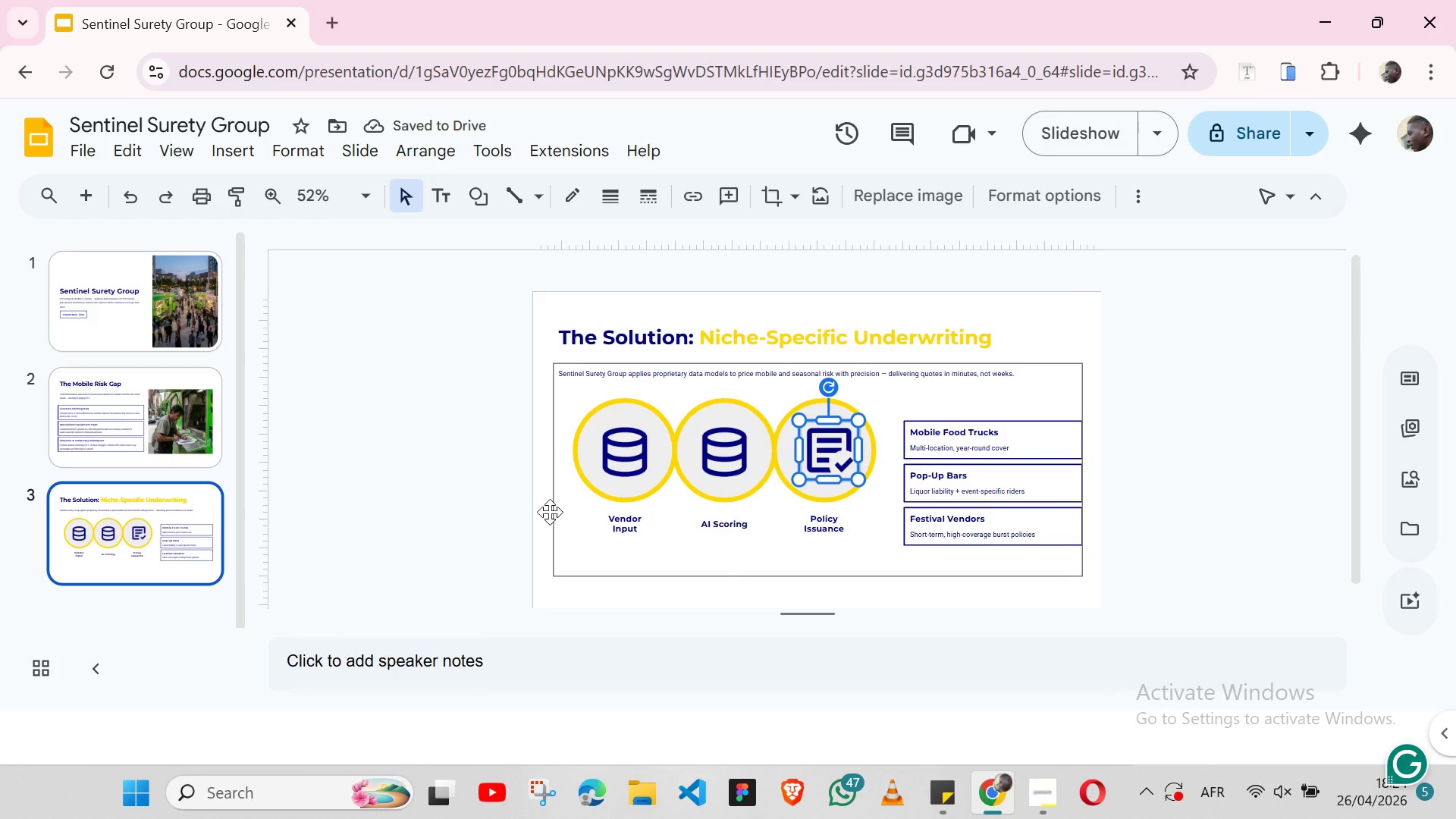 
left_click([742, 474])
 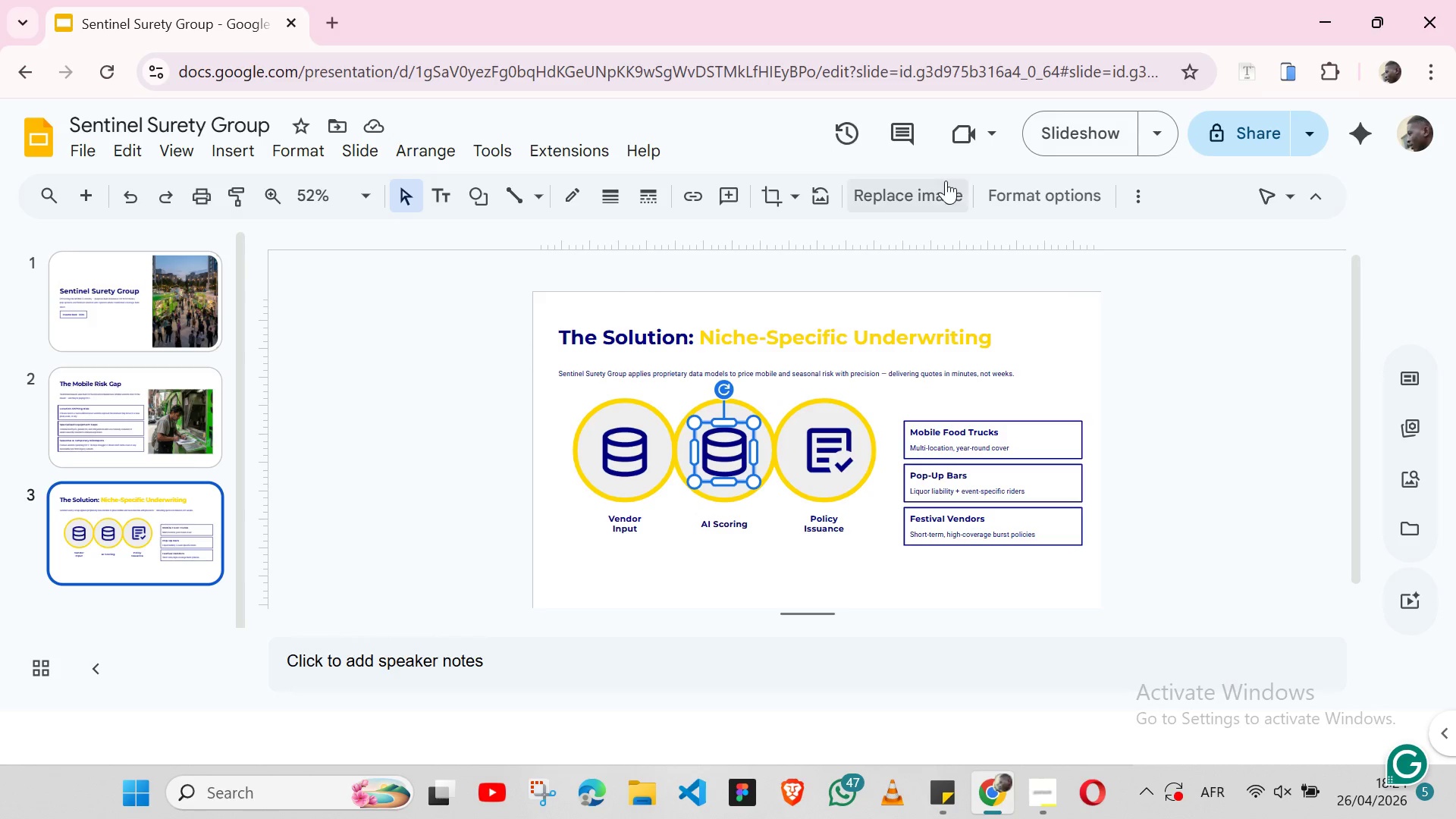 
left_click([946, 180])
 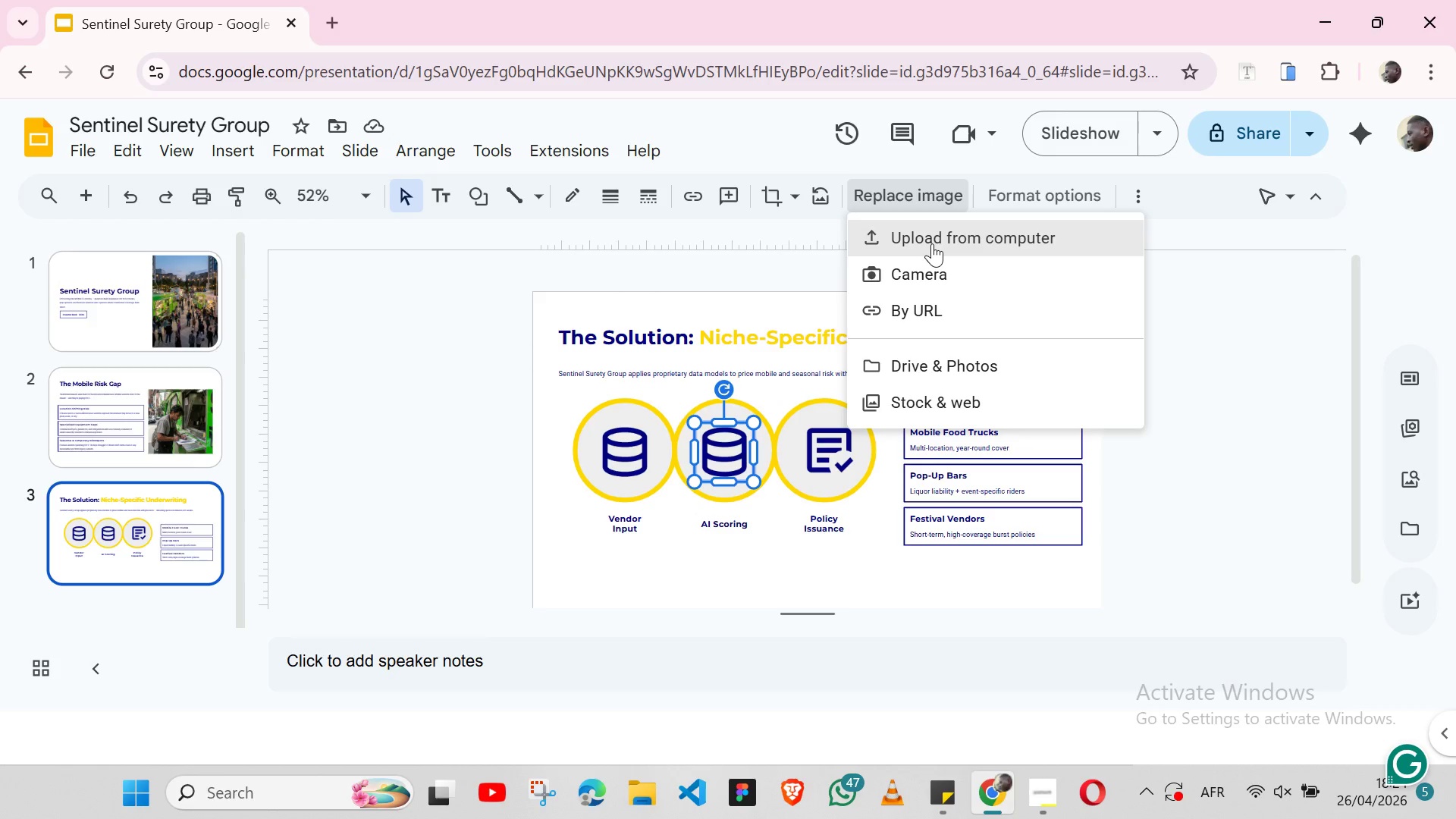 
left_click([932, 243])
 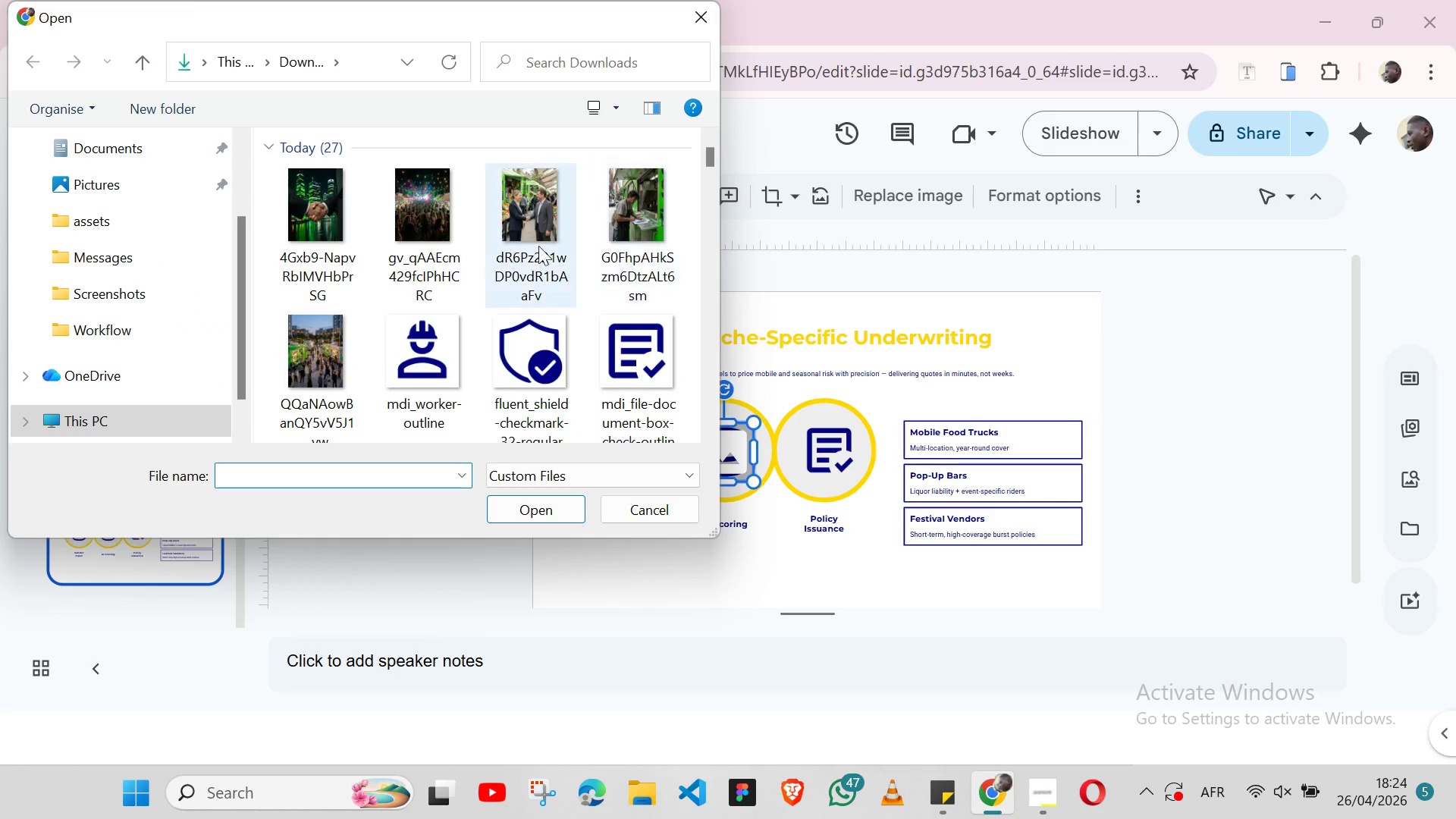 
scroll: coordinate [476, 261], scroll_direction: down, amount: 2.0
 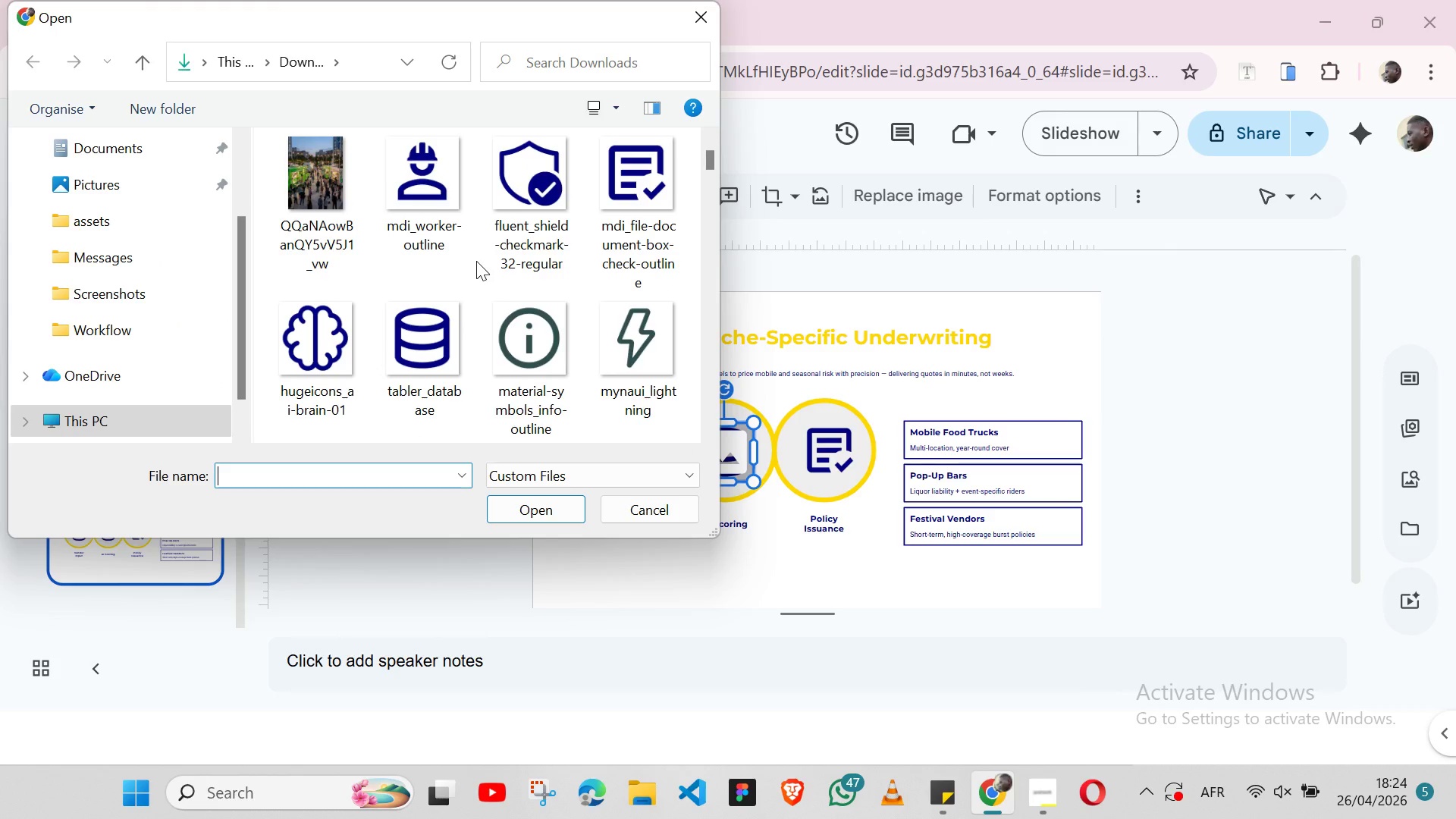 
wait(14.38)
 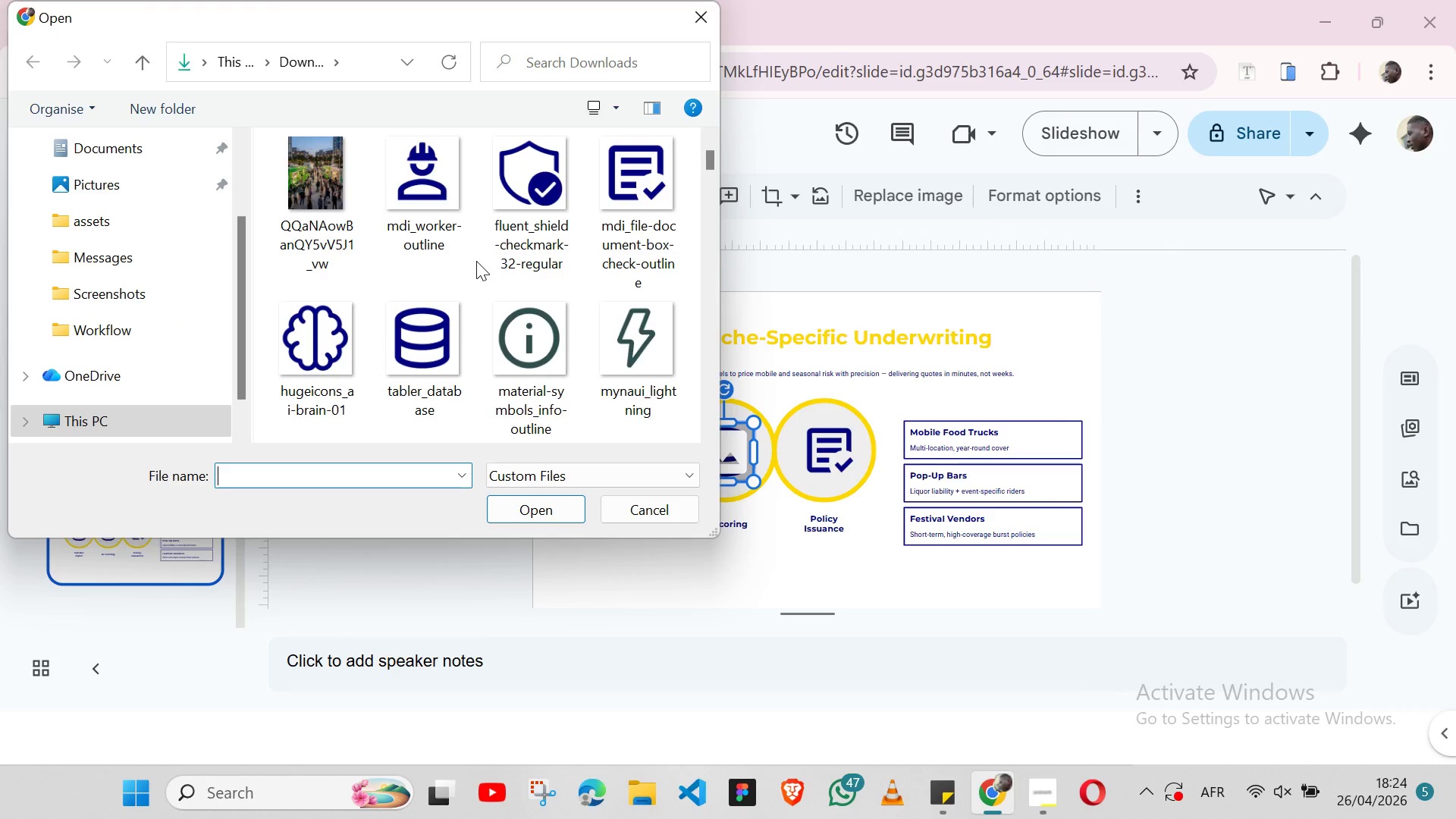 
left_click([322, 310])
 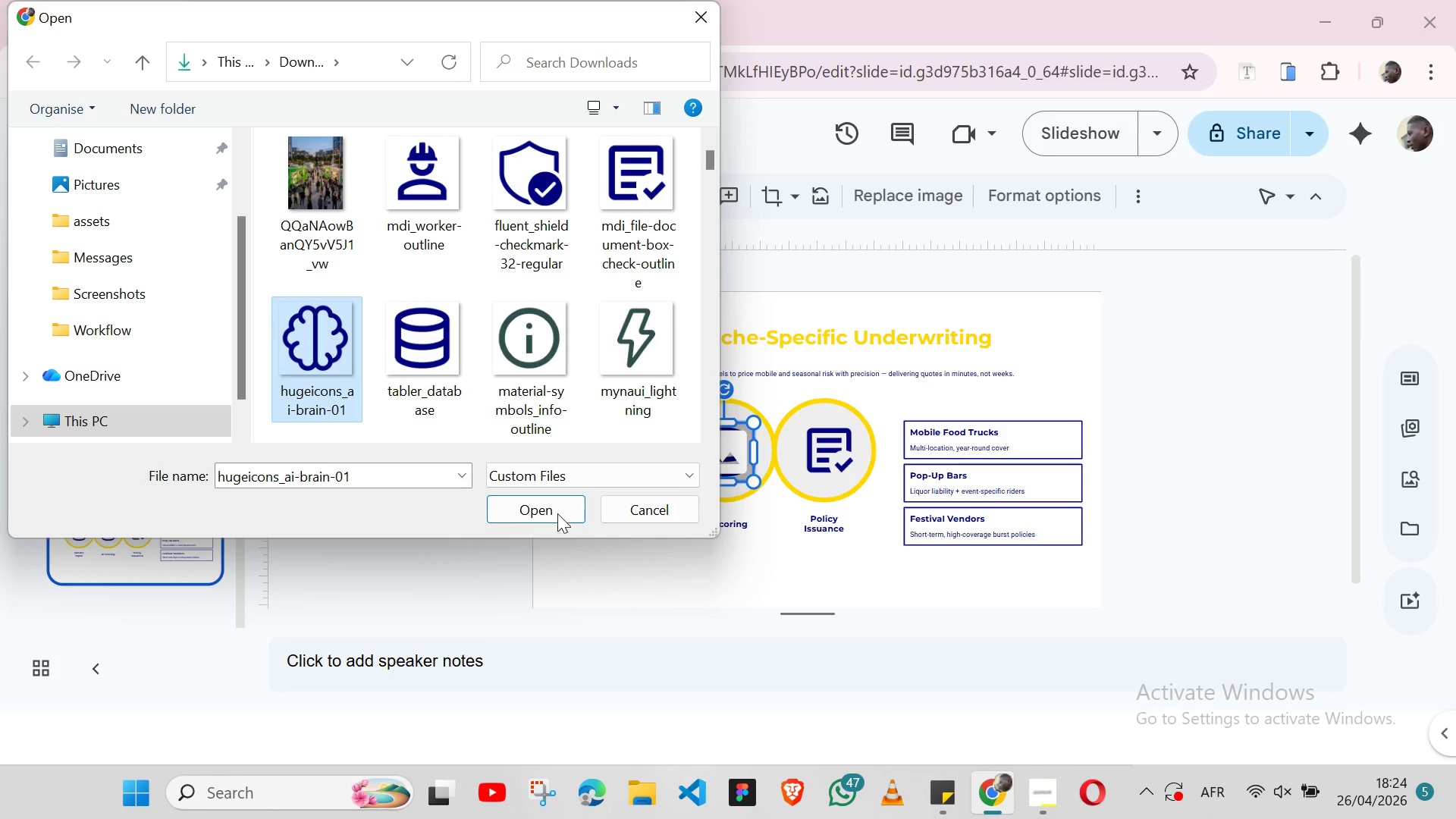 
left_click([560, 506])
 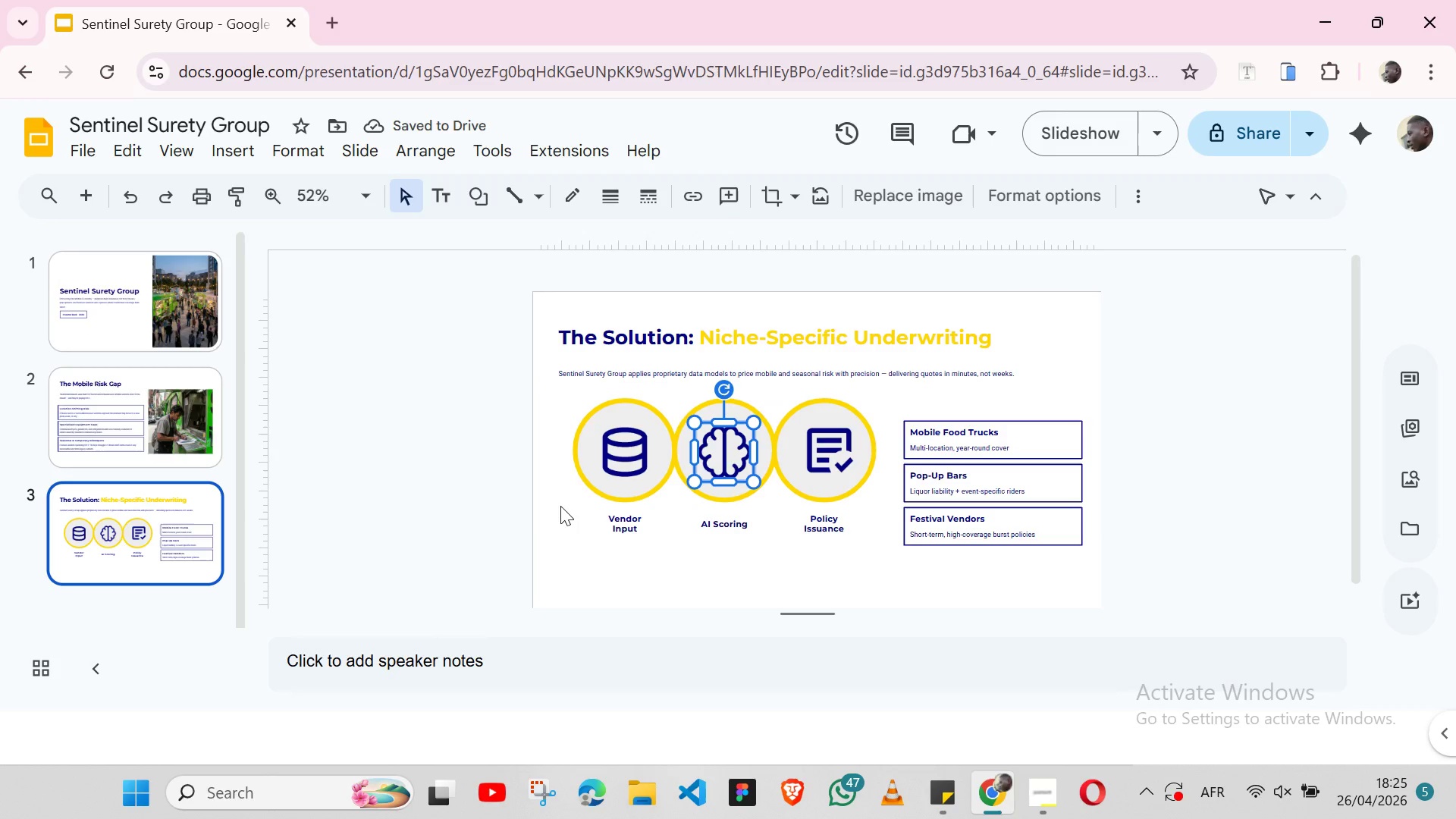 
left_click([593, 453])
 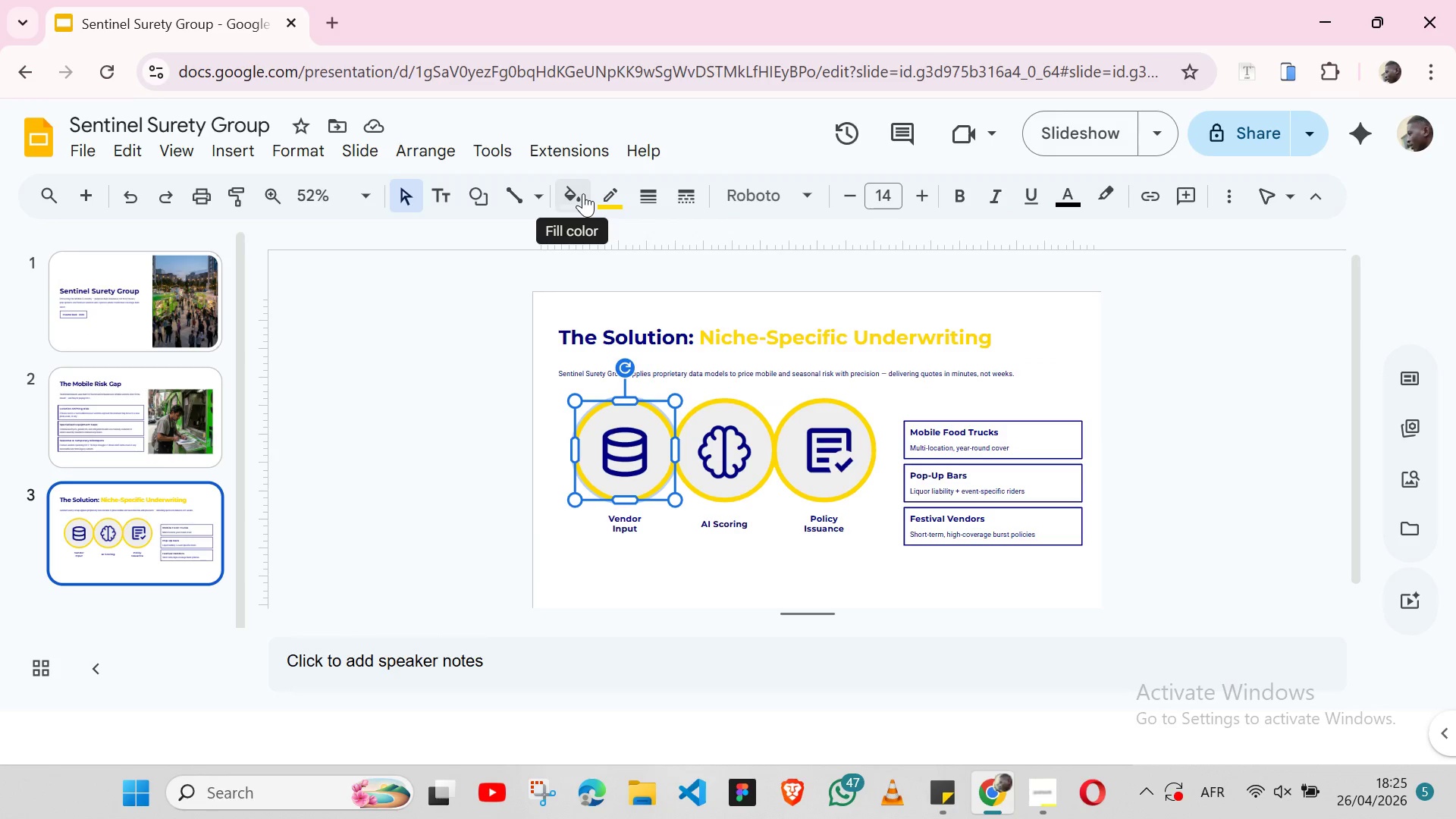 
left_click([583, 193])
 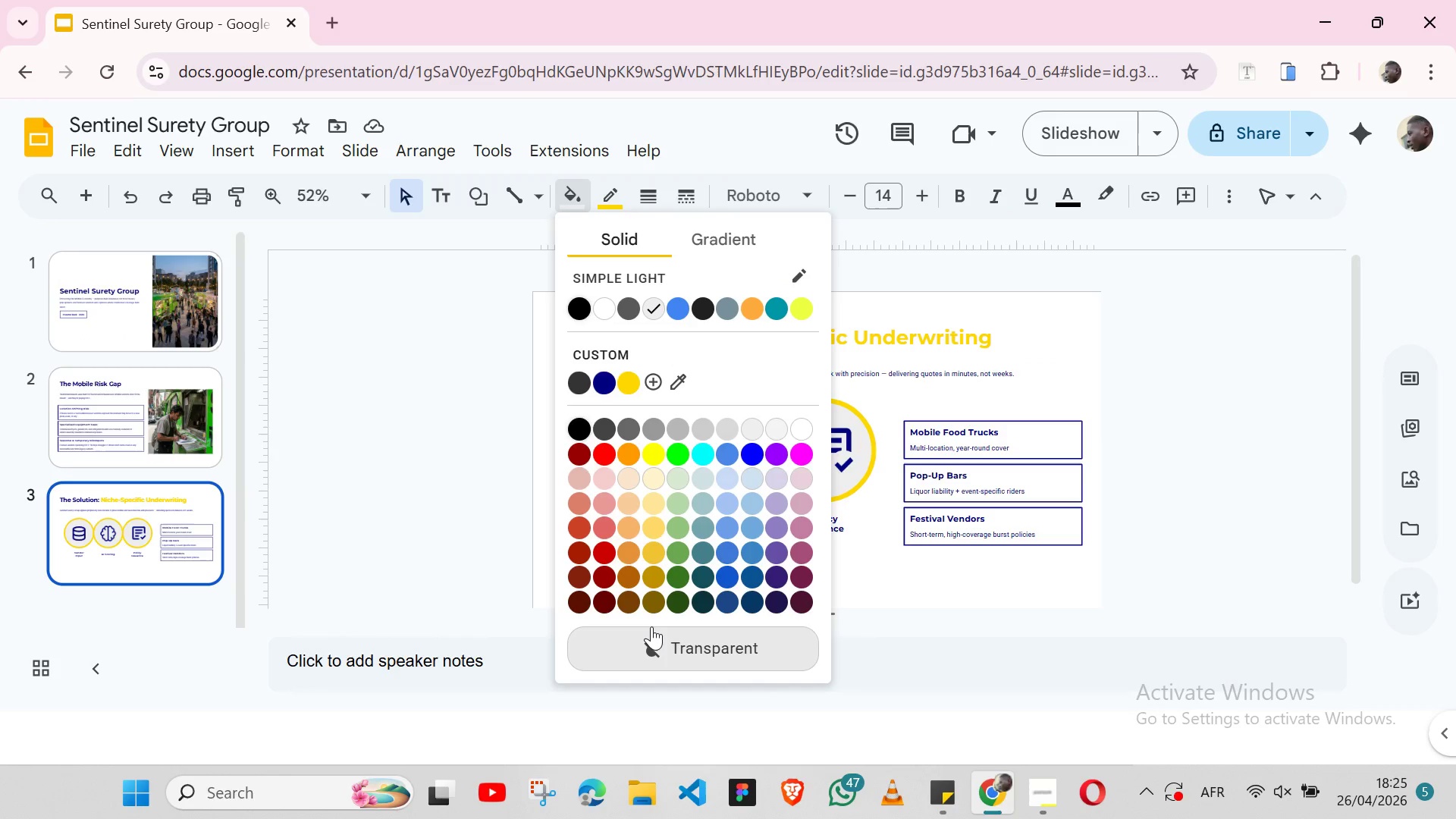 
left_click([651, 626])
 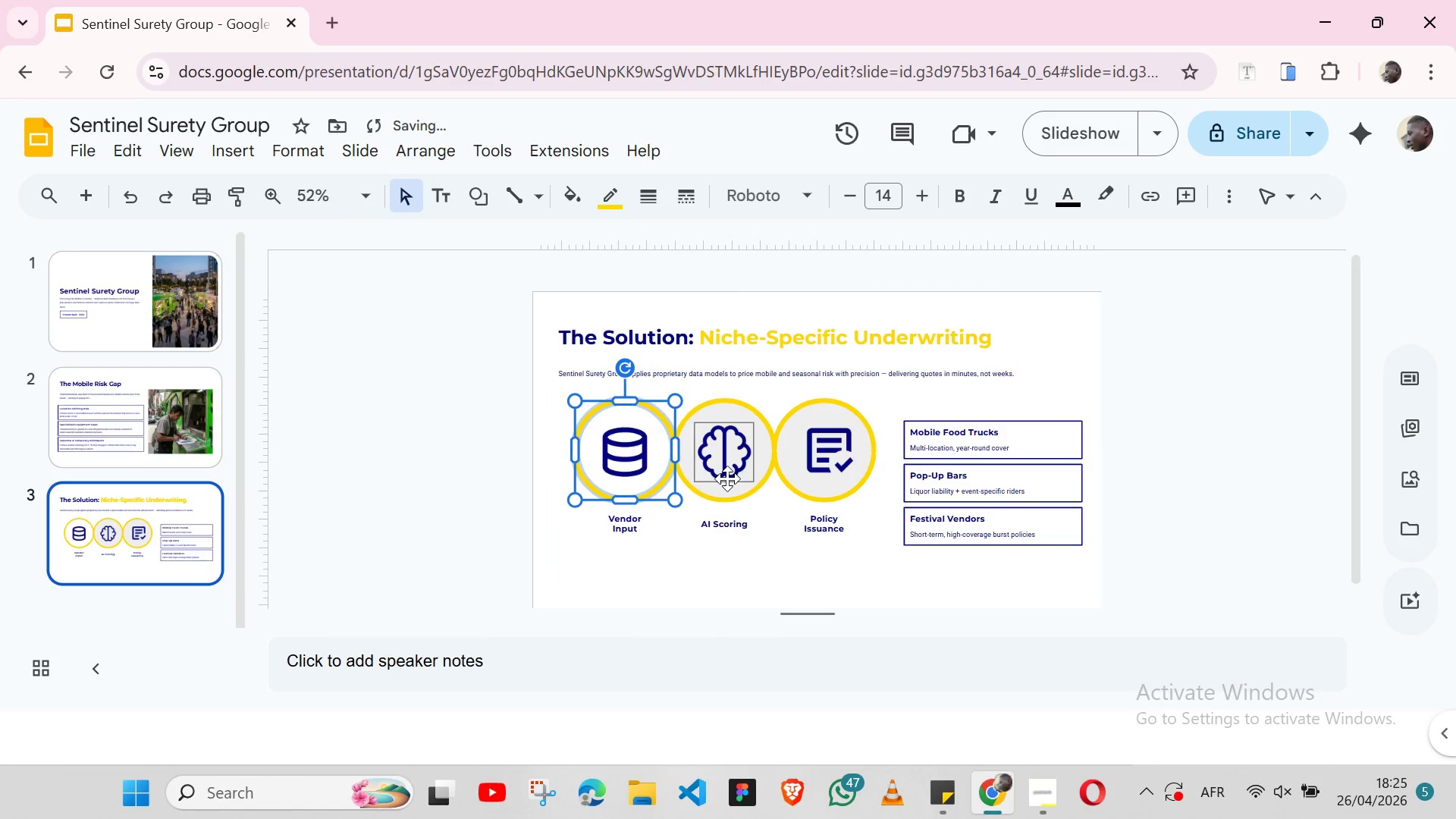 
left_click([727, 479])
 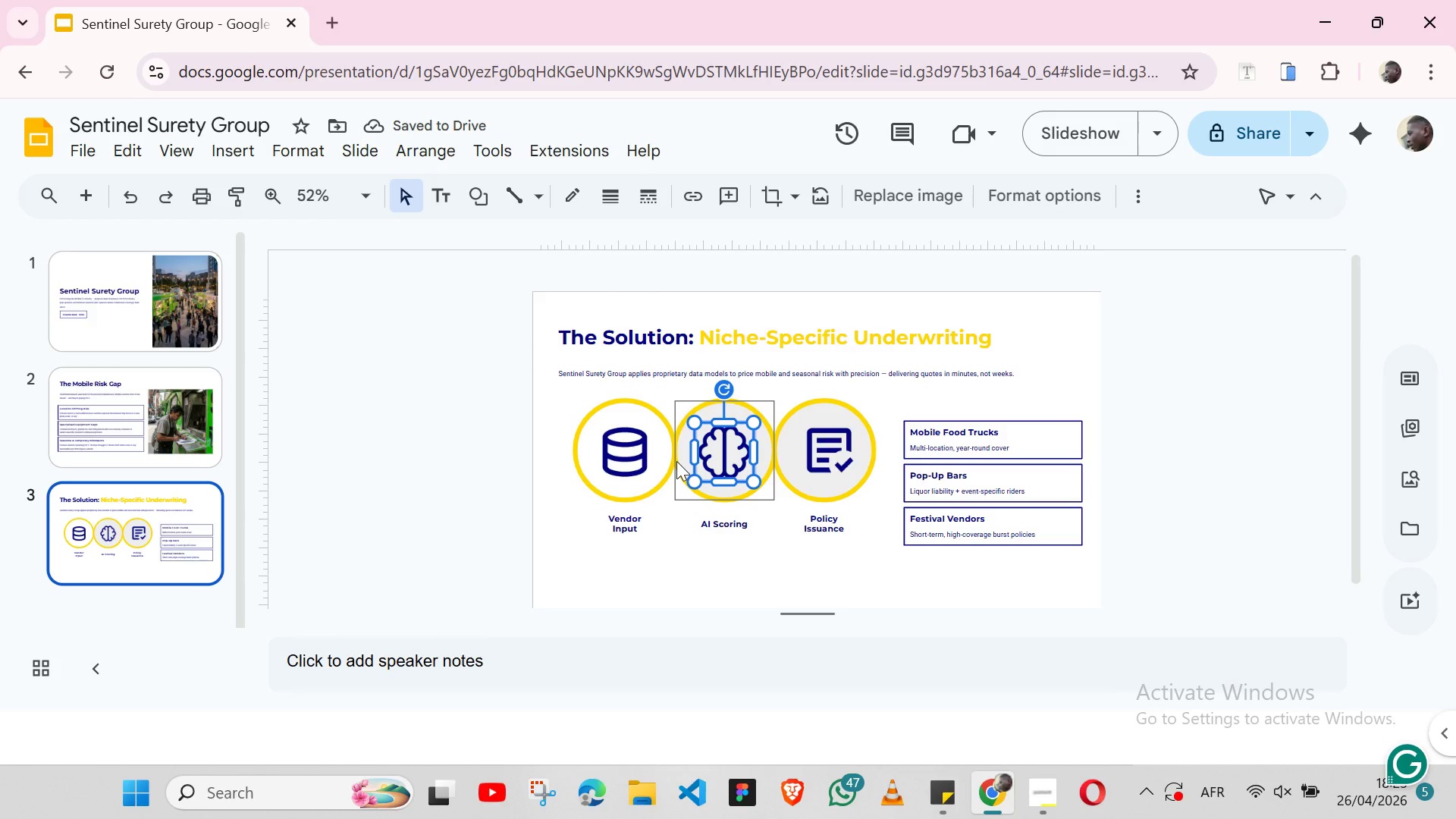 
left_click([676, 461])
 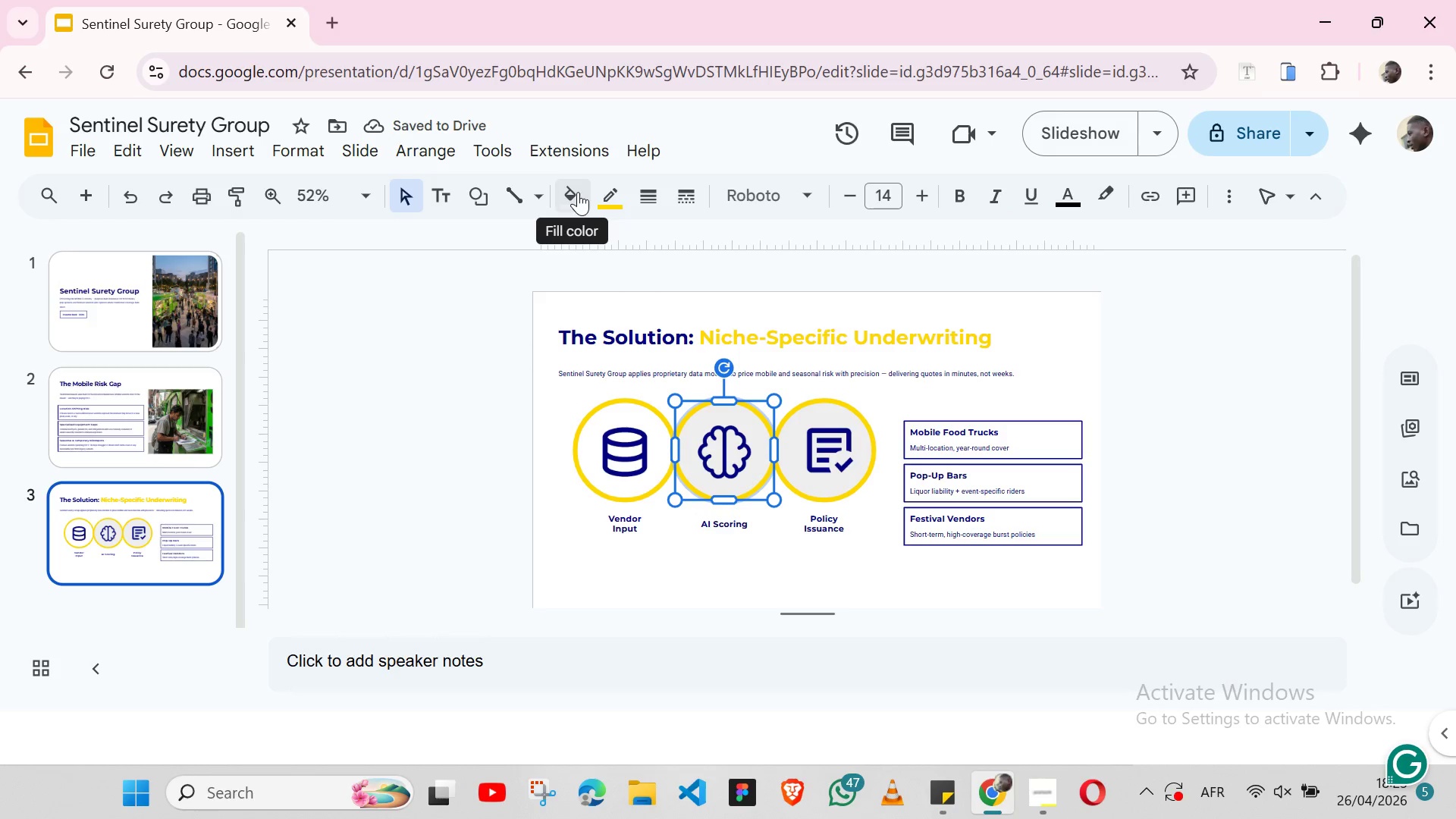 
left_click([578, 192])
 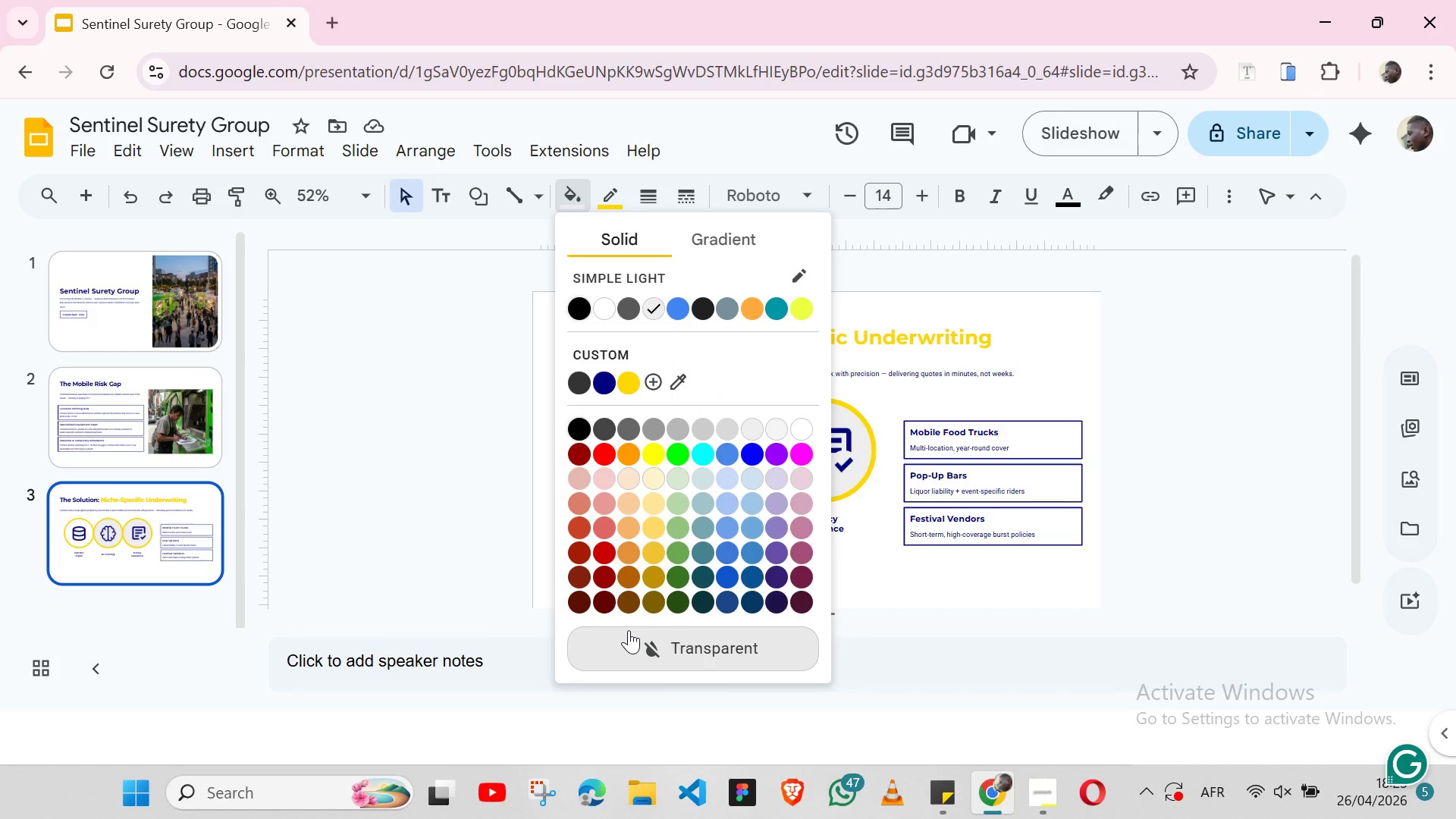 
left_click([629, 630])
 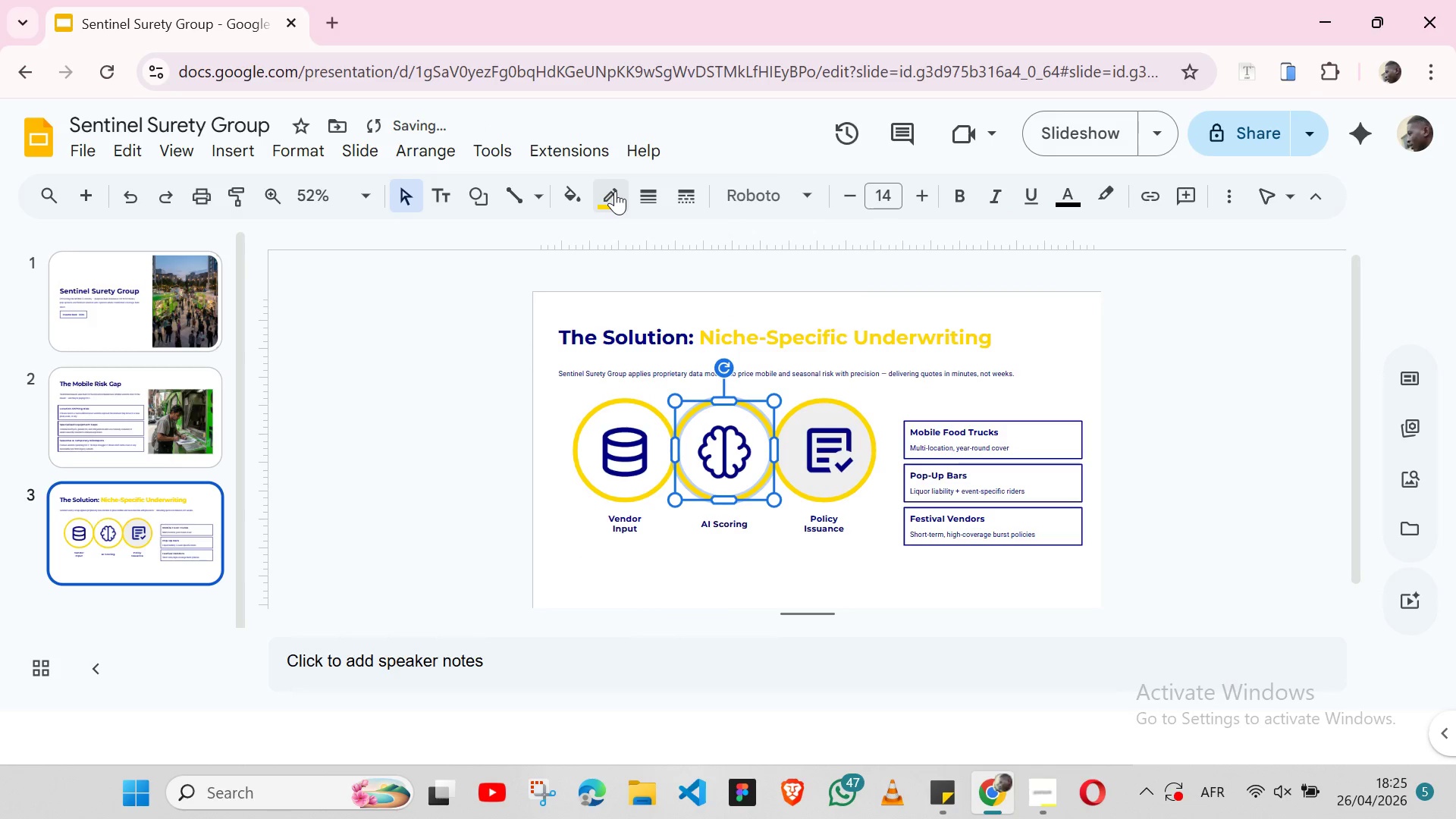 
left_click([615, 191])
 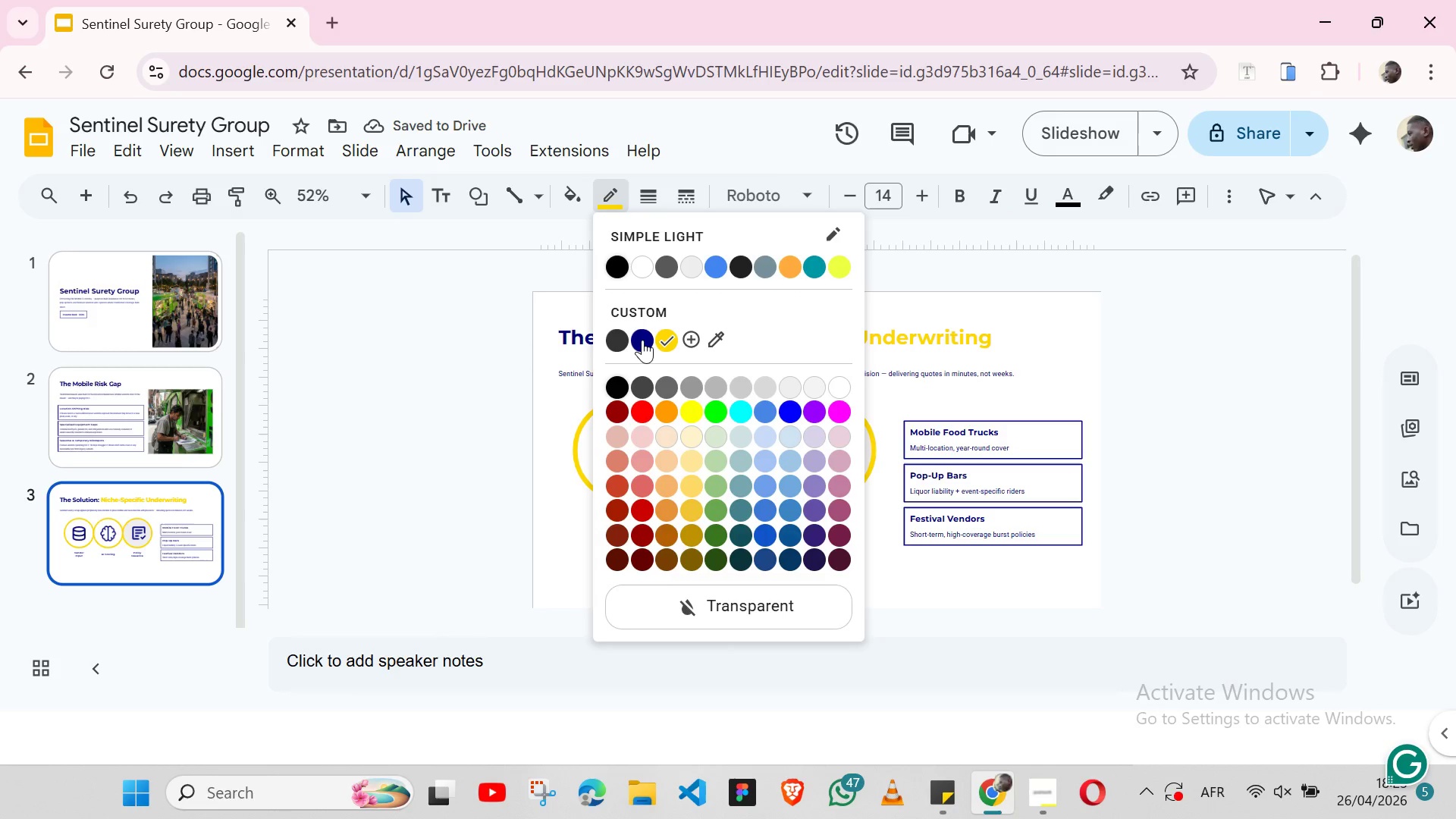 
left_click([642, 340])
 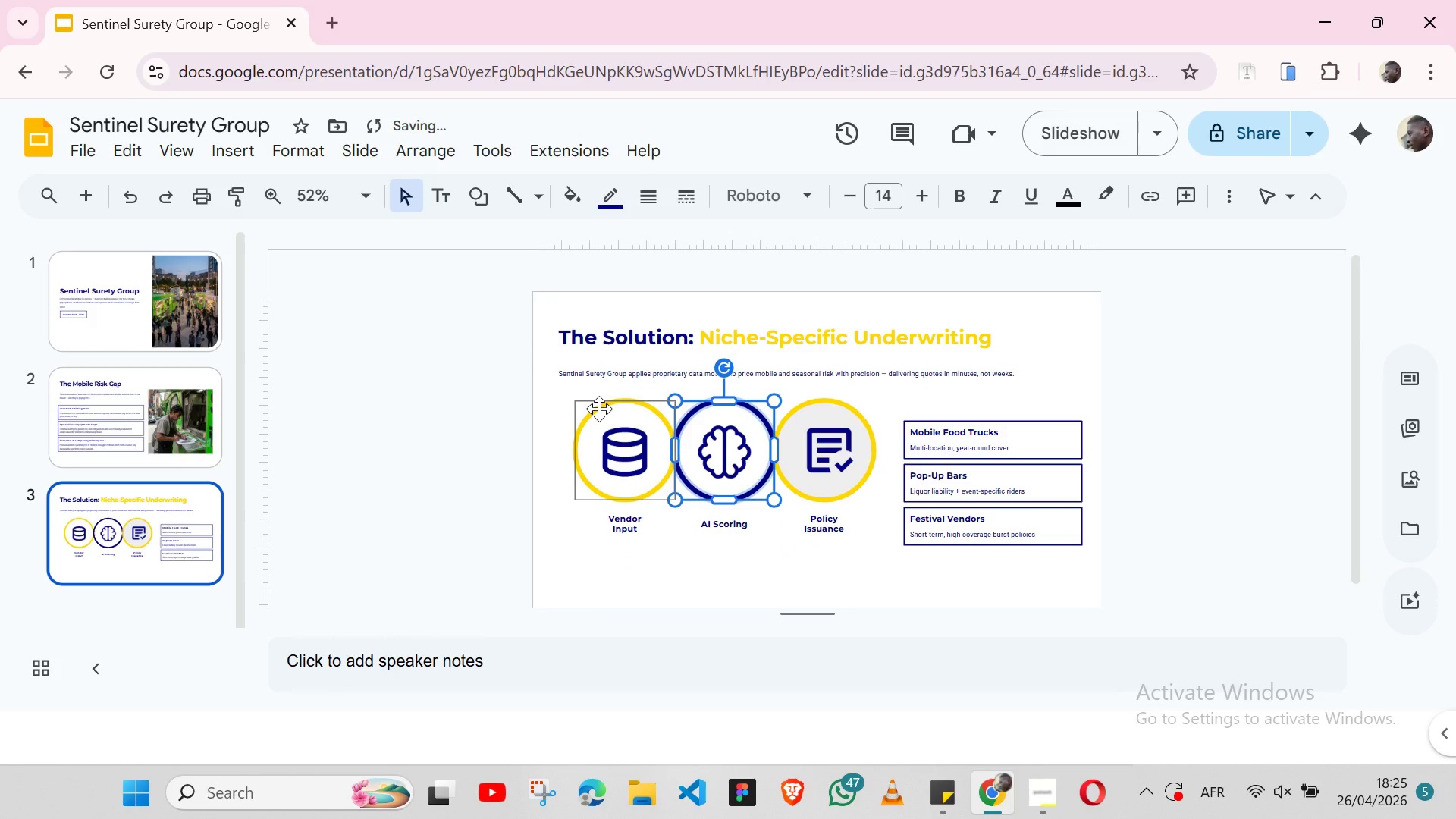 
left_click([599, 409])
 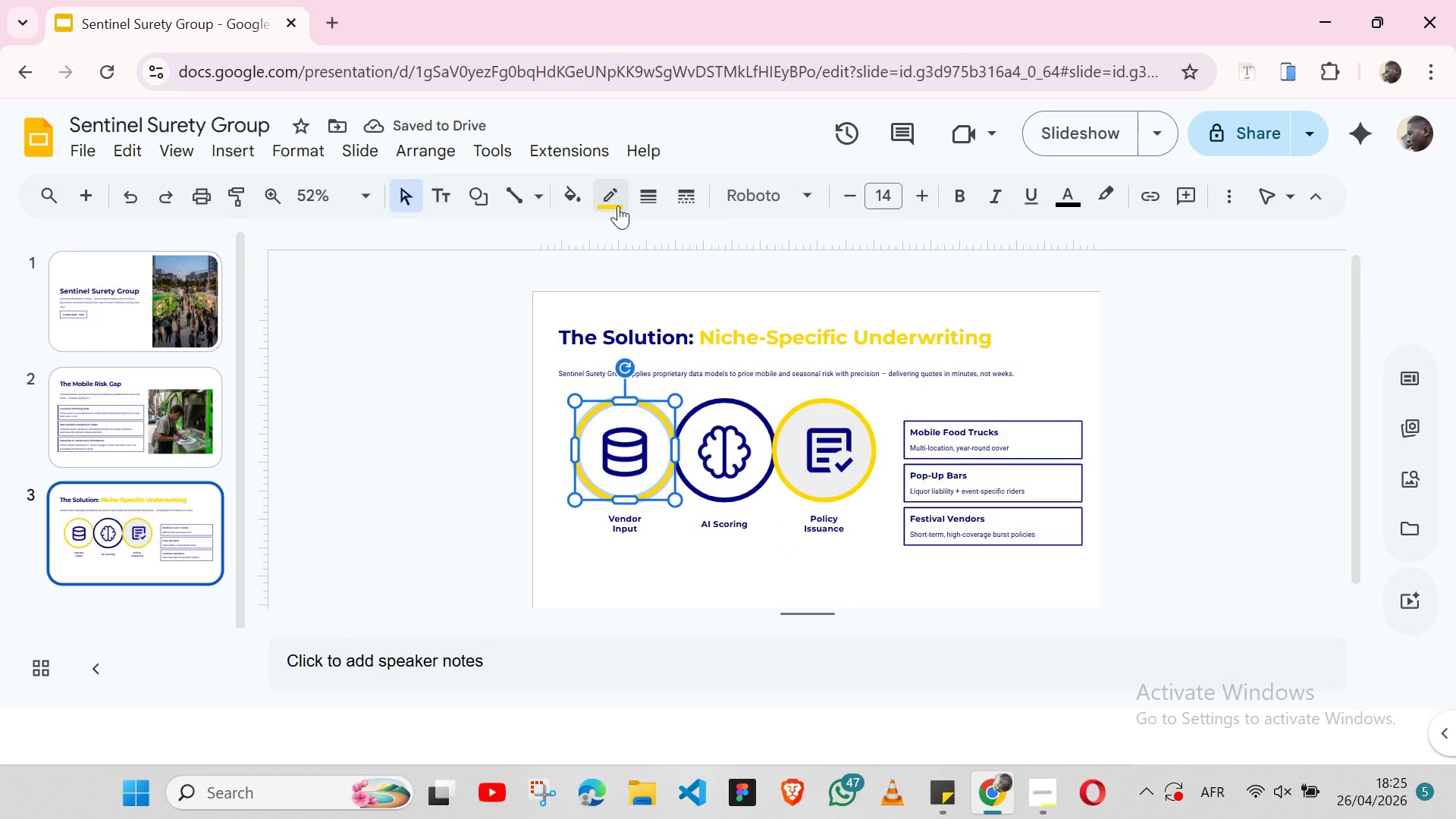 
left_click_drag(start_coordinate=[618, 206], to_coordinate=[639, 347])
 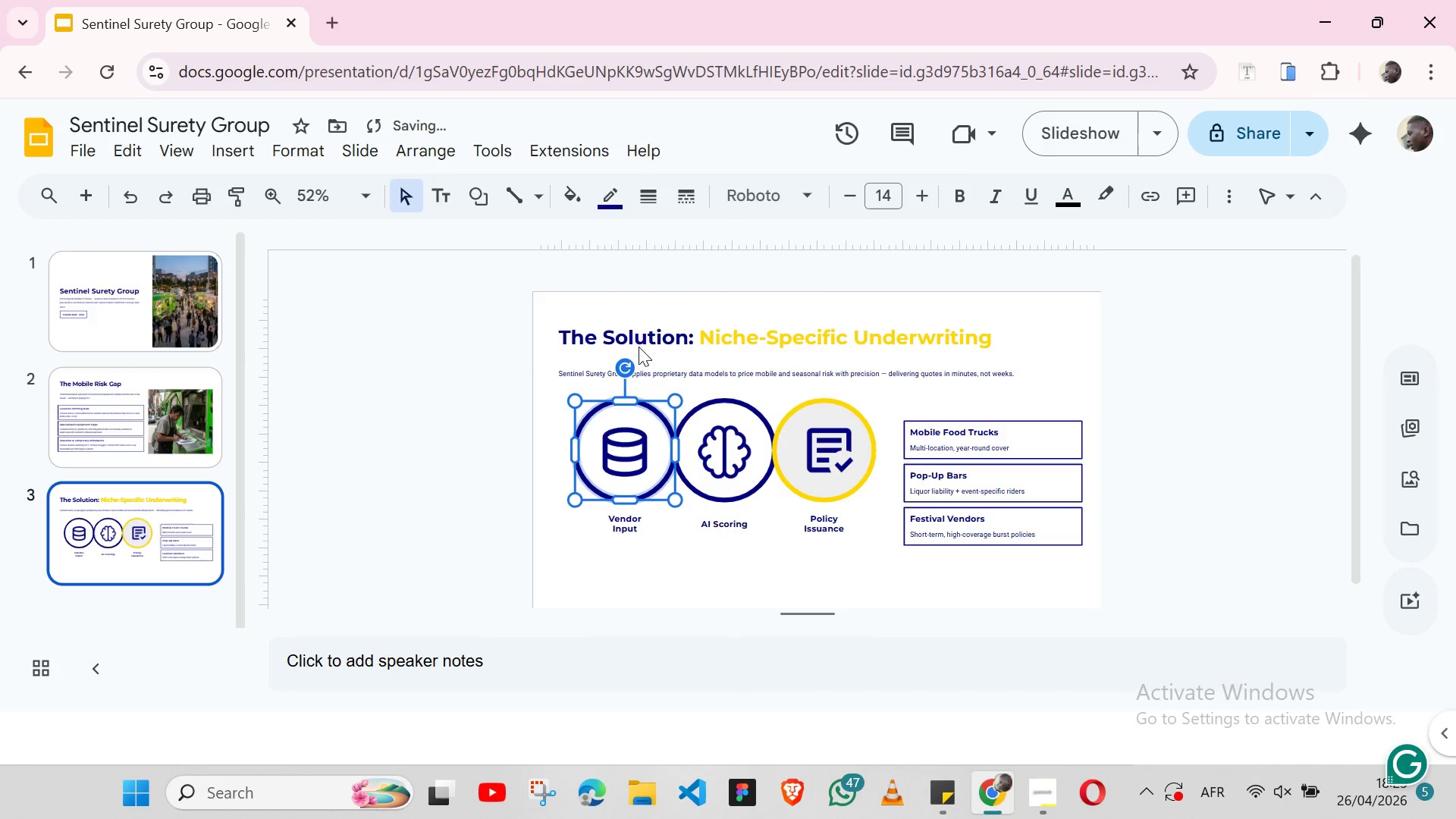 
left_click([639, 347])
 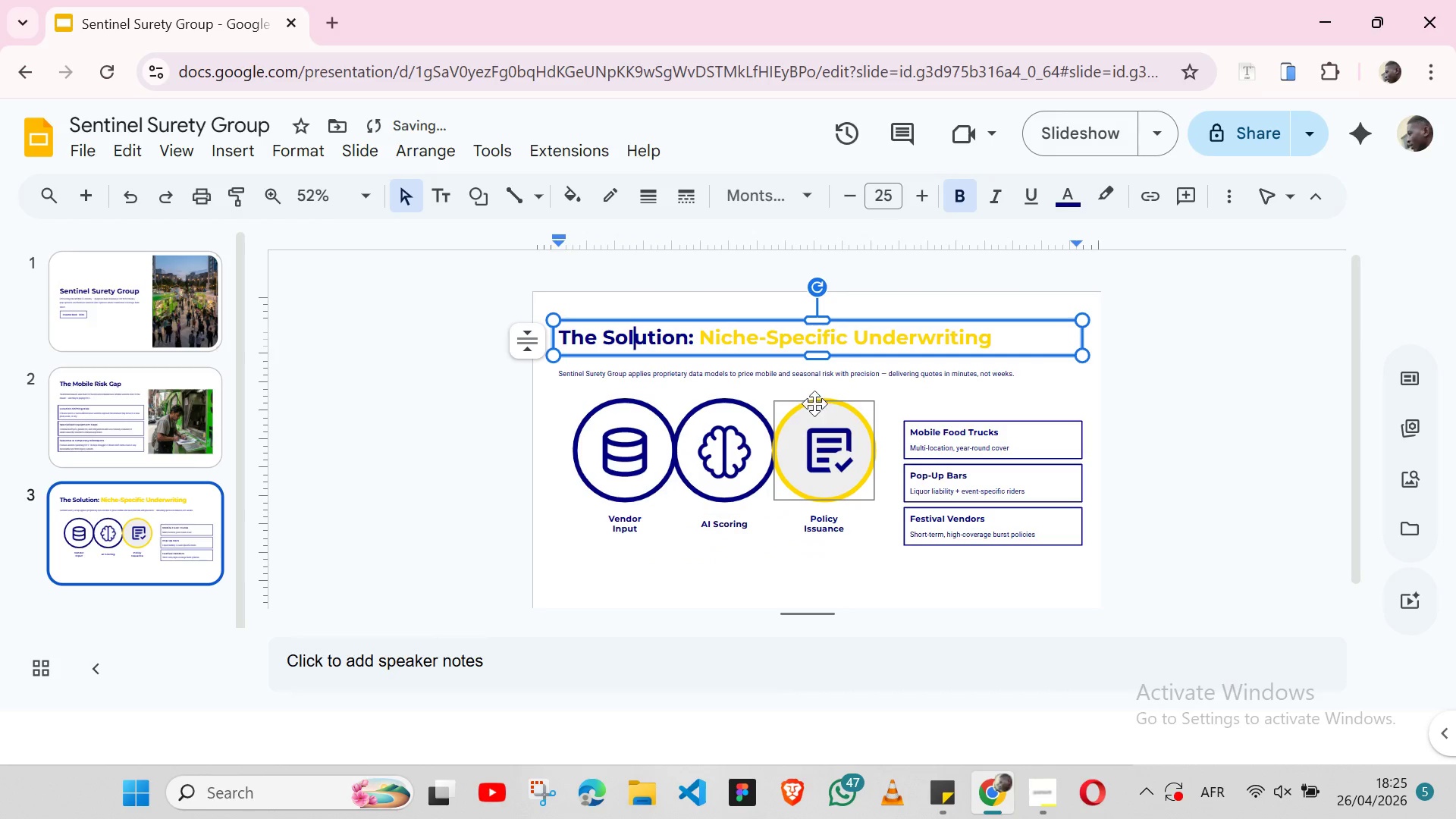 
left_click([814, 402])
 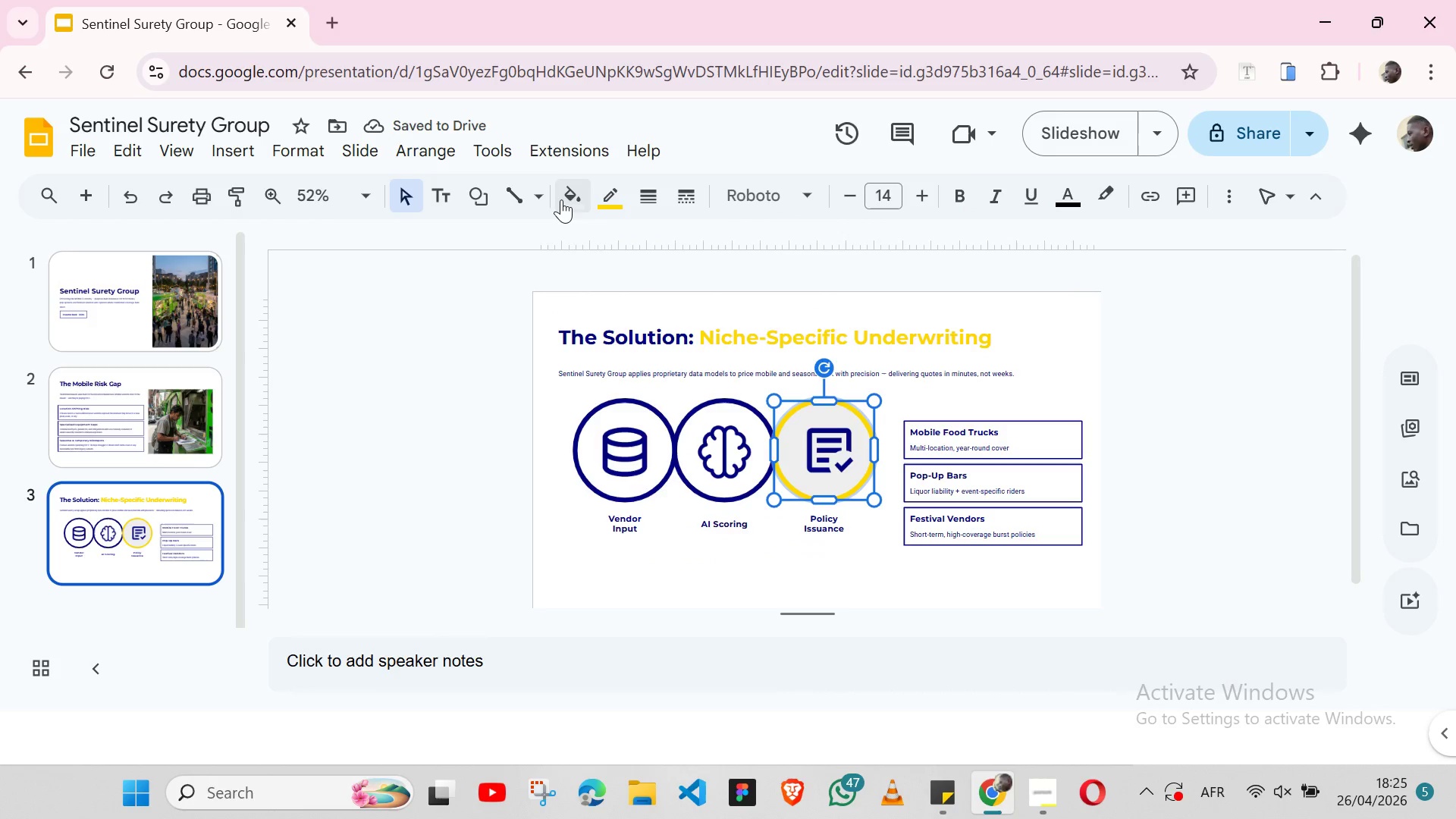 
left_click_drag(start_coordinate=[561, 199], to_coordinate=[655, 660])
 